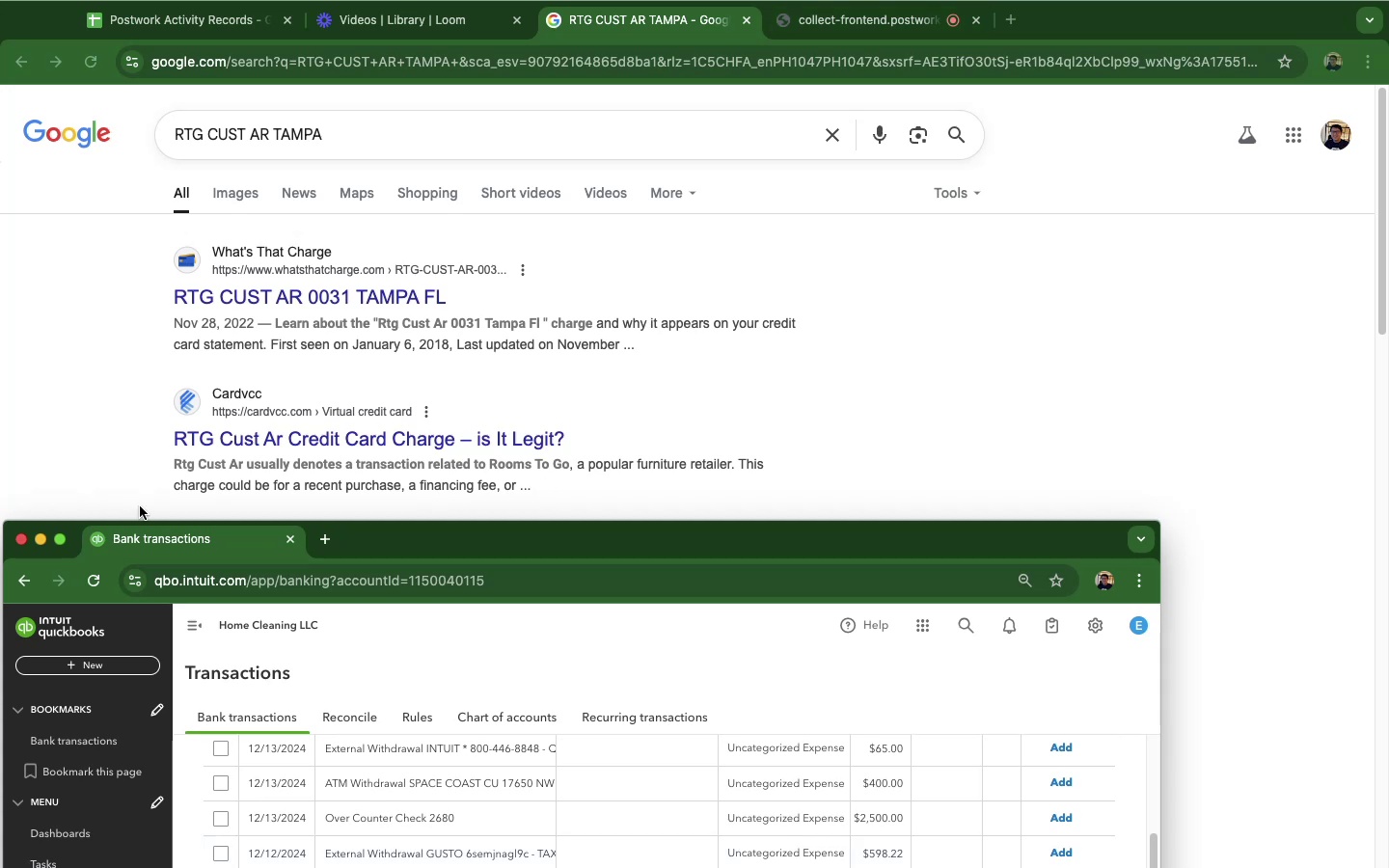 
left_click_drag(start_coordinate=[109, 541], to_coordinate=[557, 10])
 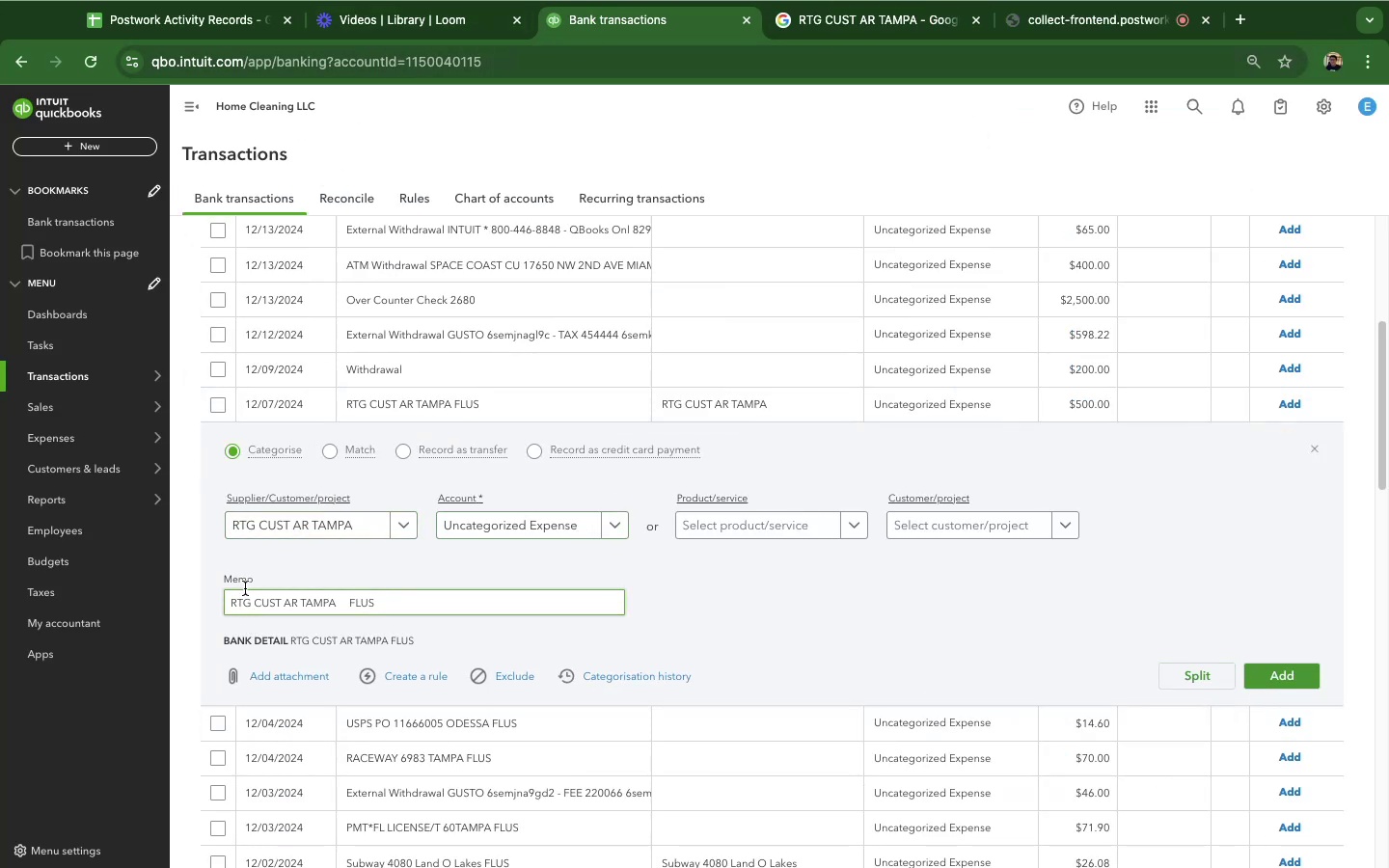 
wait(11.3)
 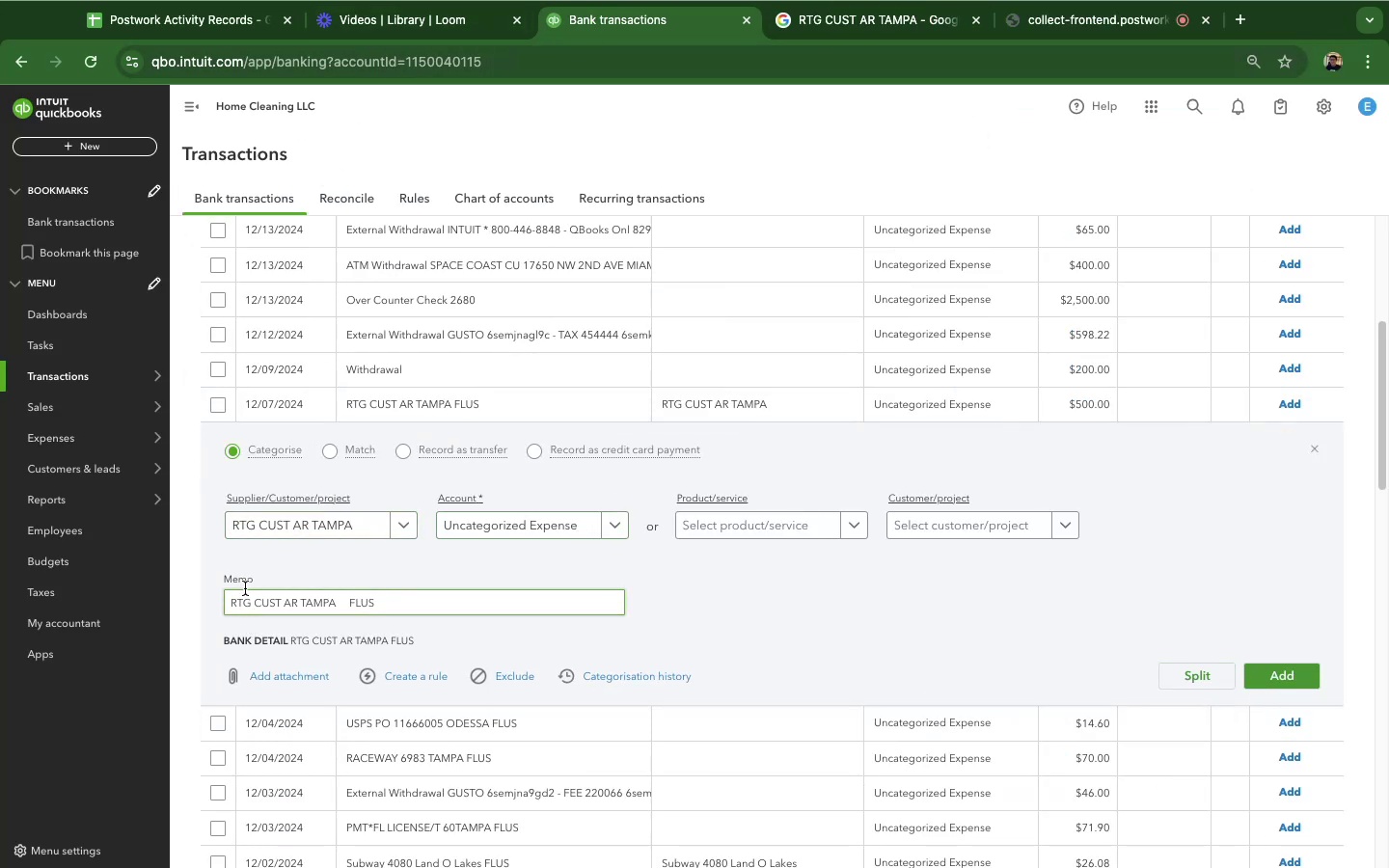 
scroll: coordinate [508, 435], scroll_direction: up, amount: 9.0
 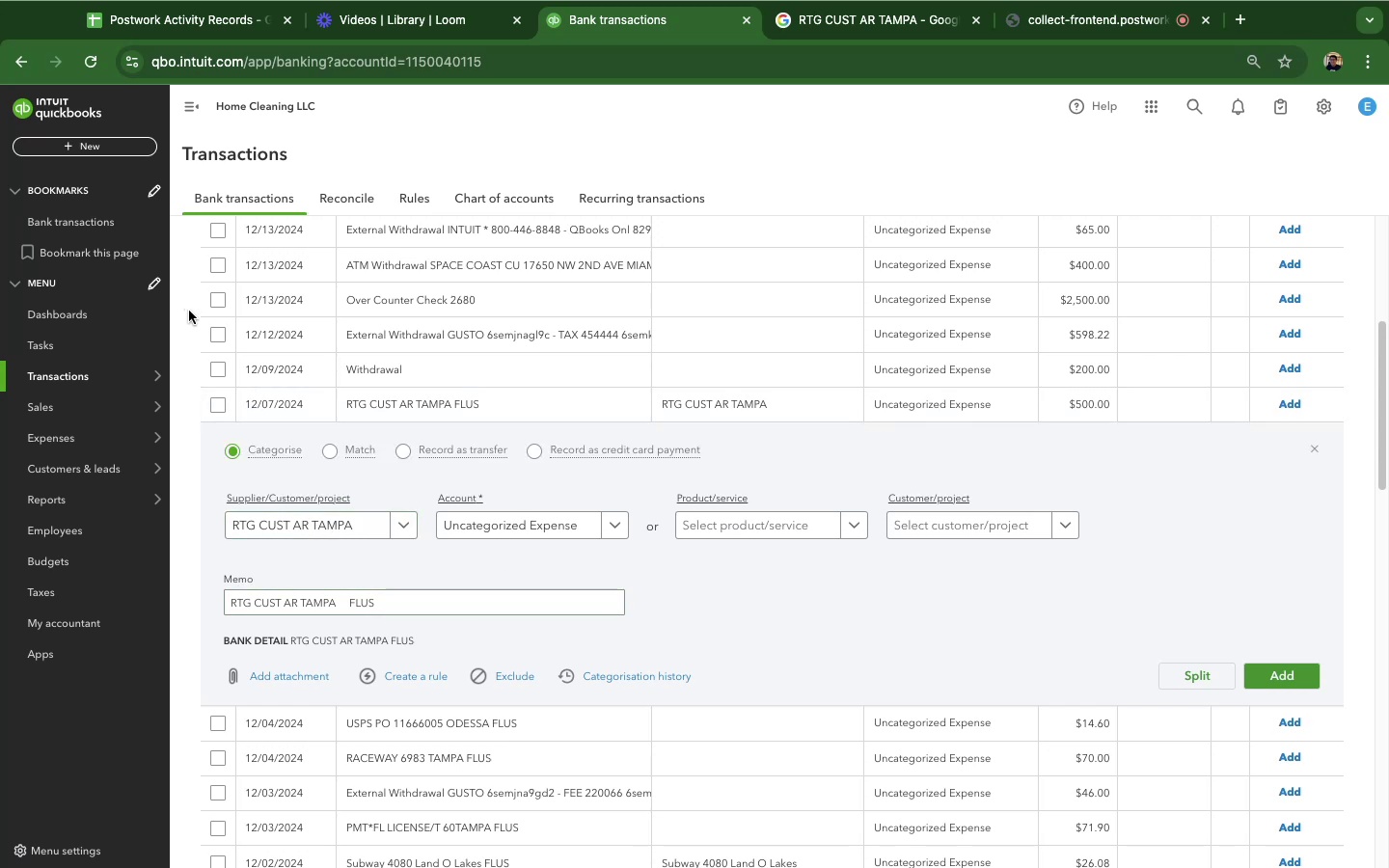 
scroll: coordinate [841, 458], scroll_direction: down, amount: 6.0
 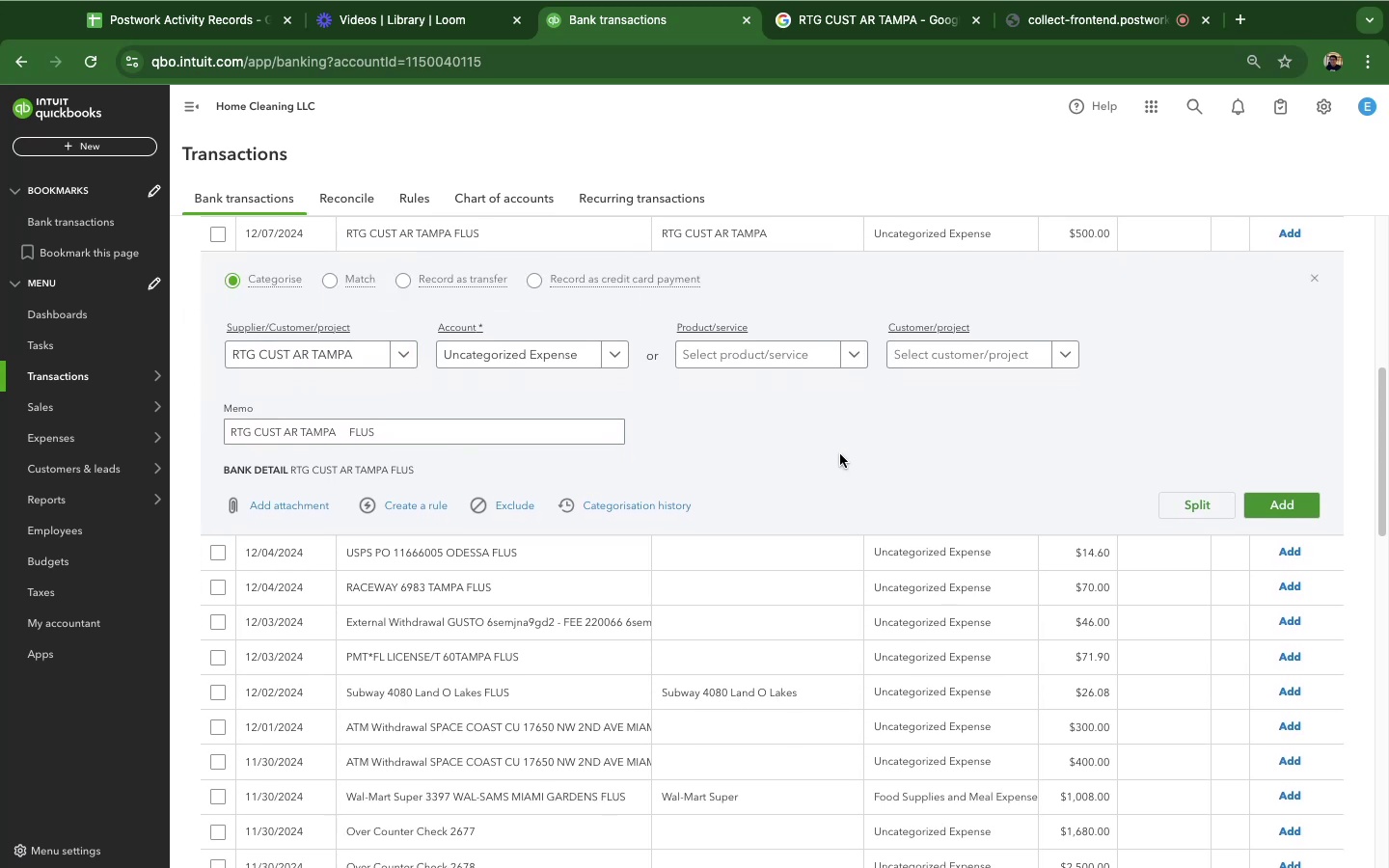 
scroll: coordinate [840, 453], scroll_direction: up, amount: 9.0
 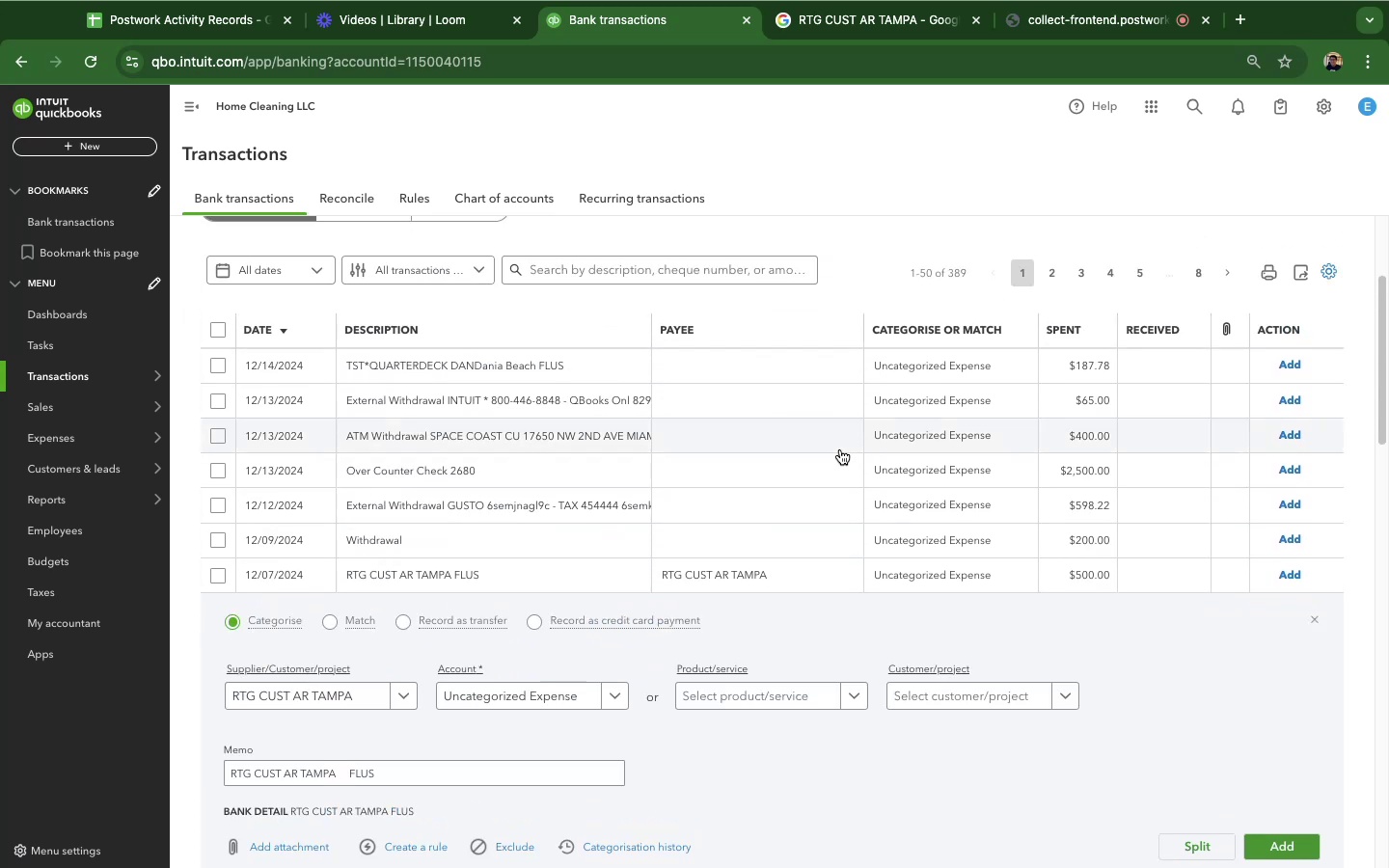 
scroll: coordinate [840, 447], scroll_direction: down, amount: 15.0
 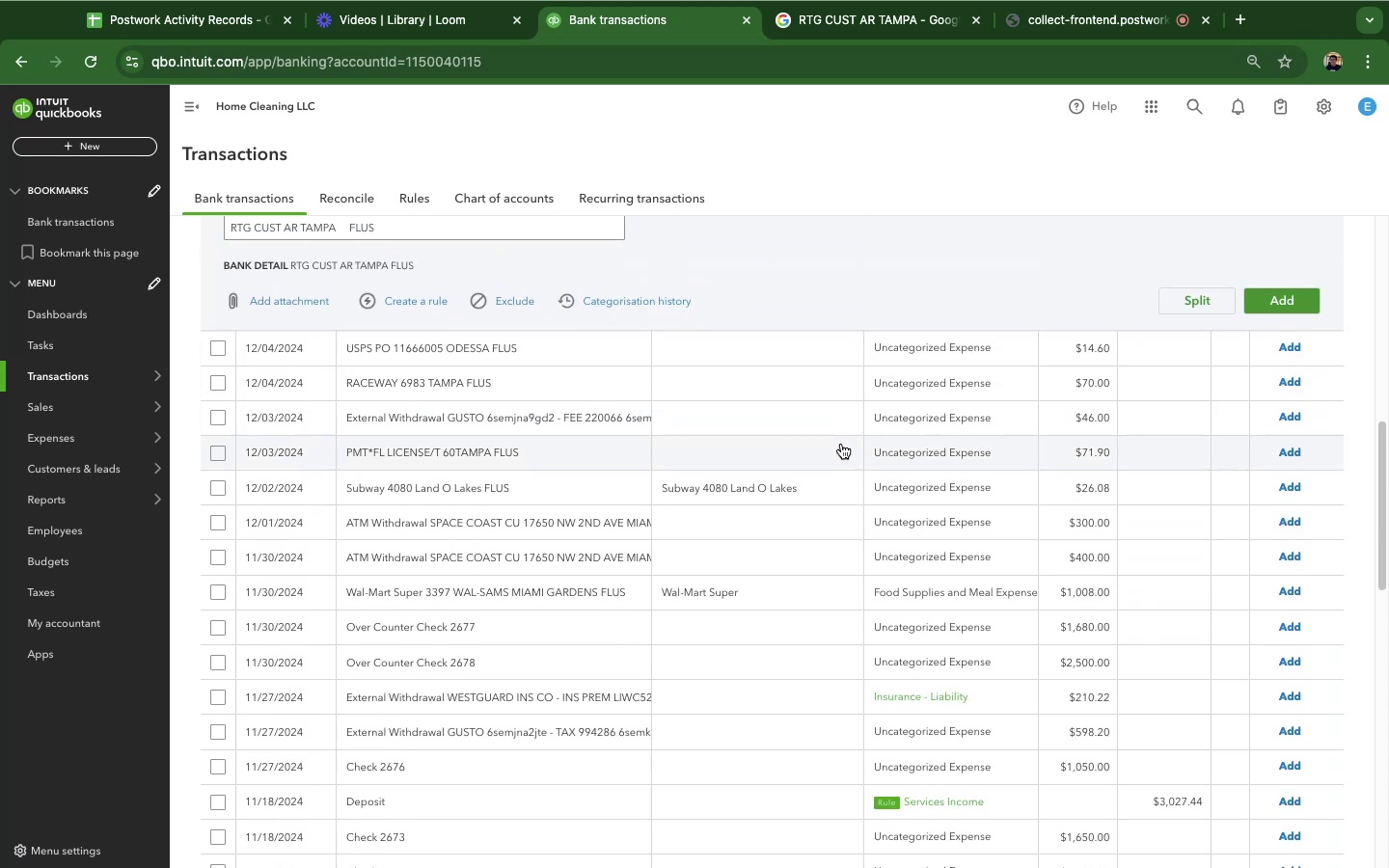 
scroll: coordinate [841, 444], scroll_direction: up, amount: 16.0
 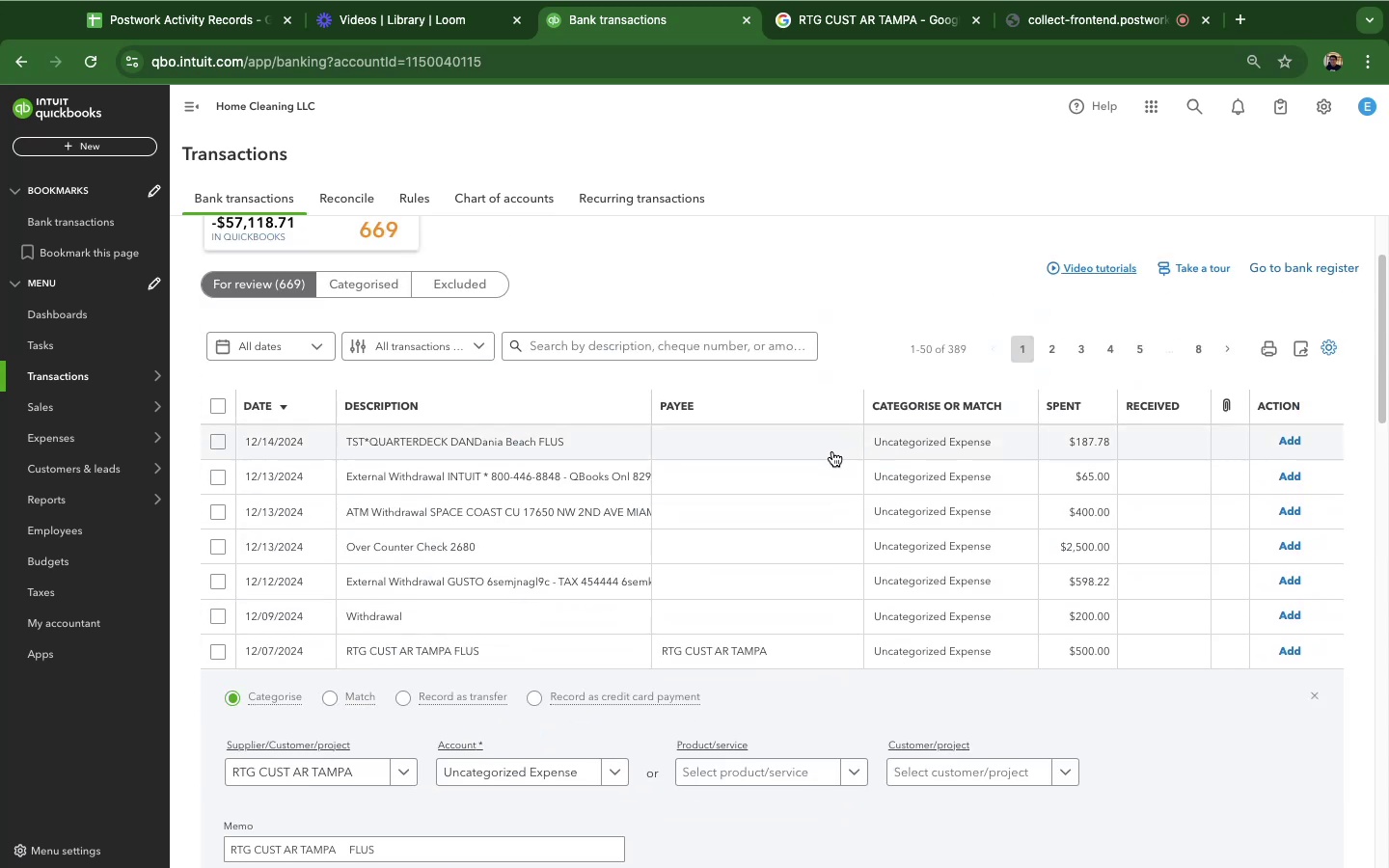 
scroll: coordinate [224, 596], scroll_direction: down, amount: 9.0
 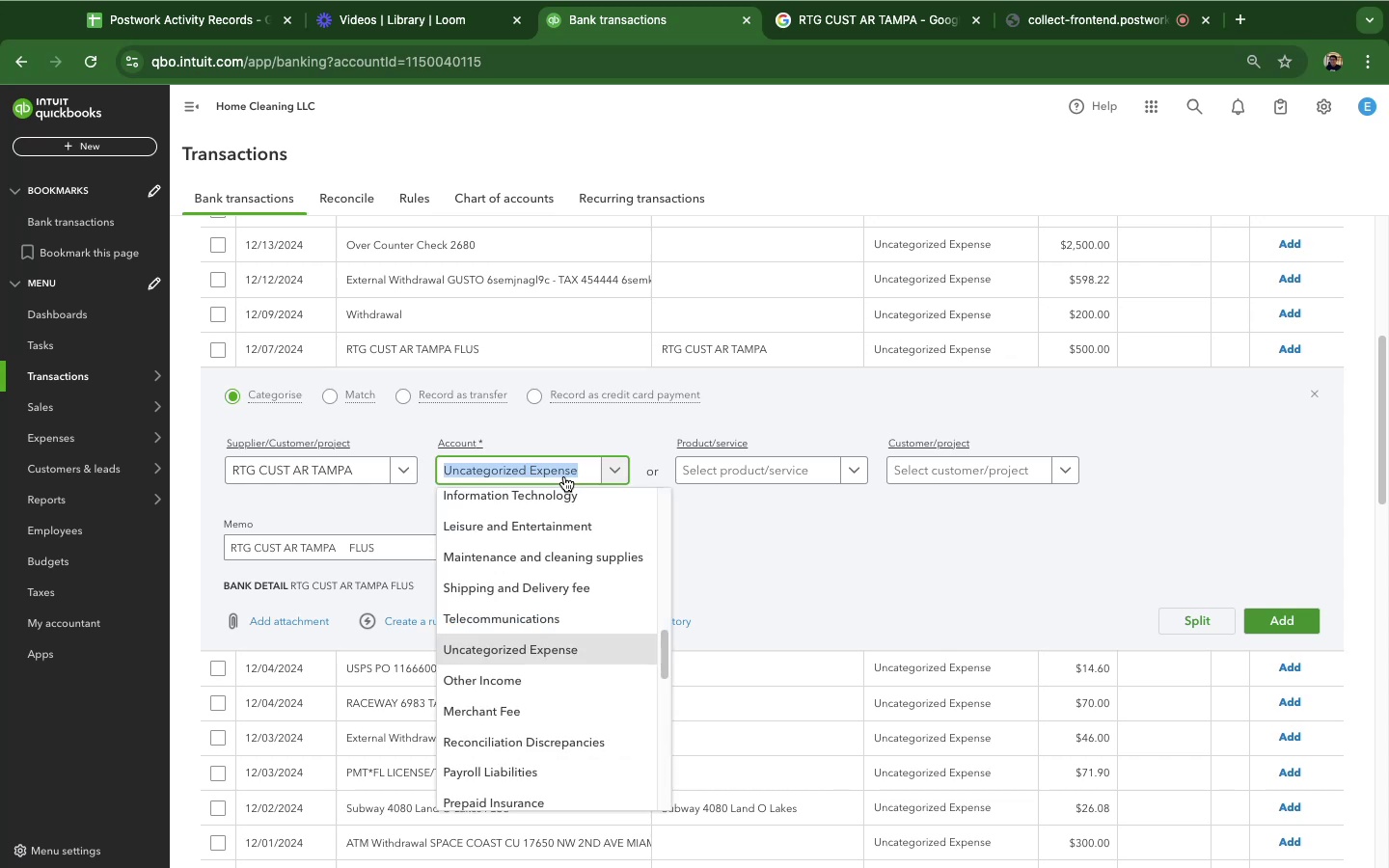 
left_click([560, 472])
 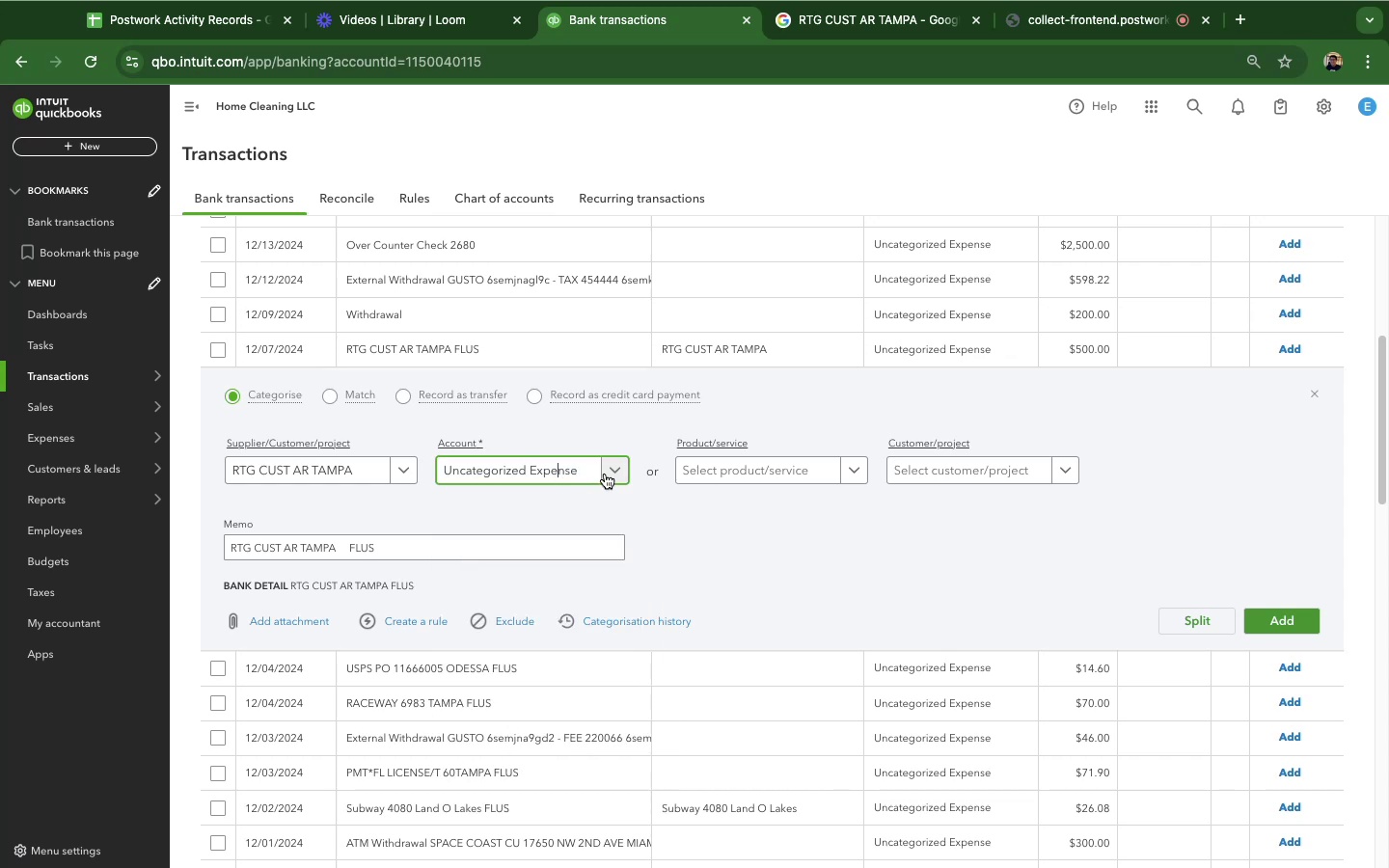 
mouse_move([622, 453])
 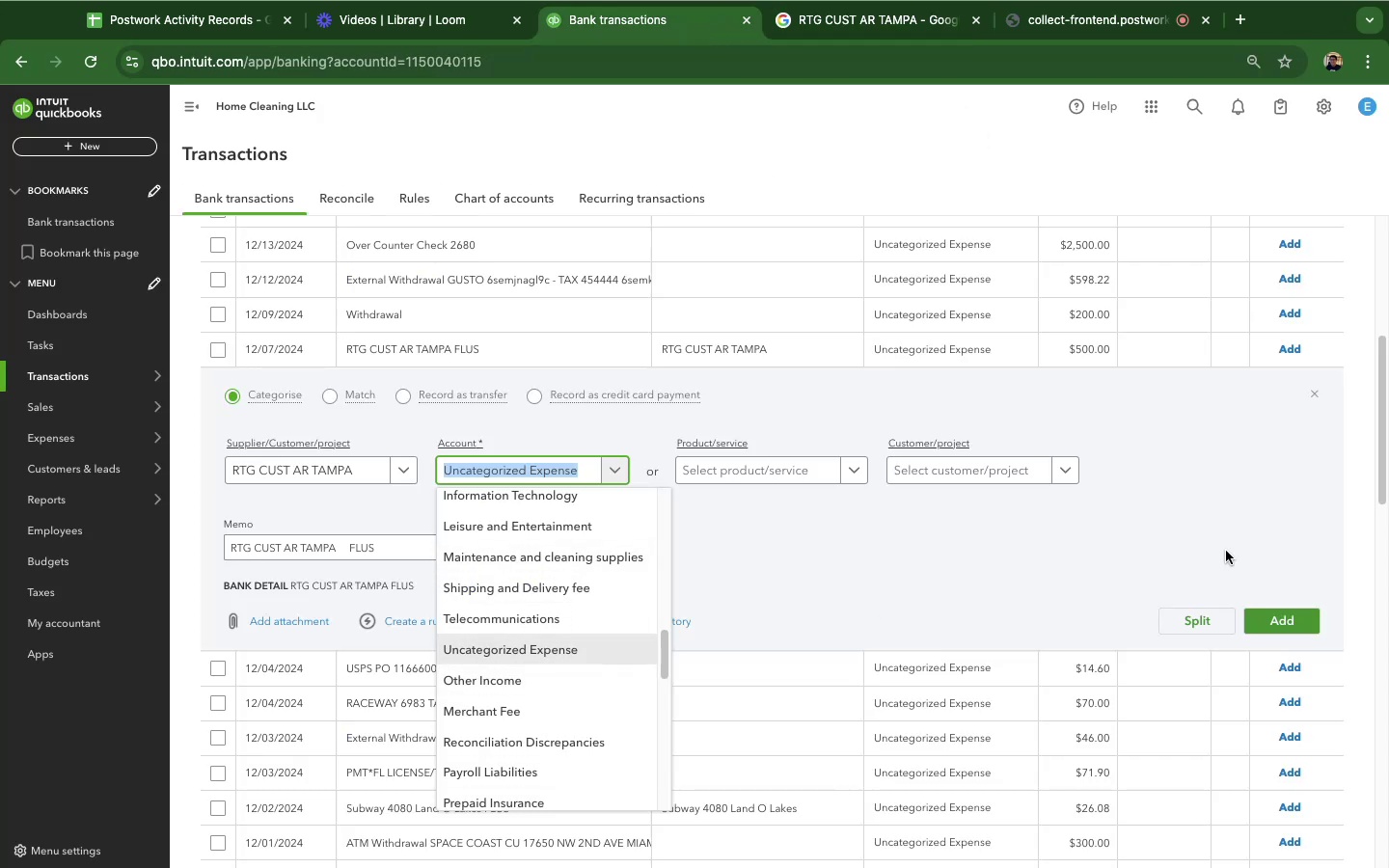 
wait(5.35)
 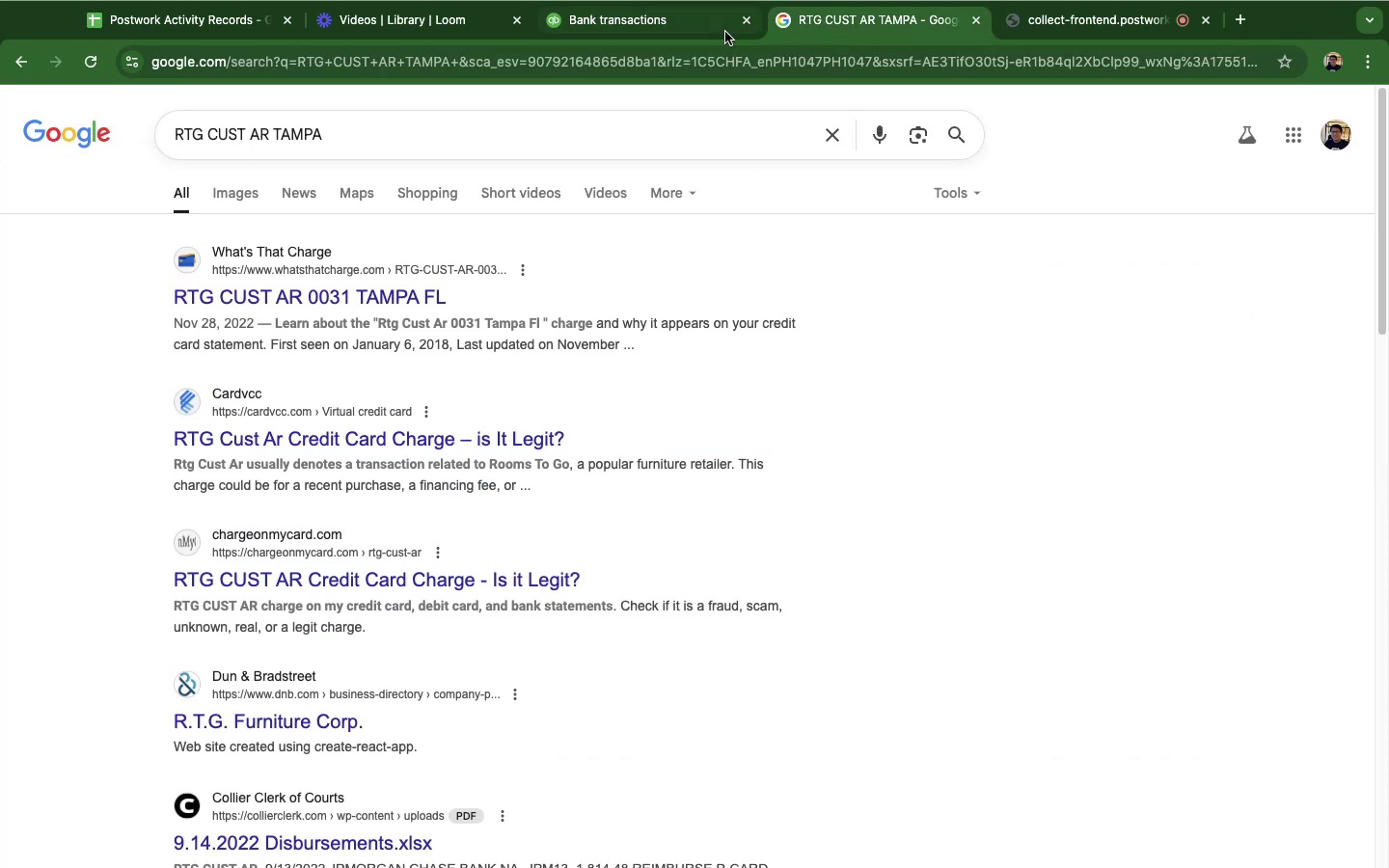 
scroll: coordinate [565, 649], scroll_direction: down, amount: 13.0
 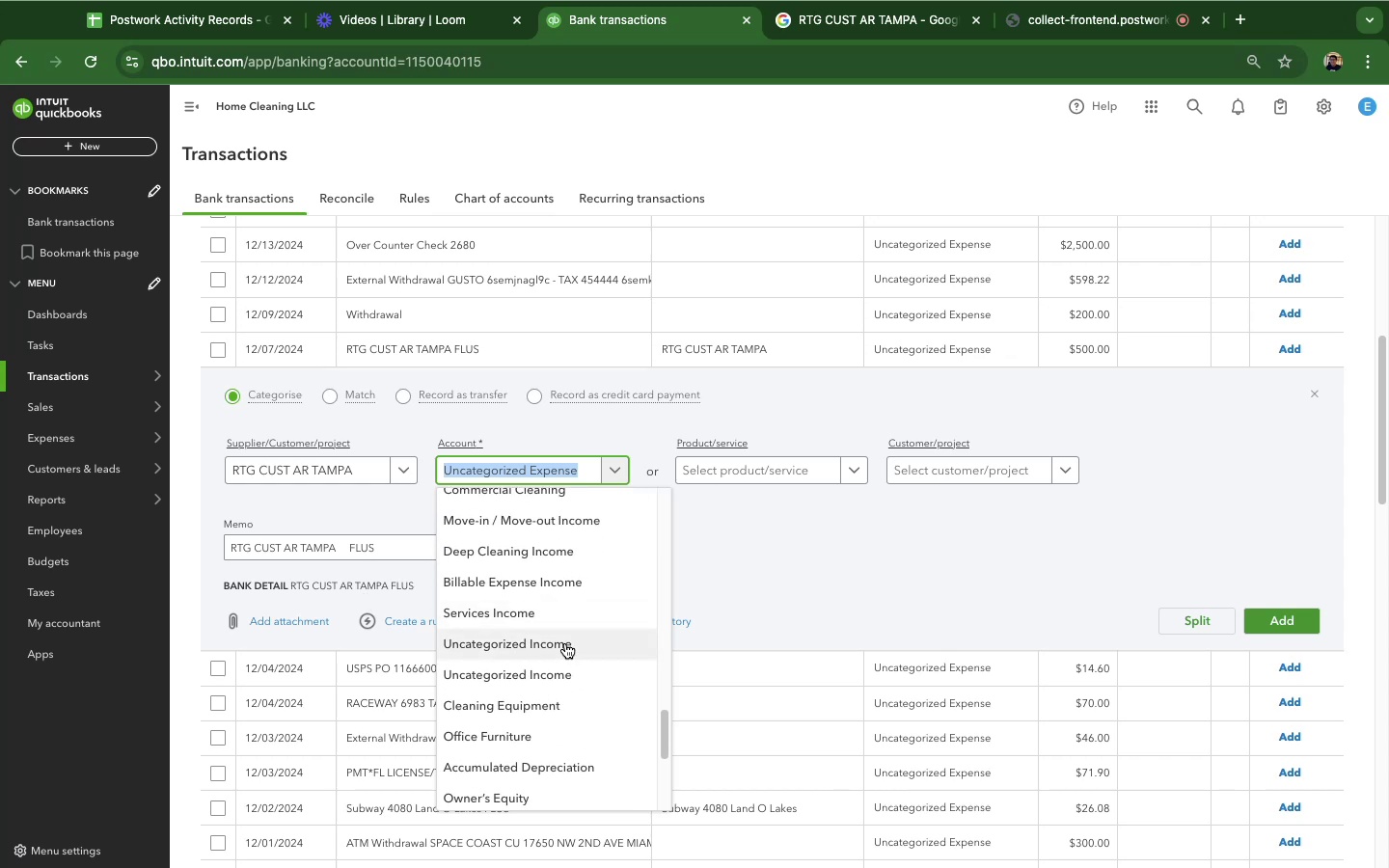 
scroll: coordinate [557, 570], scroll_direction: up, amount: 7.0
 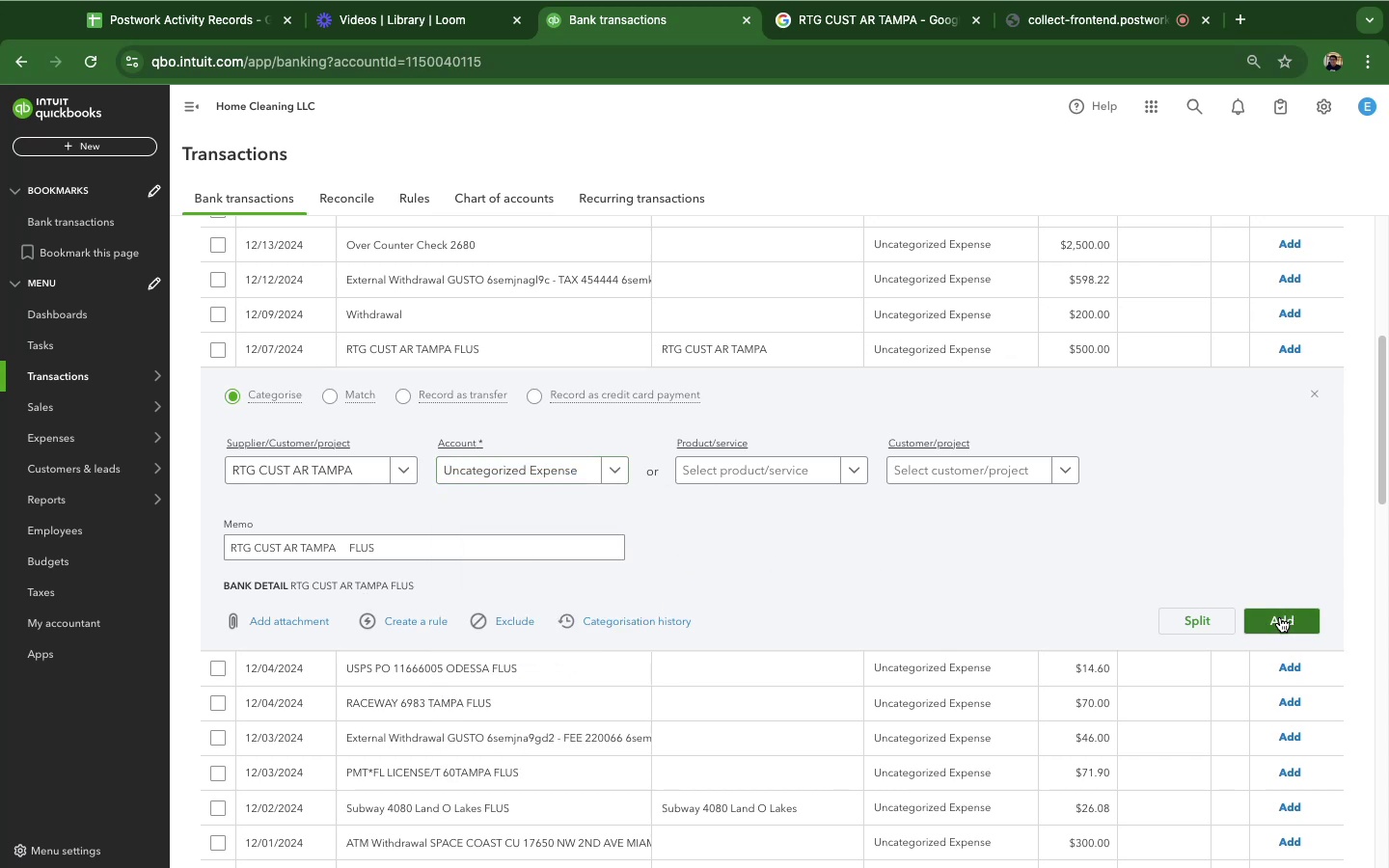 
mouse_move([23, 483])
 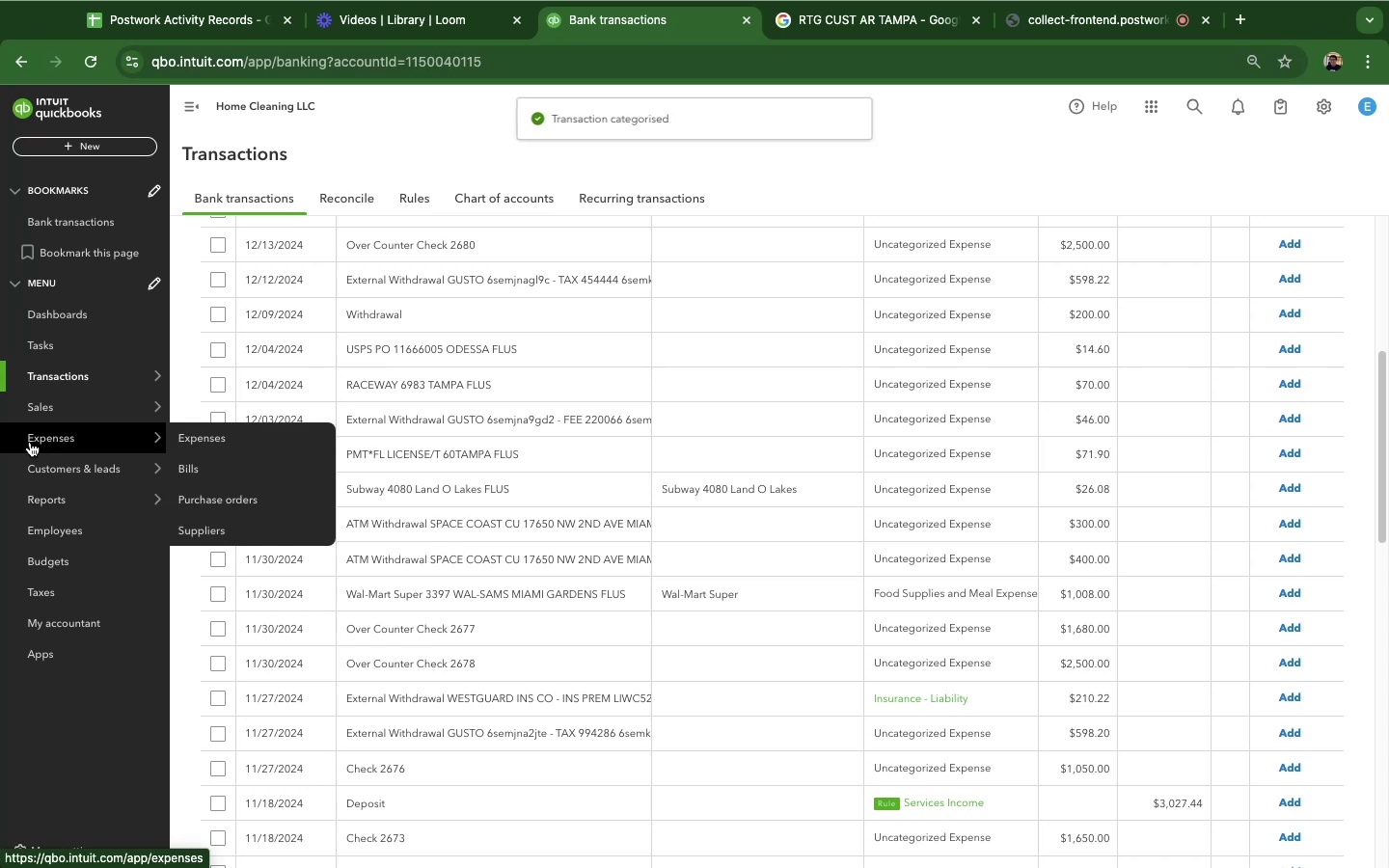 
mouse_move([19, 463])
 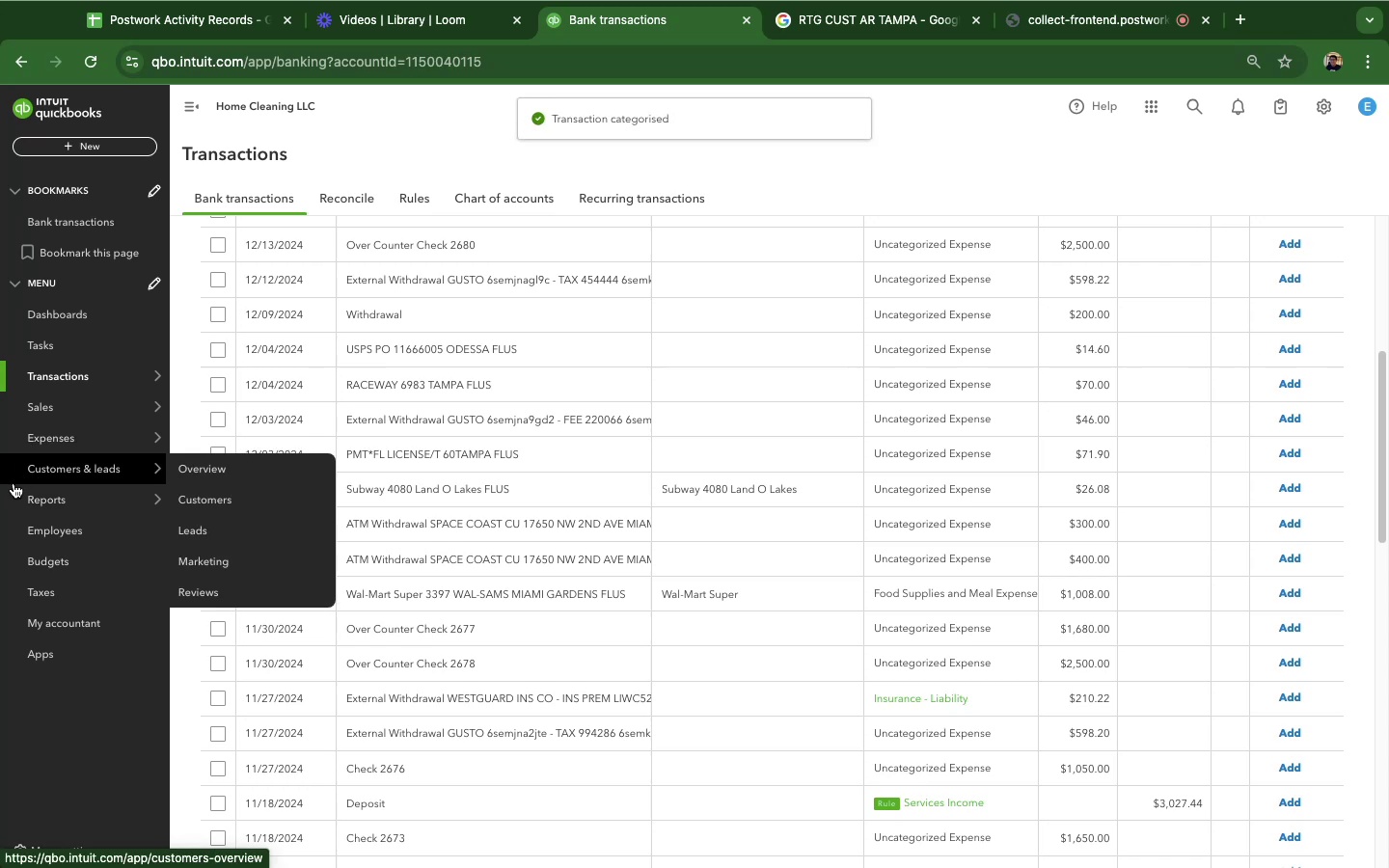 
mouse_move([34, 488])
 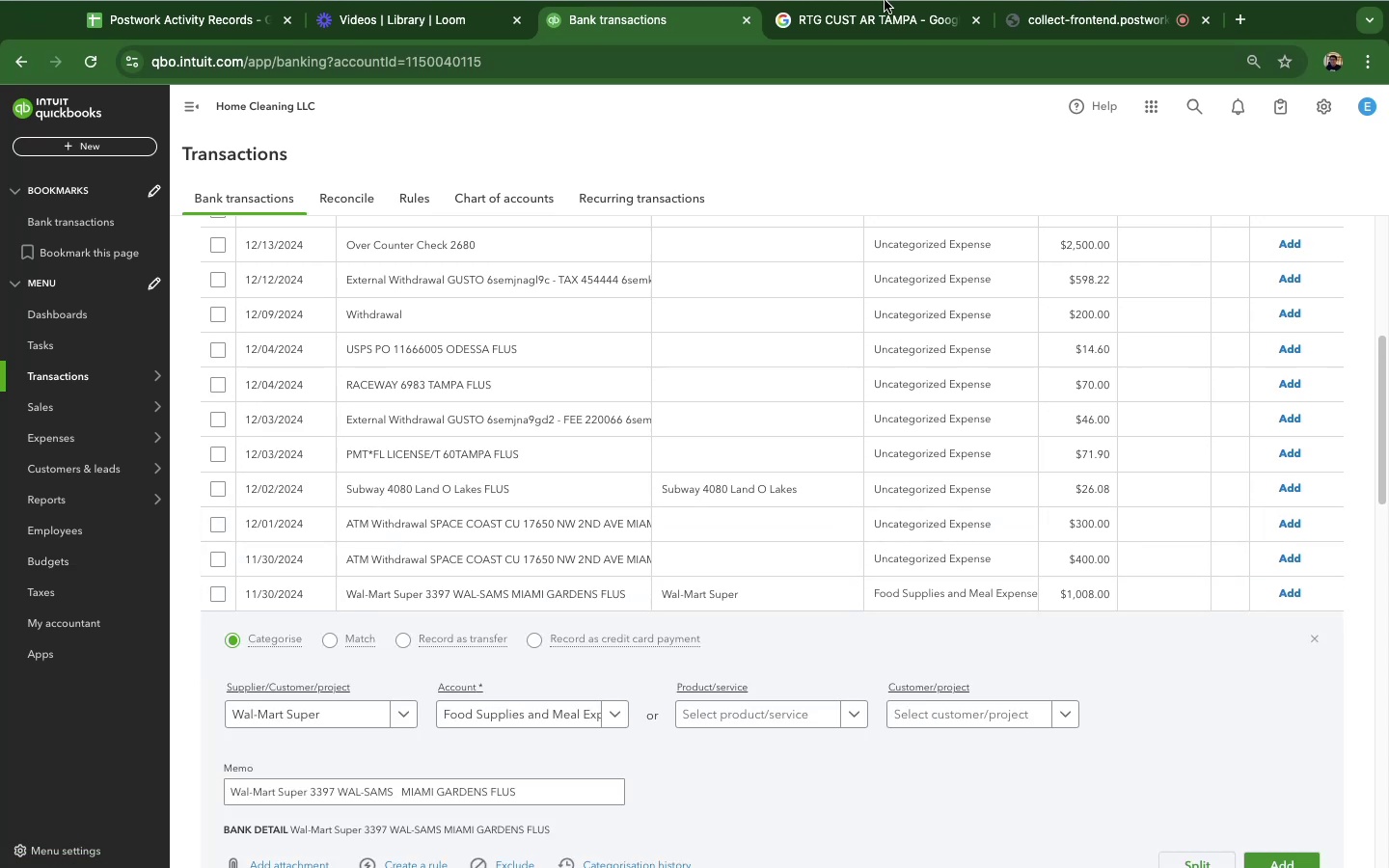 
wait(19.9)
 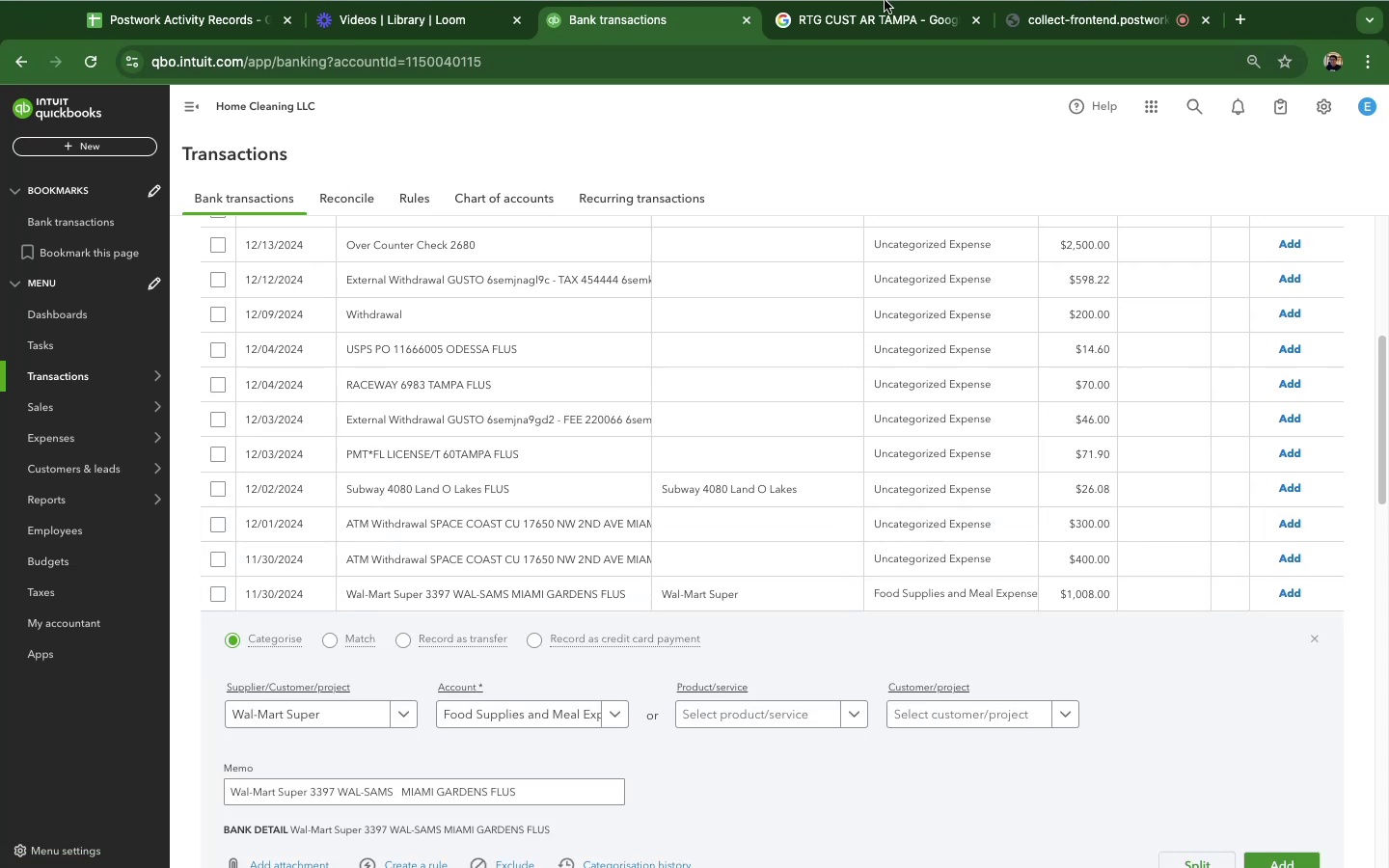 
left_click([697, 137])
 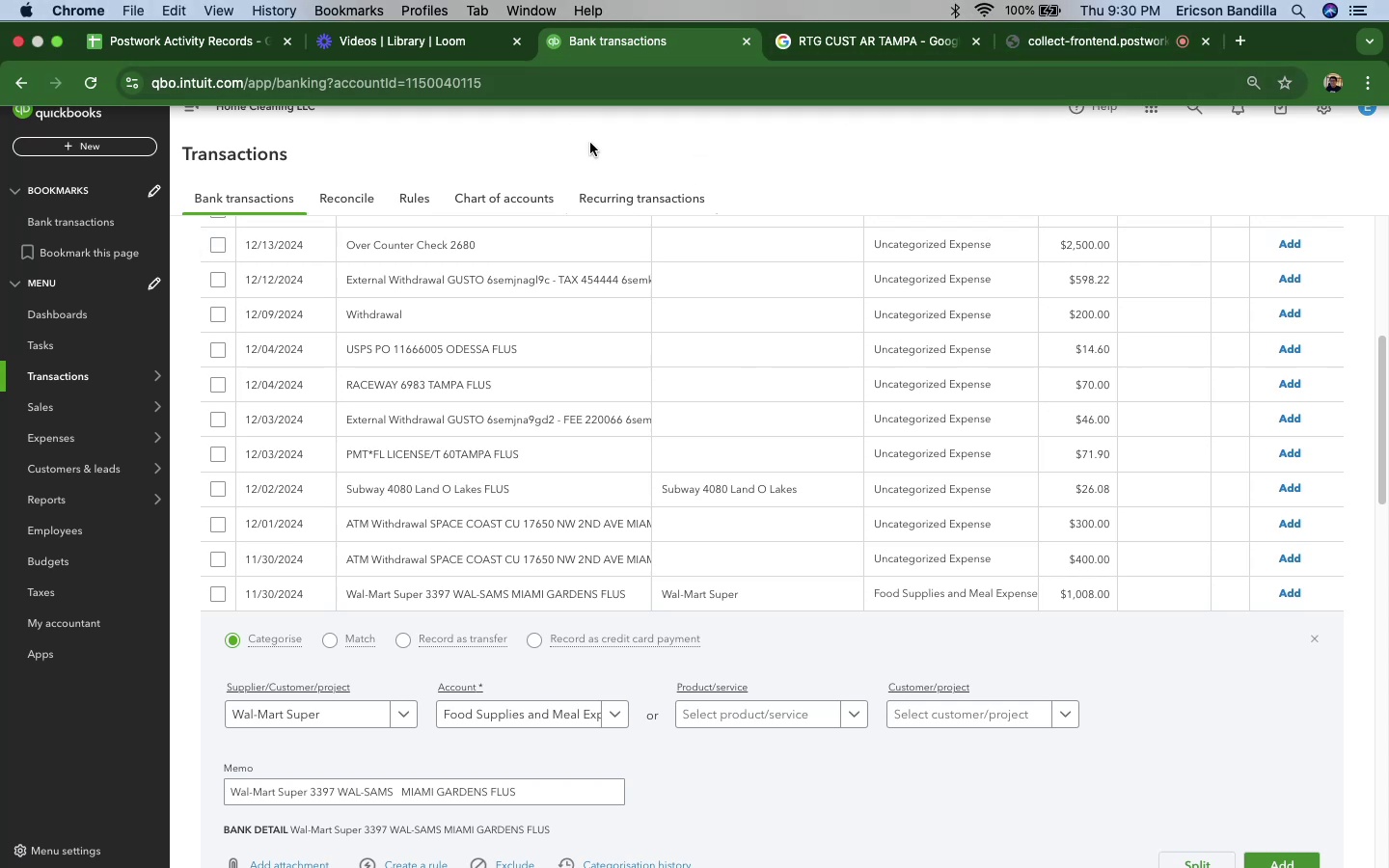 
wait(6.06)
 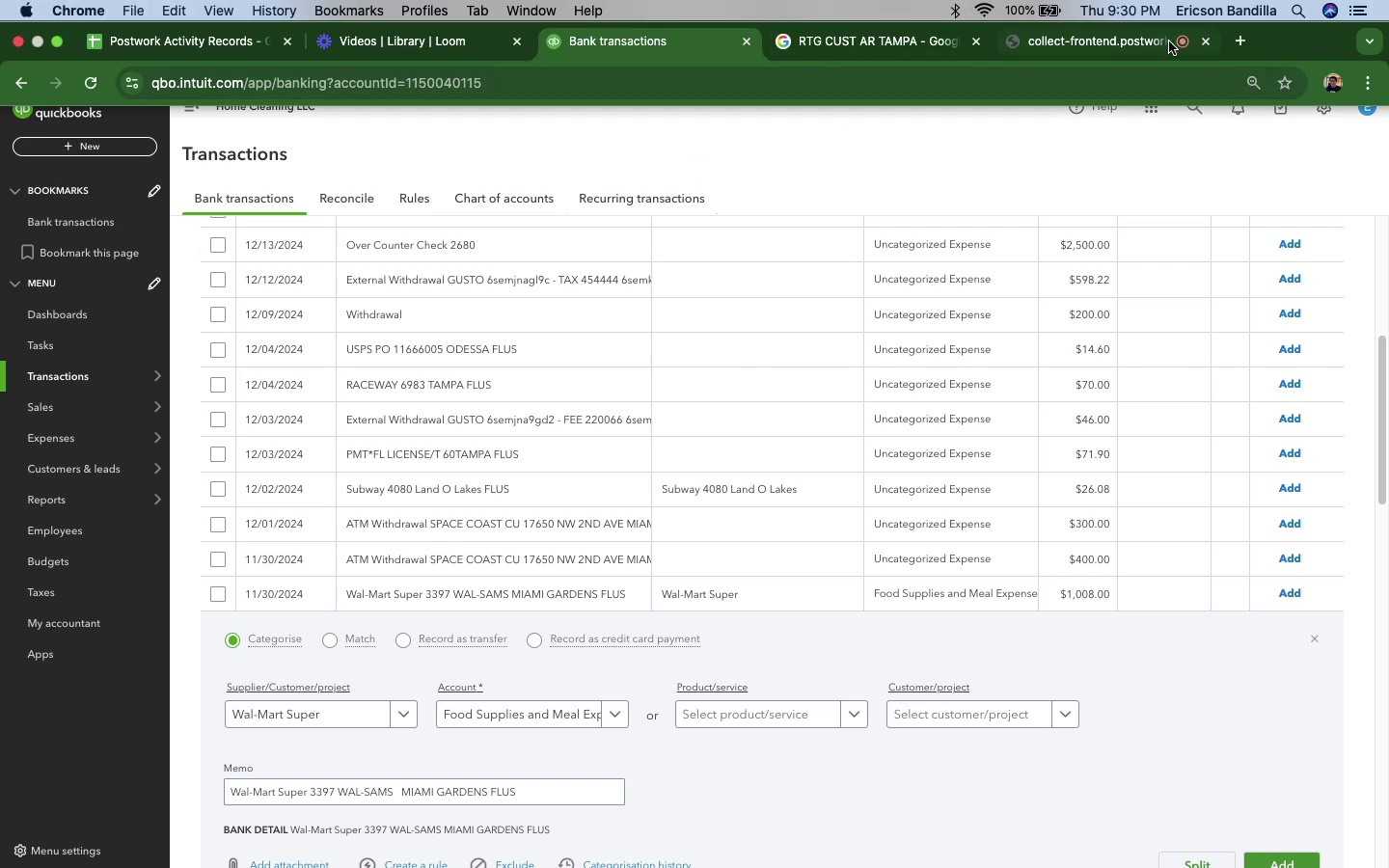 
mouse_move([957, 27])
 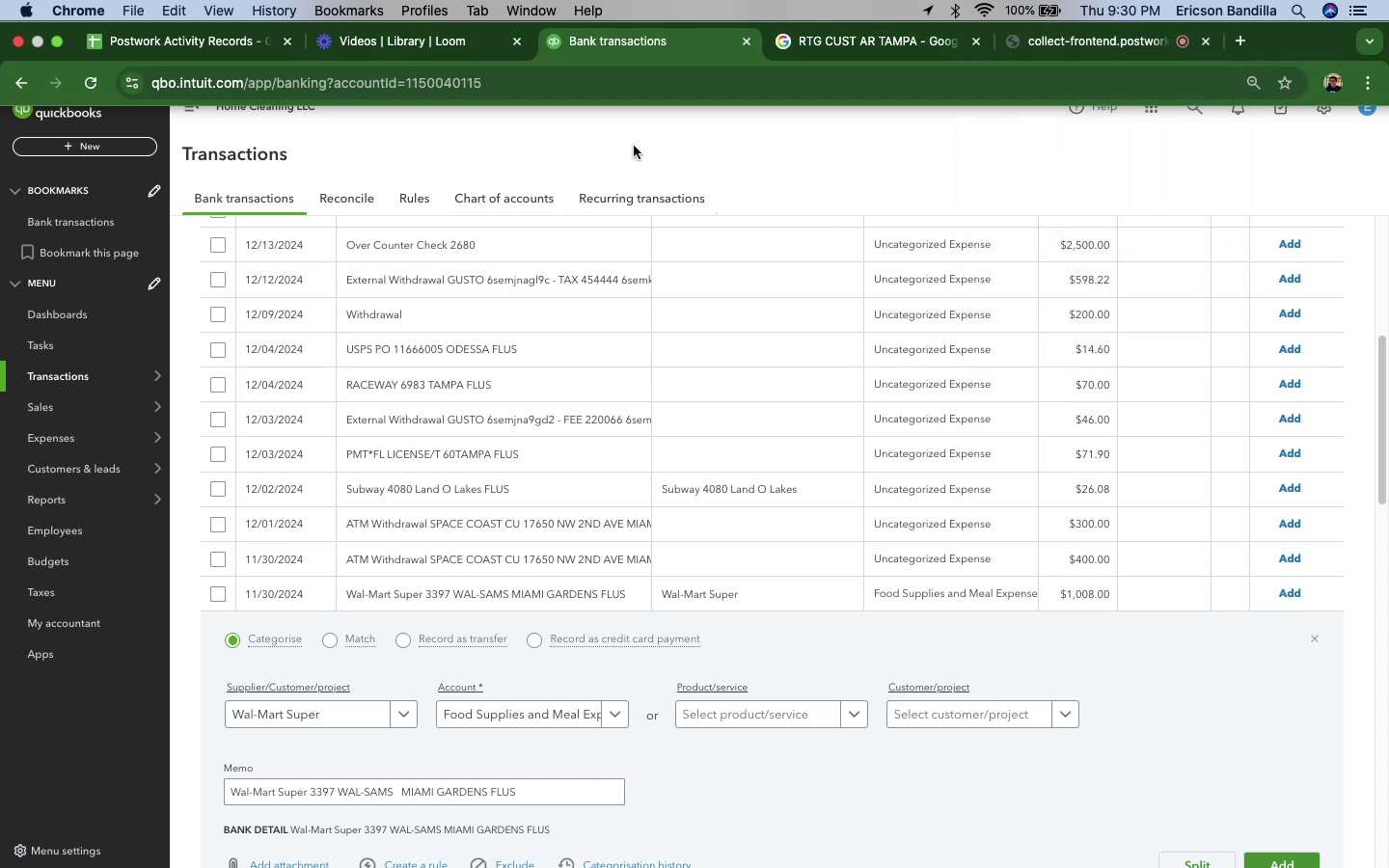 
scroll: coordinate [513, 555], scroll_direction: up, amount: 1.0
 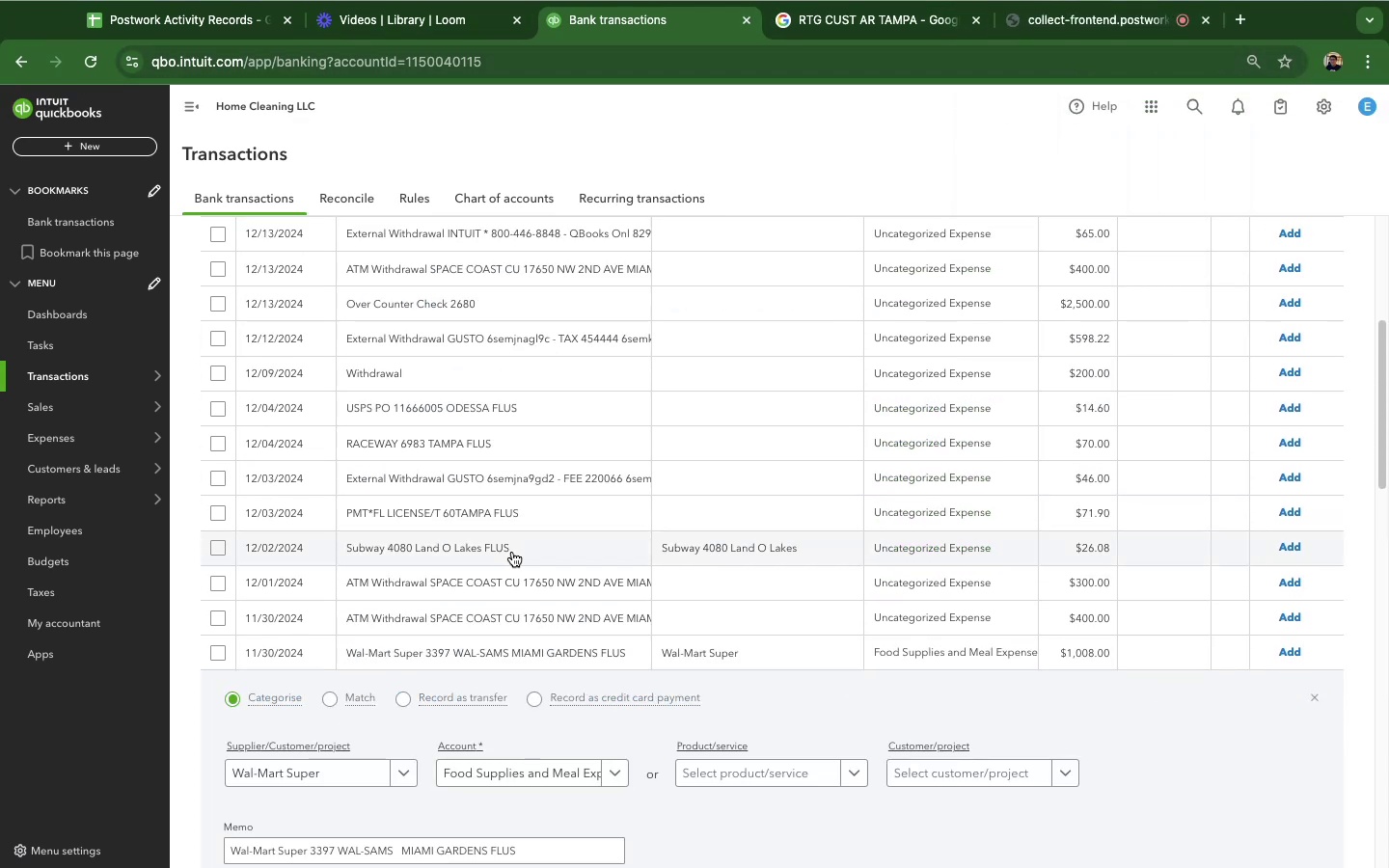 
scroll: coordinate [511, 552], scroll_direction: down, amount: 13.0
 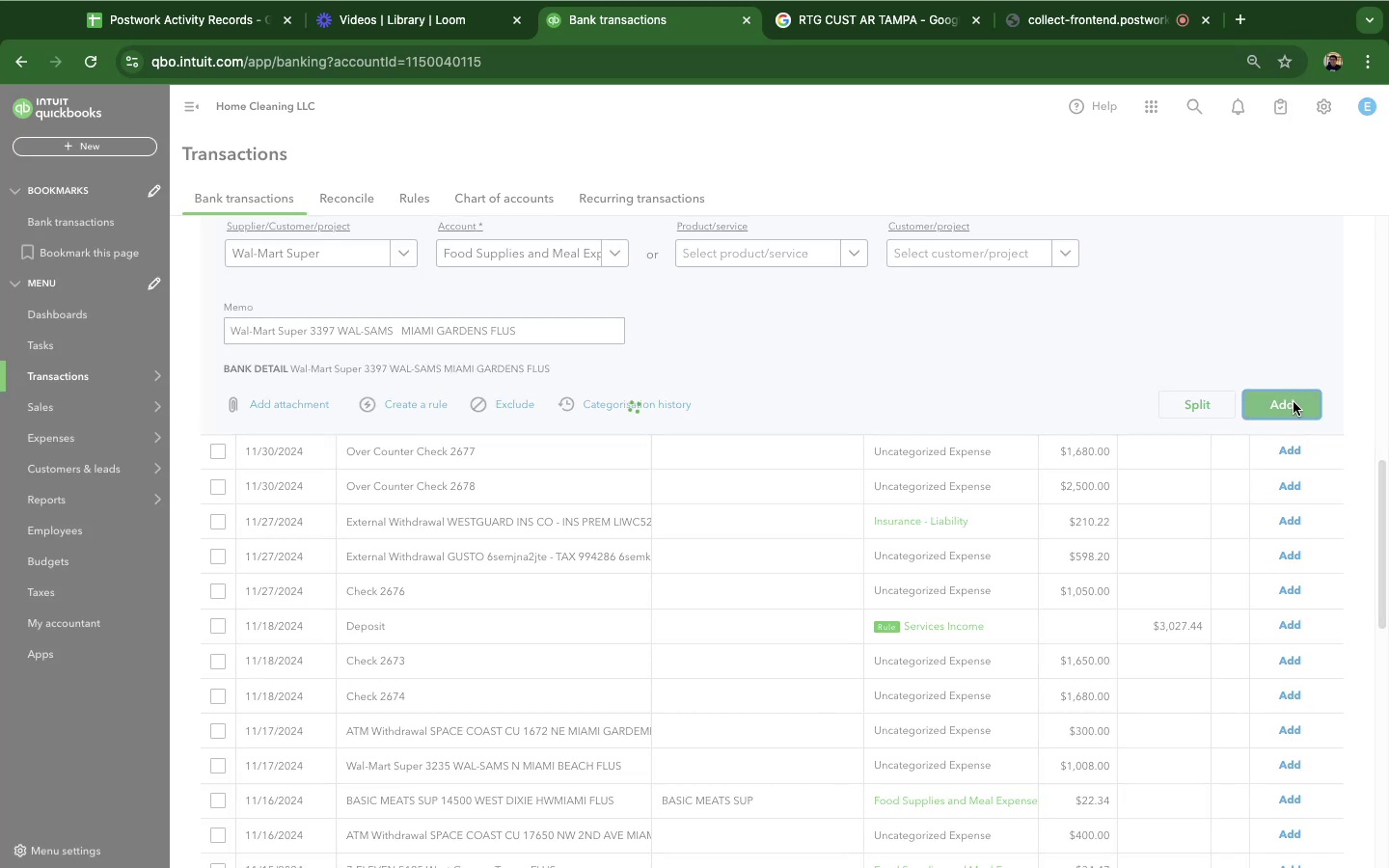 
wait(8.39)
 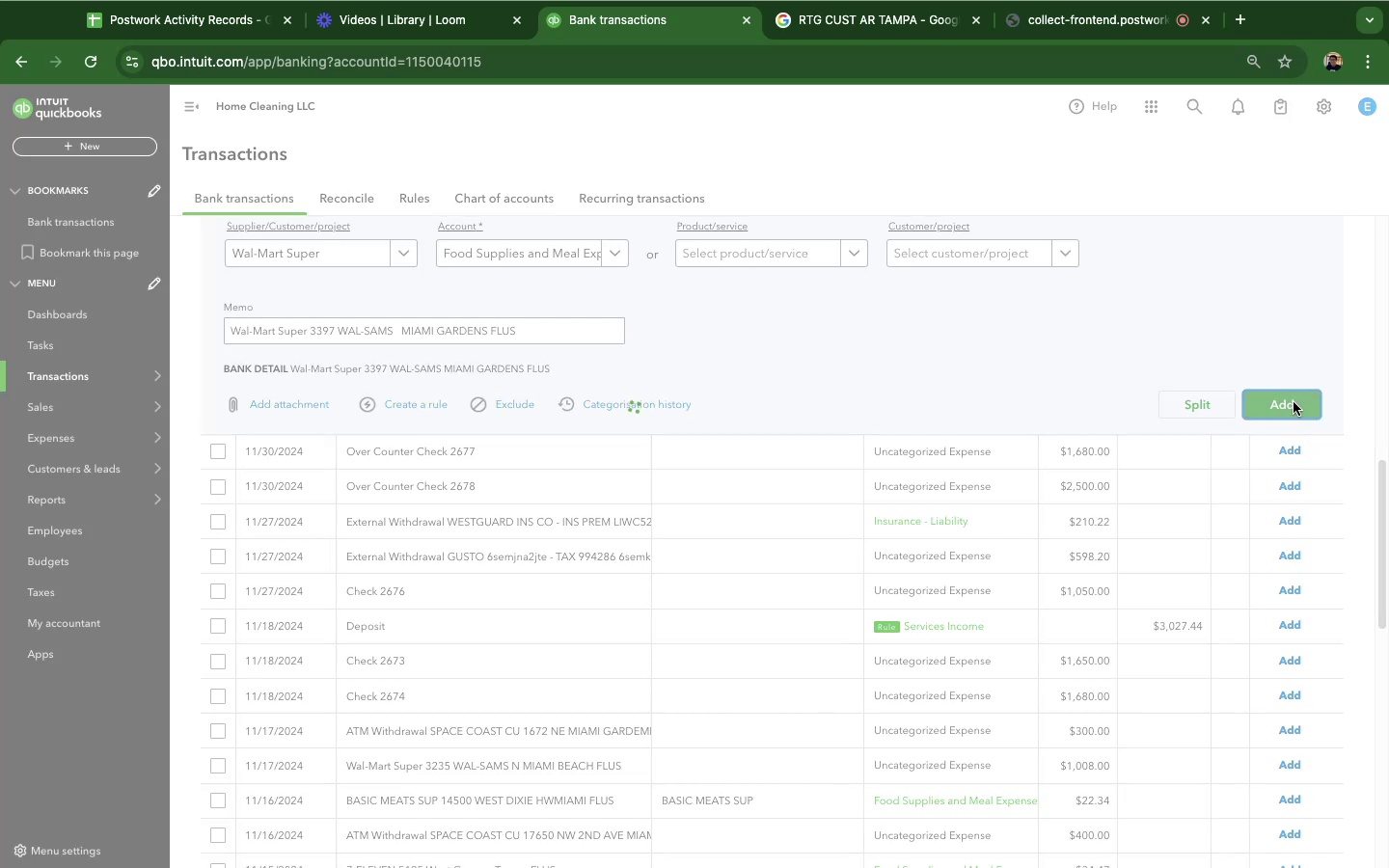 
left_click_drag(start_coordinate=[1351, 297], to_coordinate=[1357, 299])
 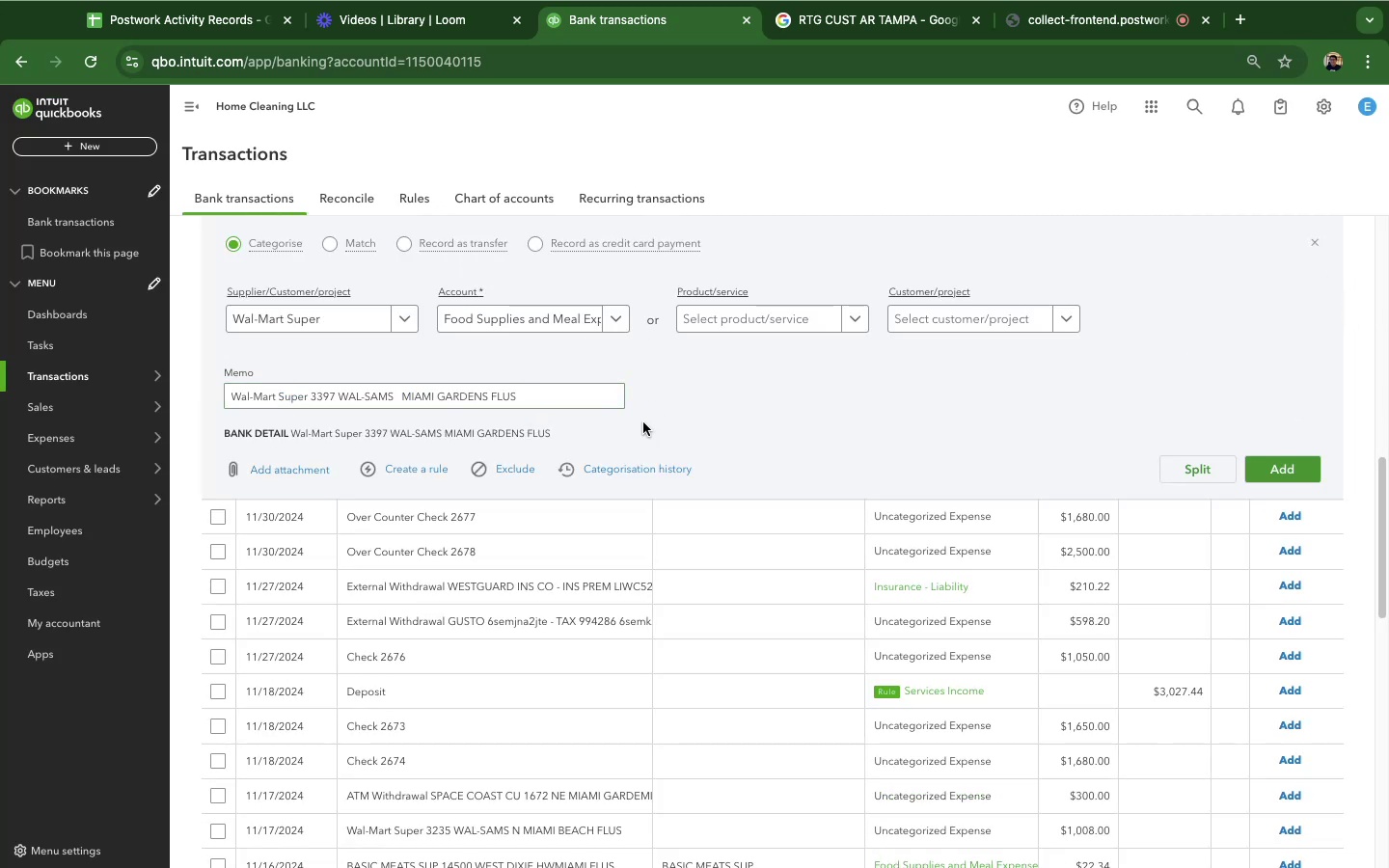 
scroll: coordinate [628, 442], scroll_direction: up, amount: 6.0
 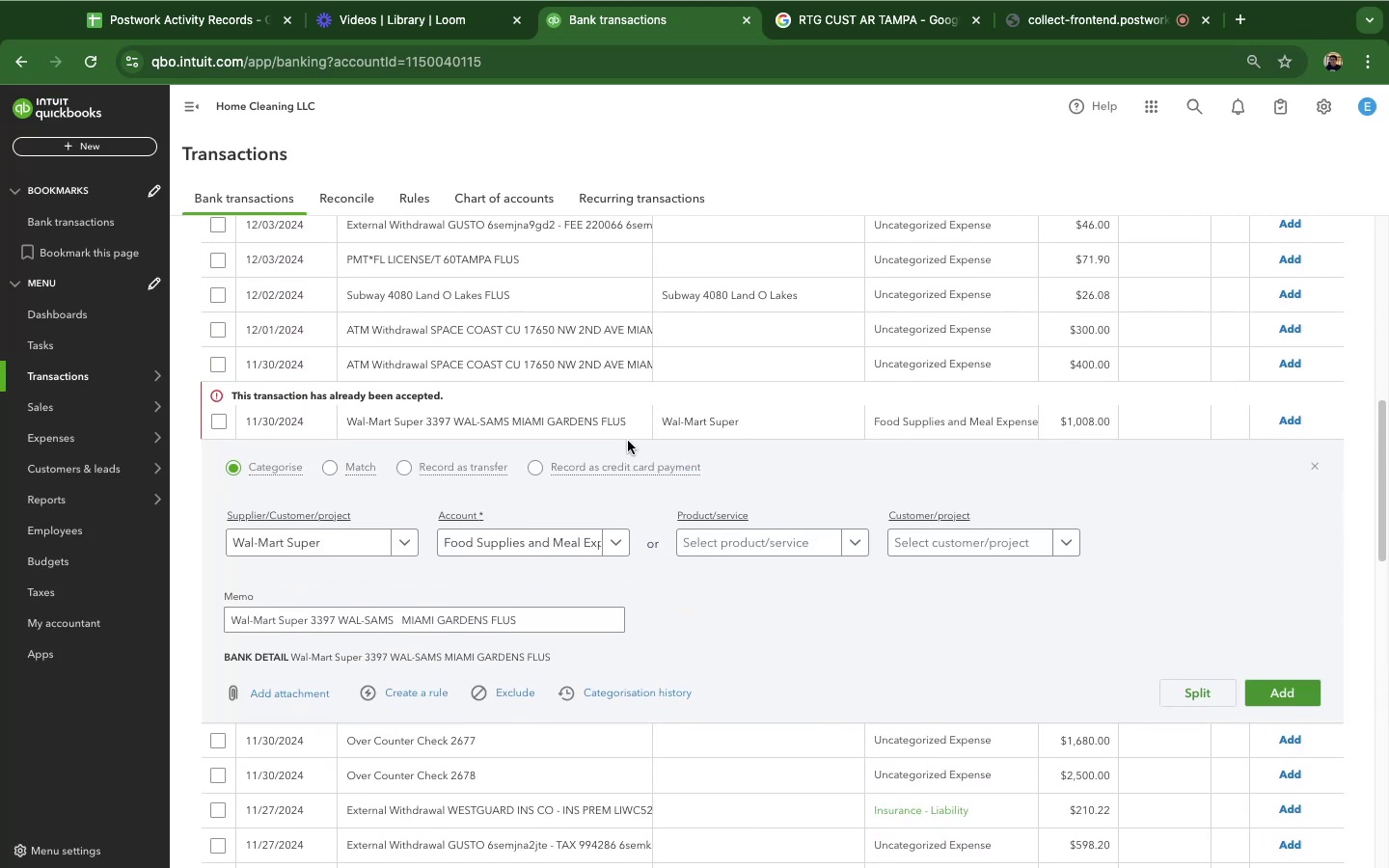 
scroll: coordinate [627, 441], scroll_direction: down, amount: 14.0
 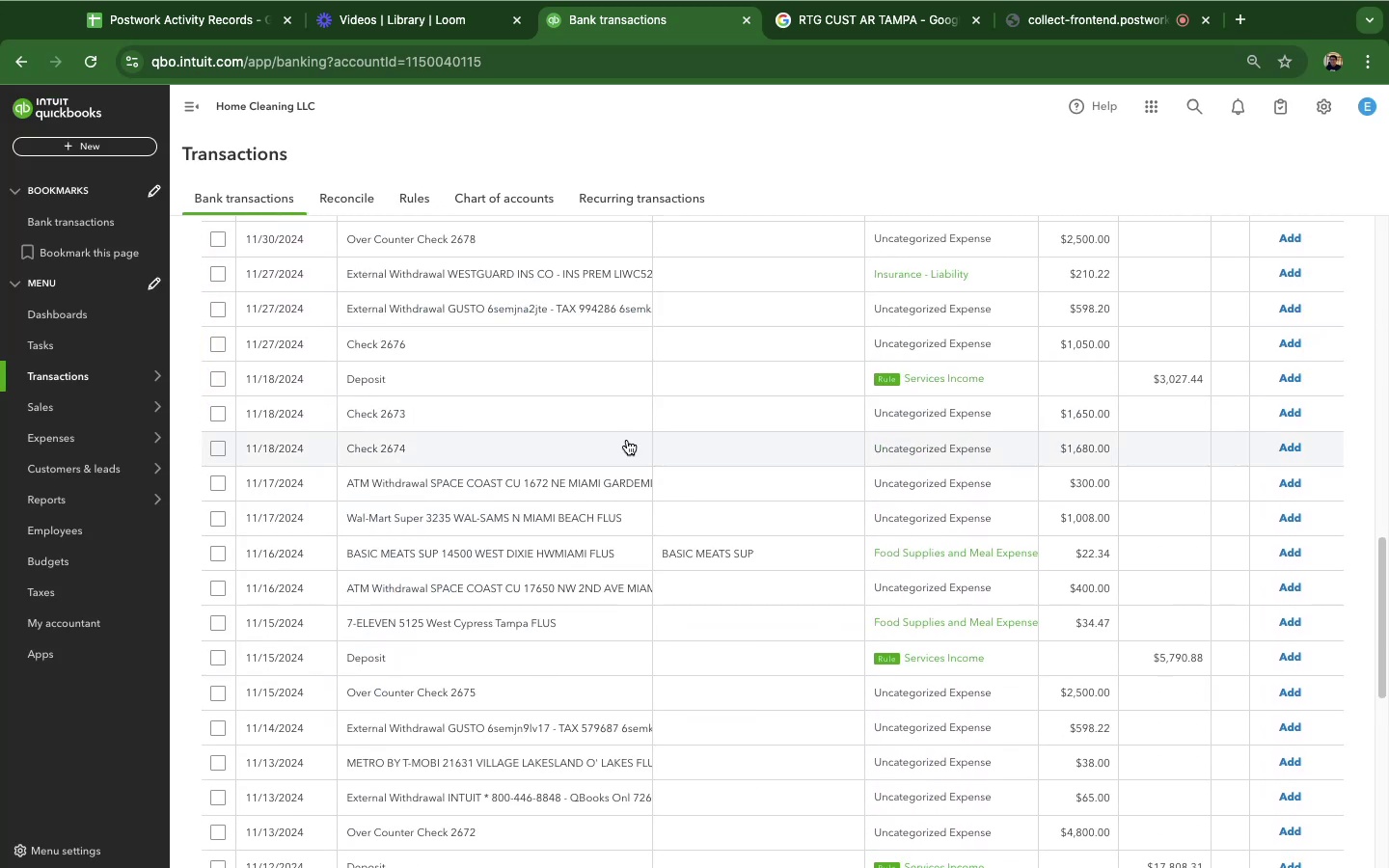 
scroll: coordinate [630, 431], scroll_direction: up, amount: 26.0
 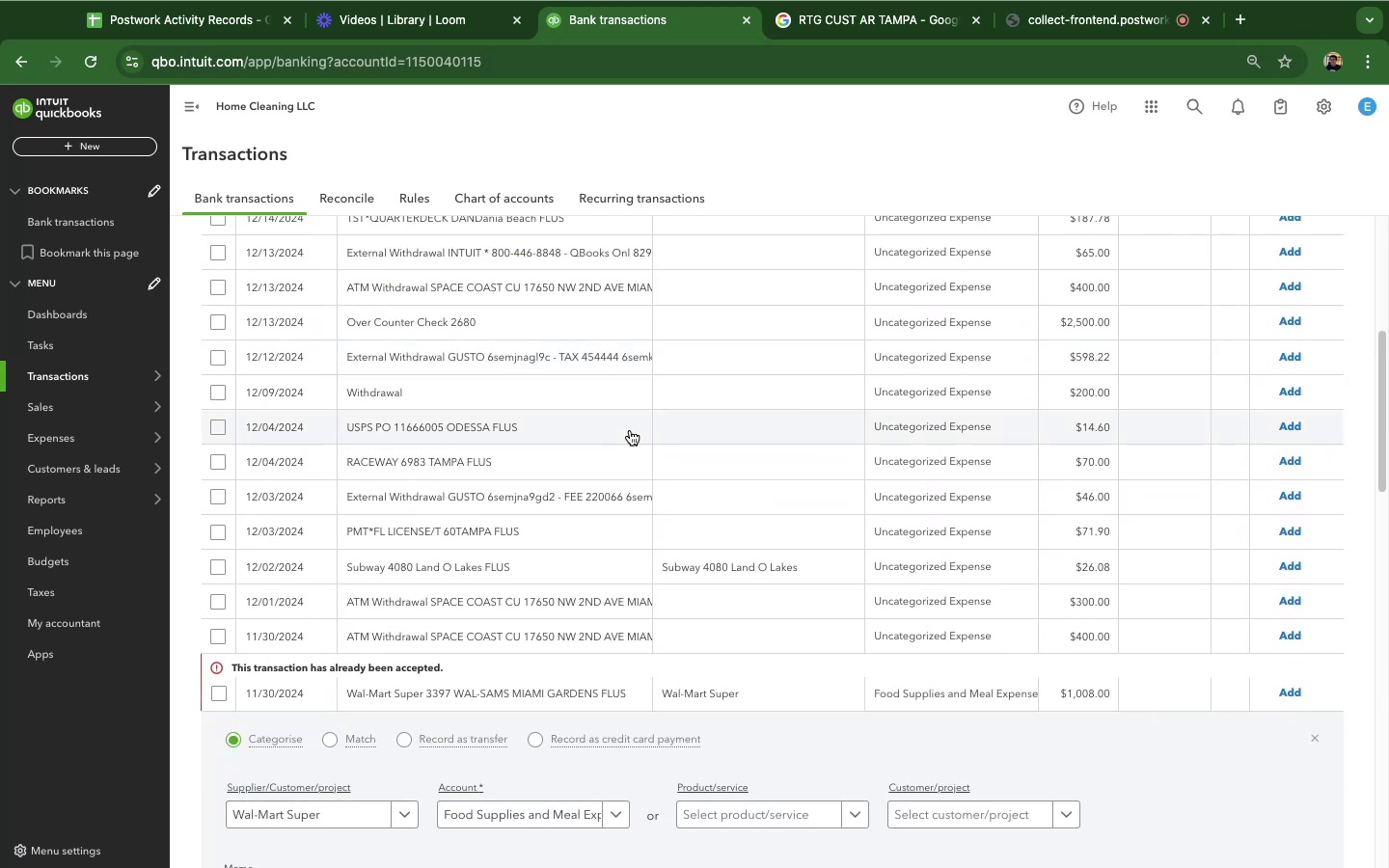 
scroll: coordinate [629, 429], scroll_direction: down, amount: 30.0
 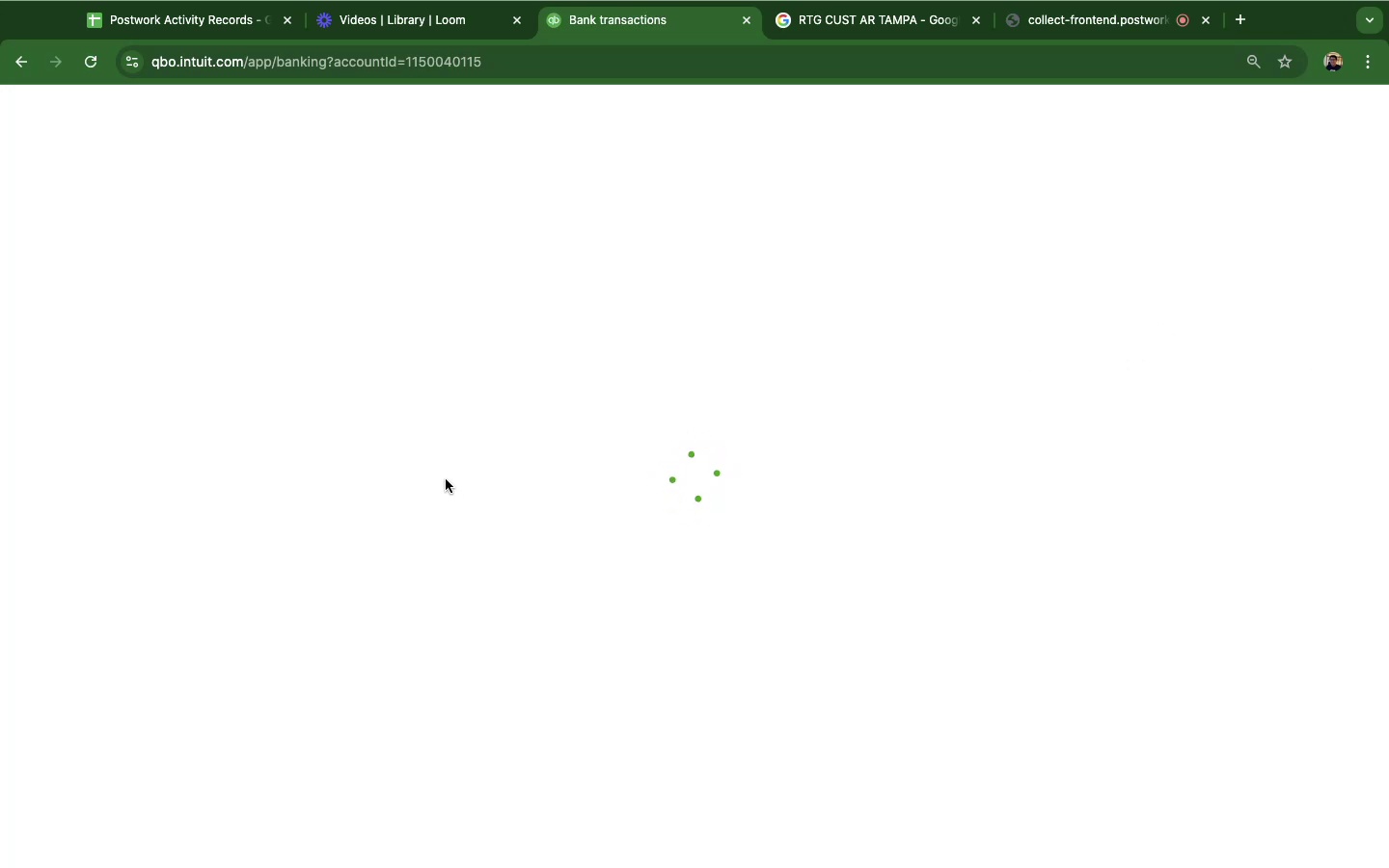 
wait(17.99)
 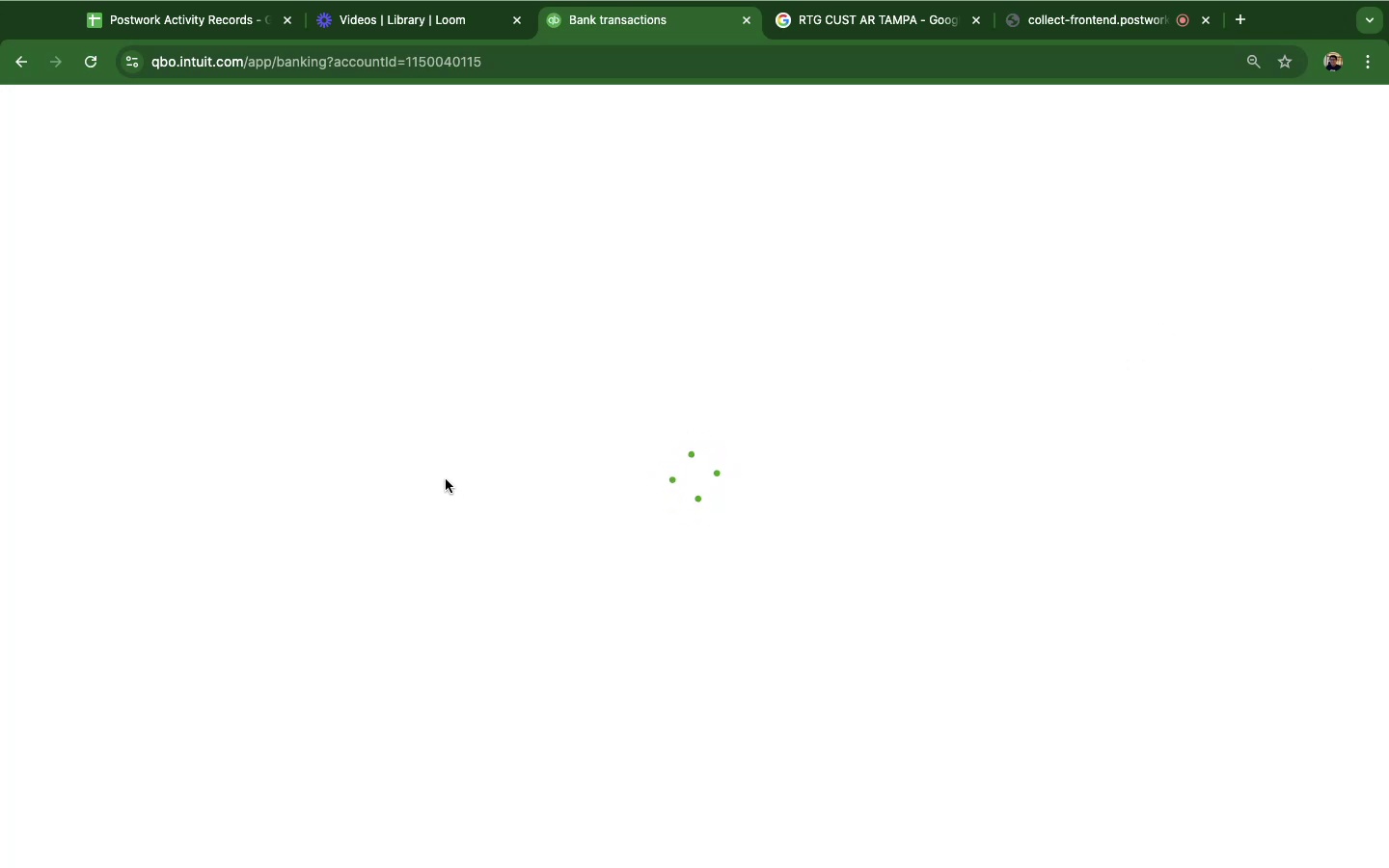 
scroll: coordinate [853, 623], scroll_direction: down, amount: 22.0
 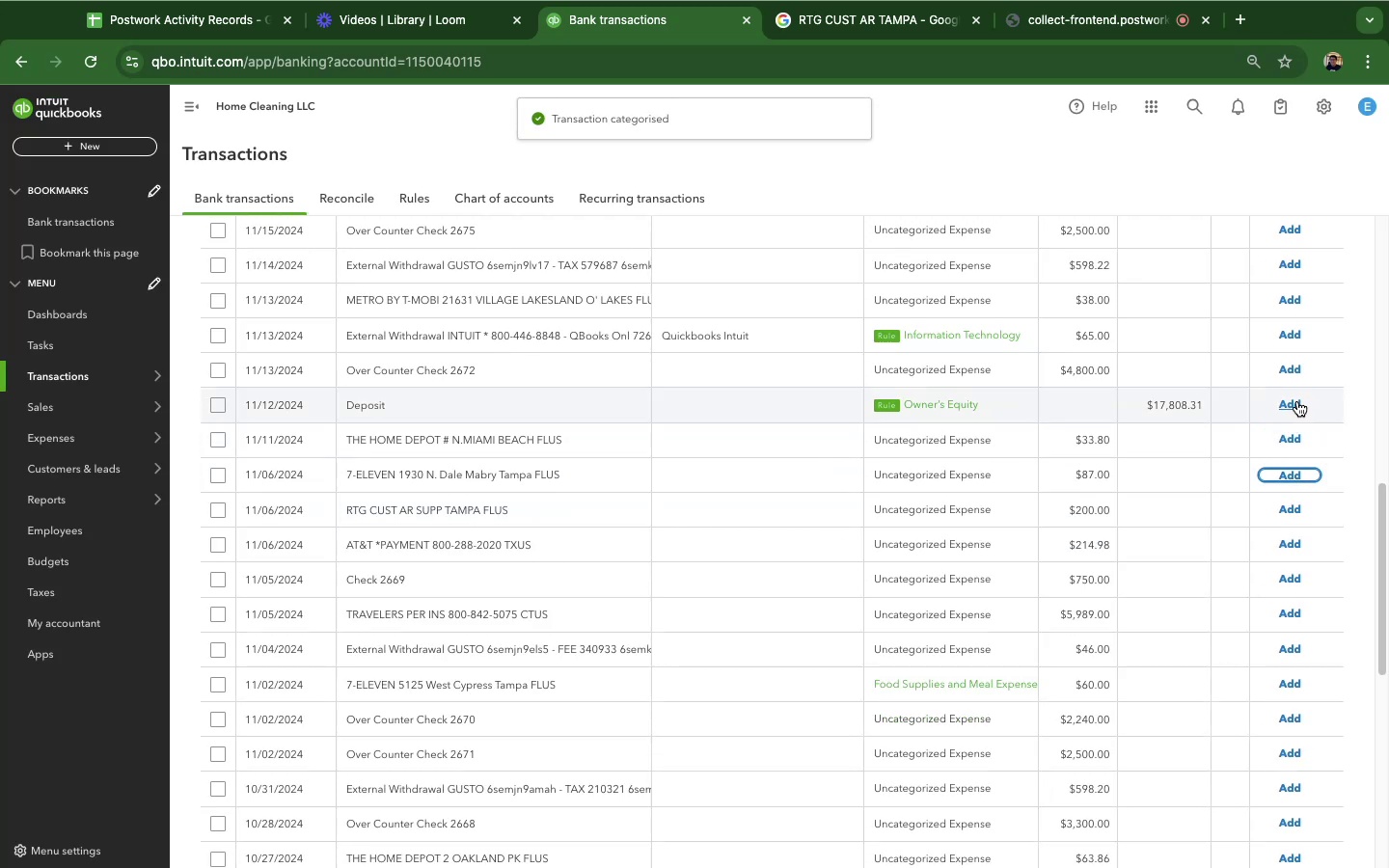 
wait(17.68)
 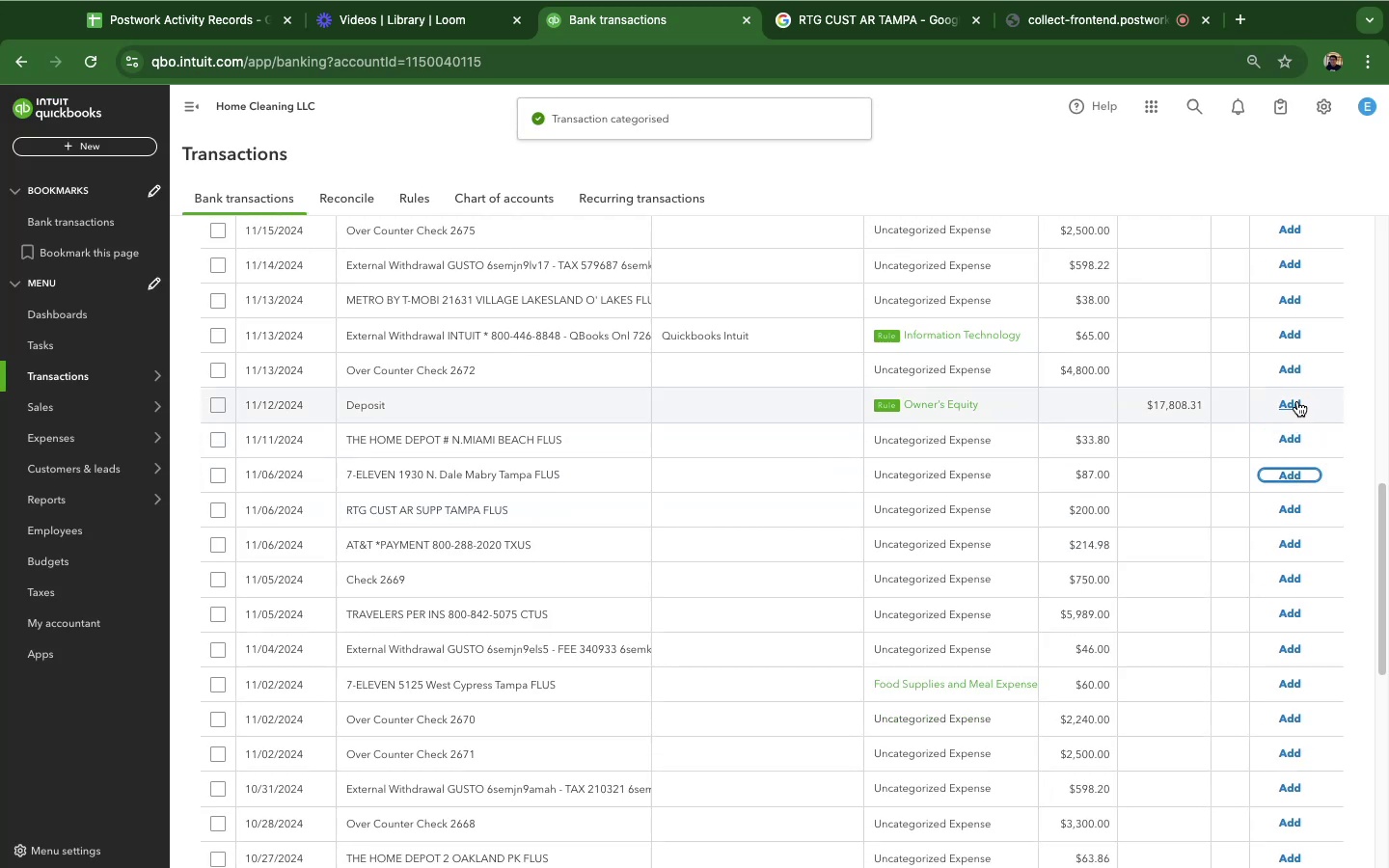 
left_click([1294, 333])
 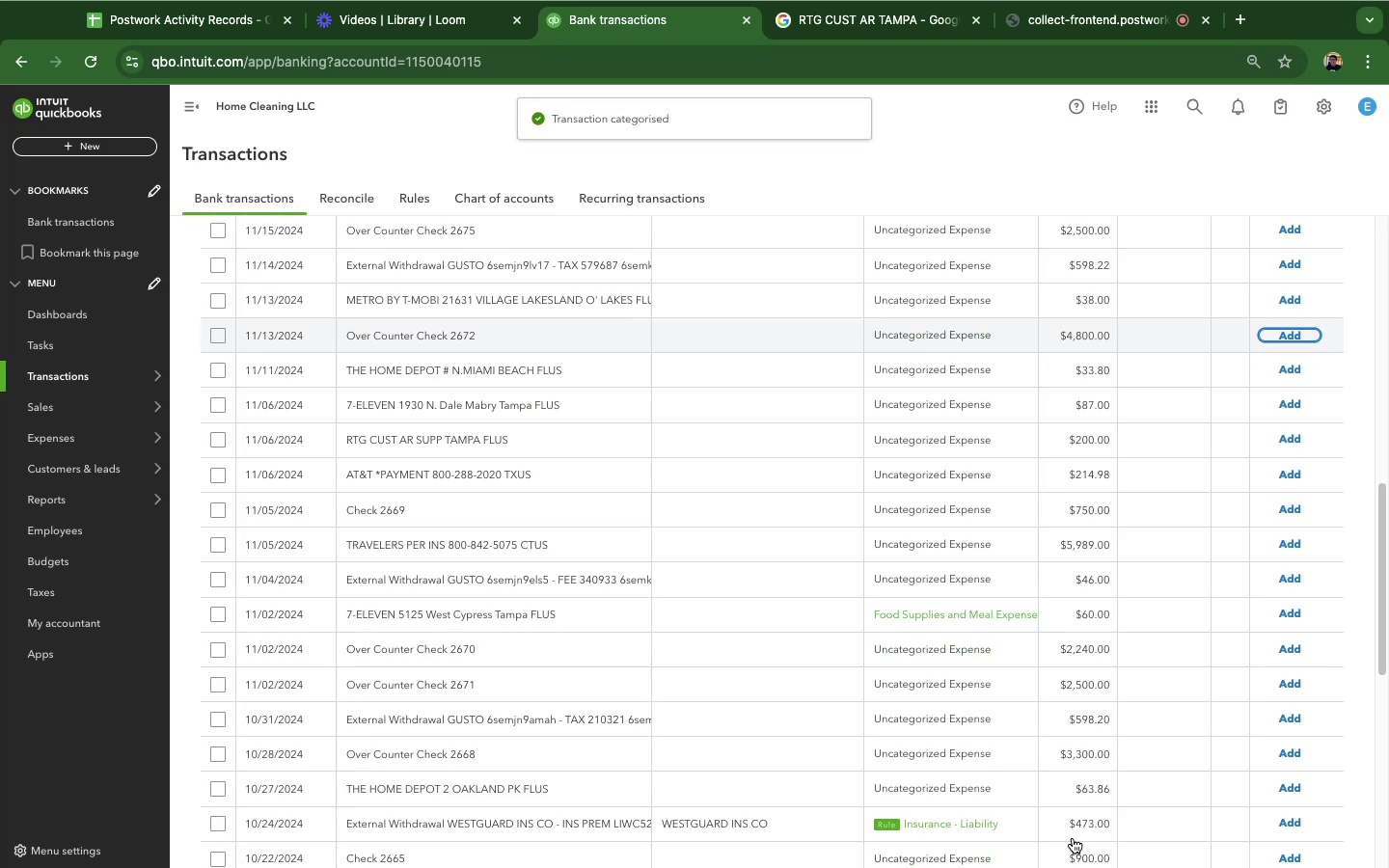 
scroll: coordinate [684, 732], scroll_direction: down, amount: 6.0
 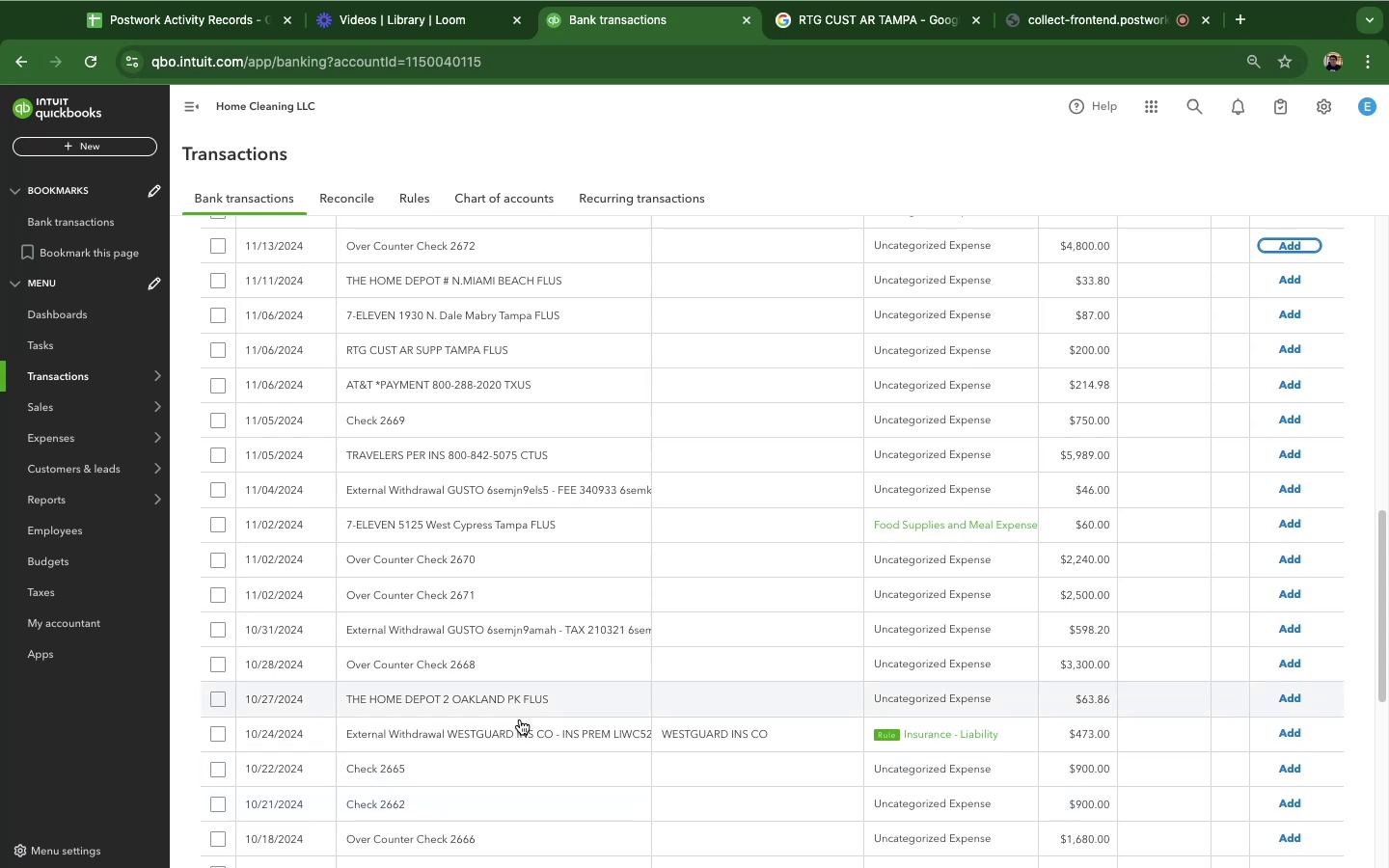 
wait(7.62)
 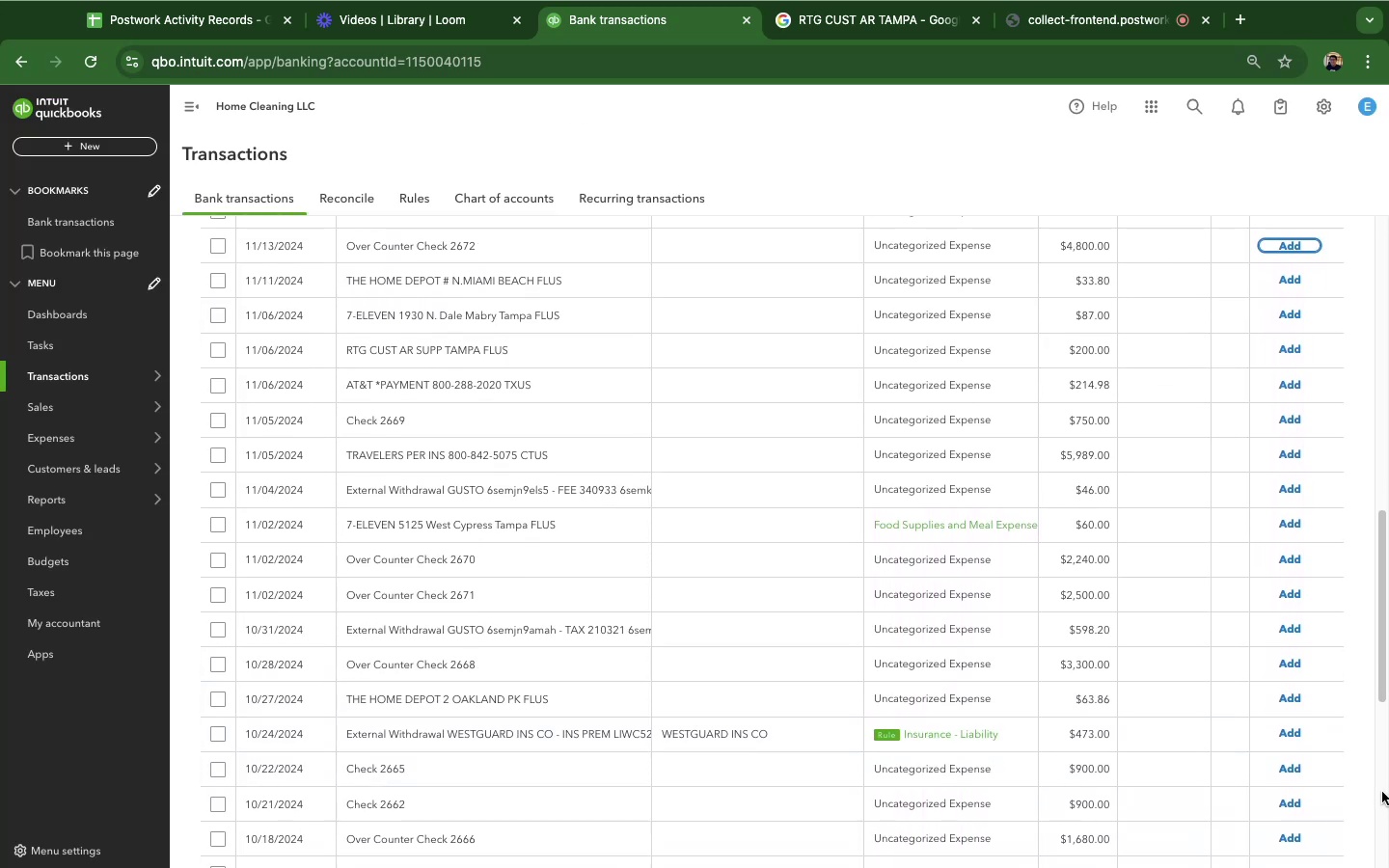 
scroll: coordinate [752, 548], scroll_direction: down, amount: 9.0
 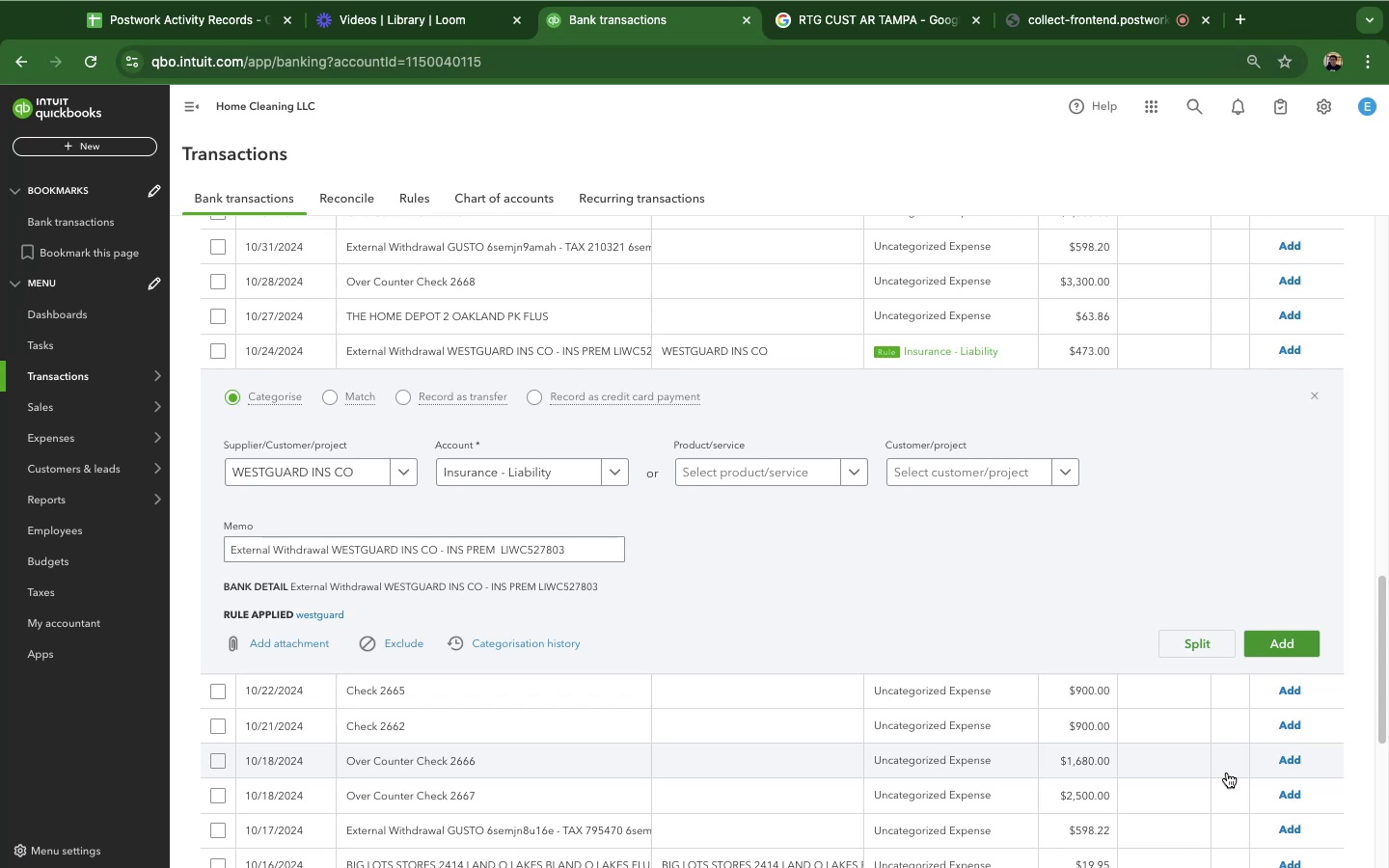 
wait(21.76)
 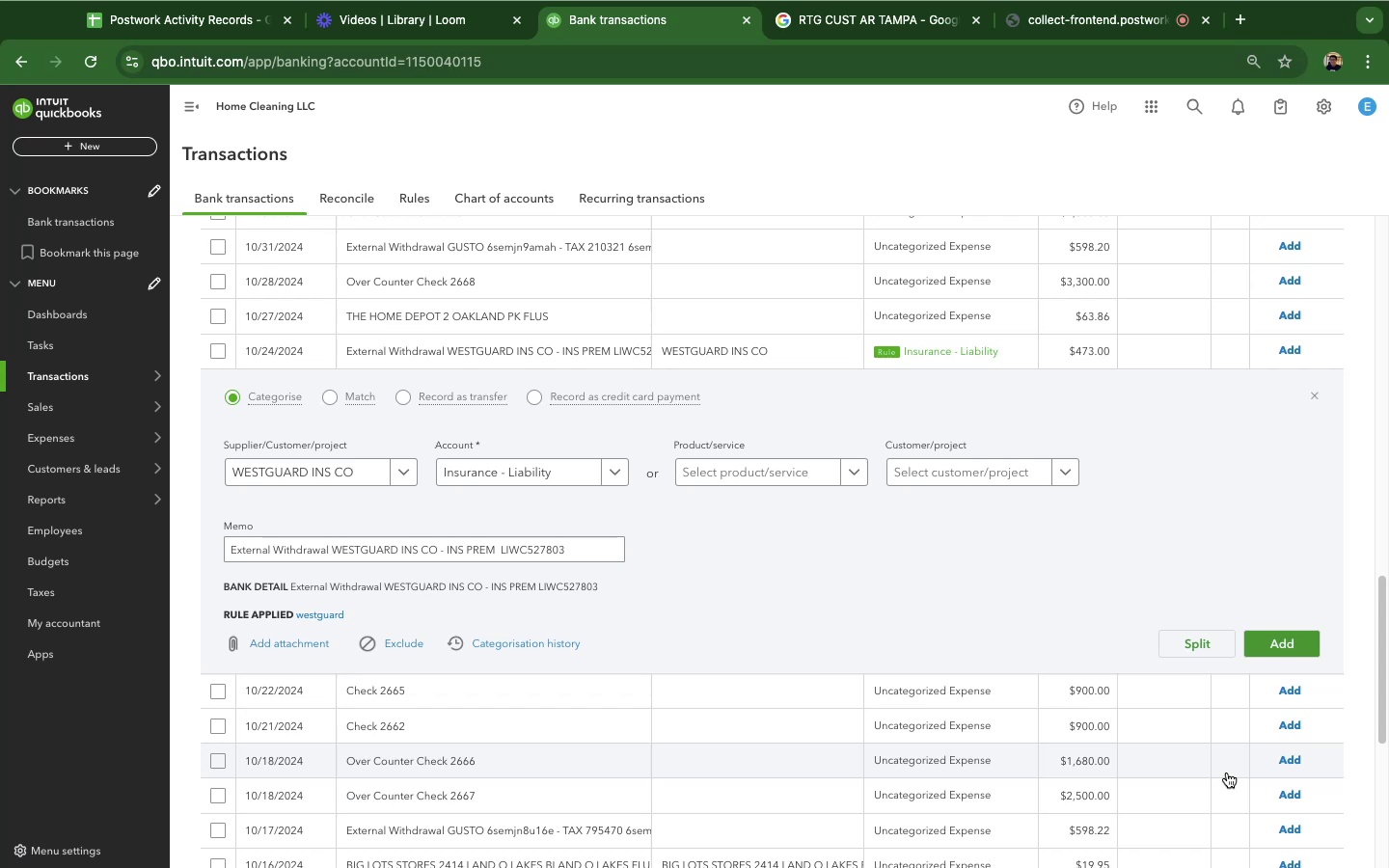 
scroll: coordinate [812, 448], scroll_direction: down, amount: 22.0
 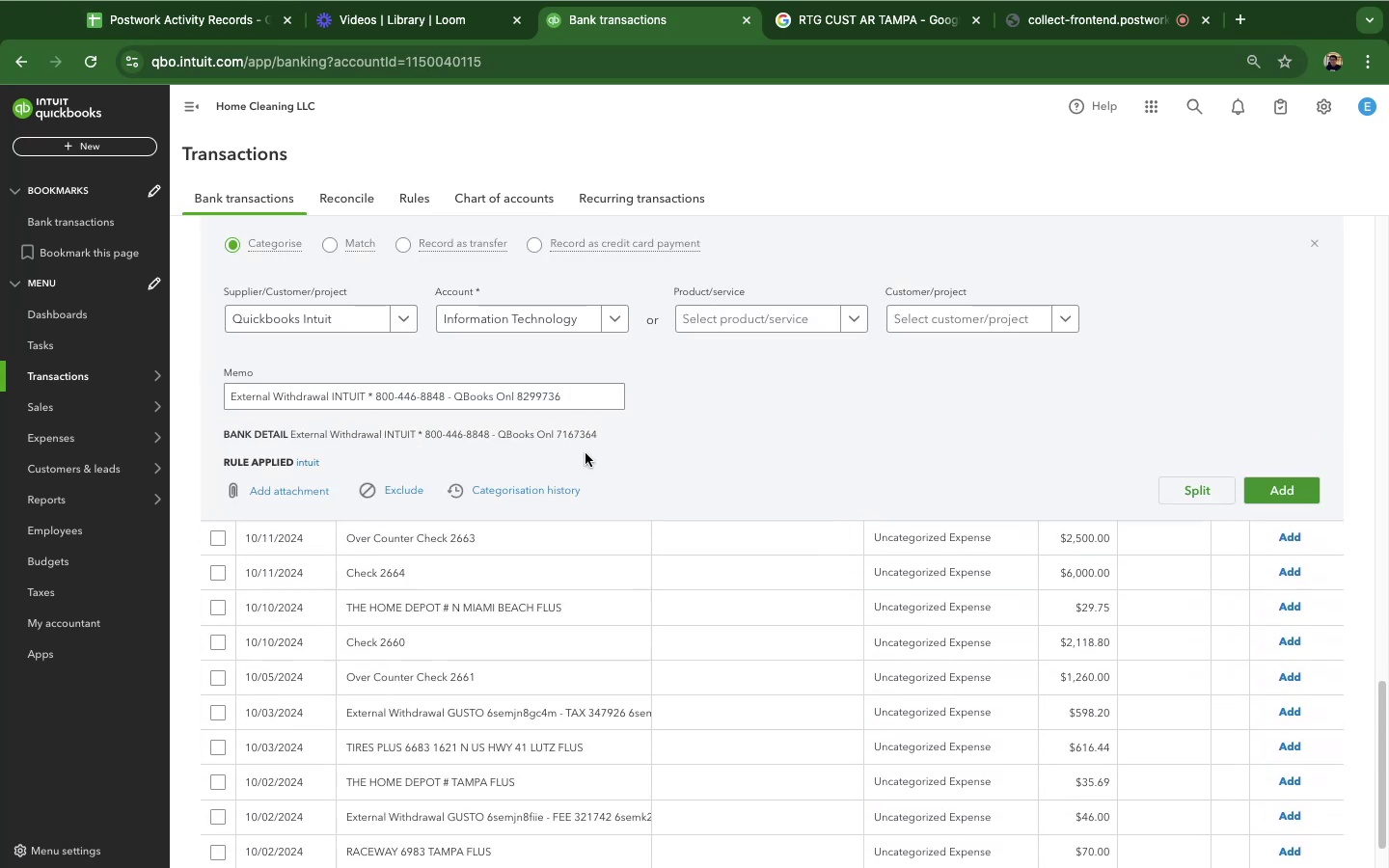 
scroll: coordinate [639, 501], scroll_direction: up, amount: 2.0
 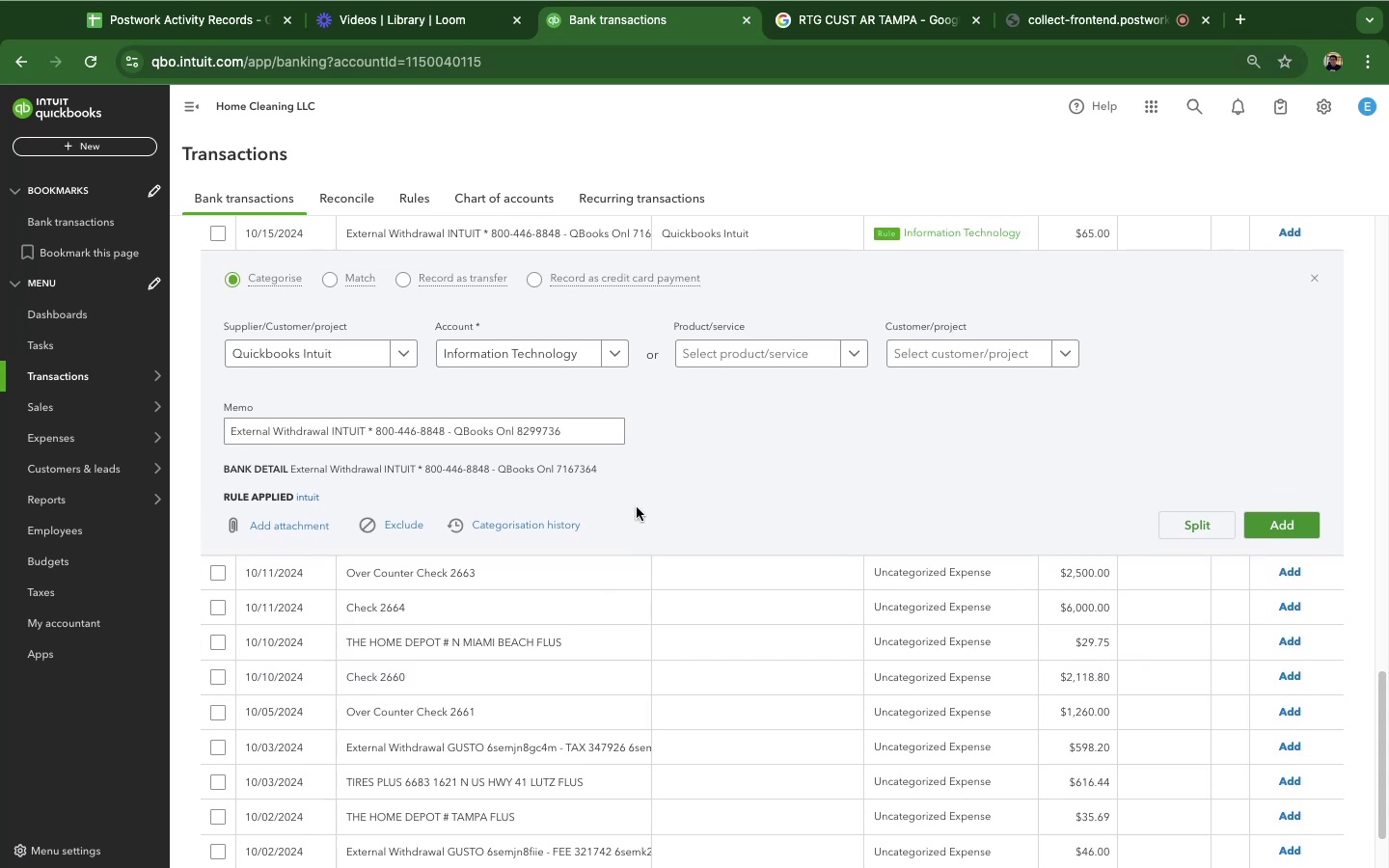 
scroll: coordinate [1246, 740], scroll_direction: down, amount: 40.0
 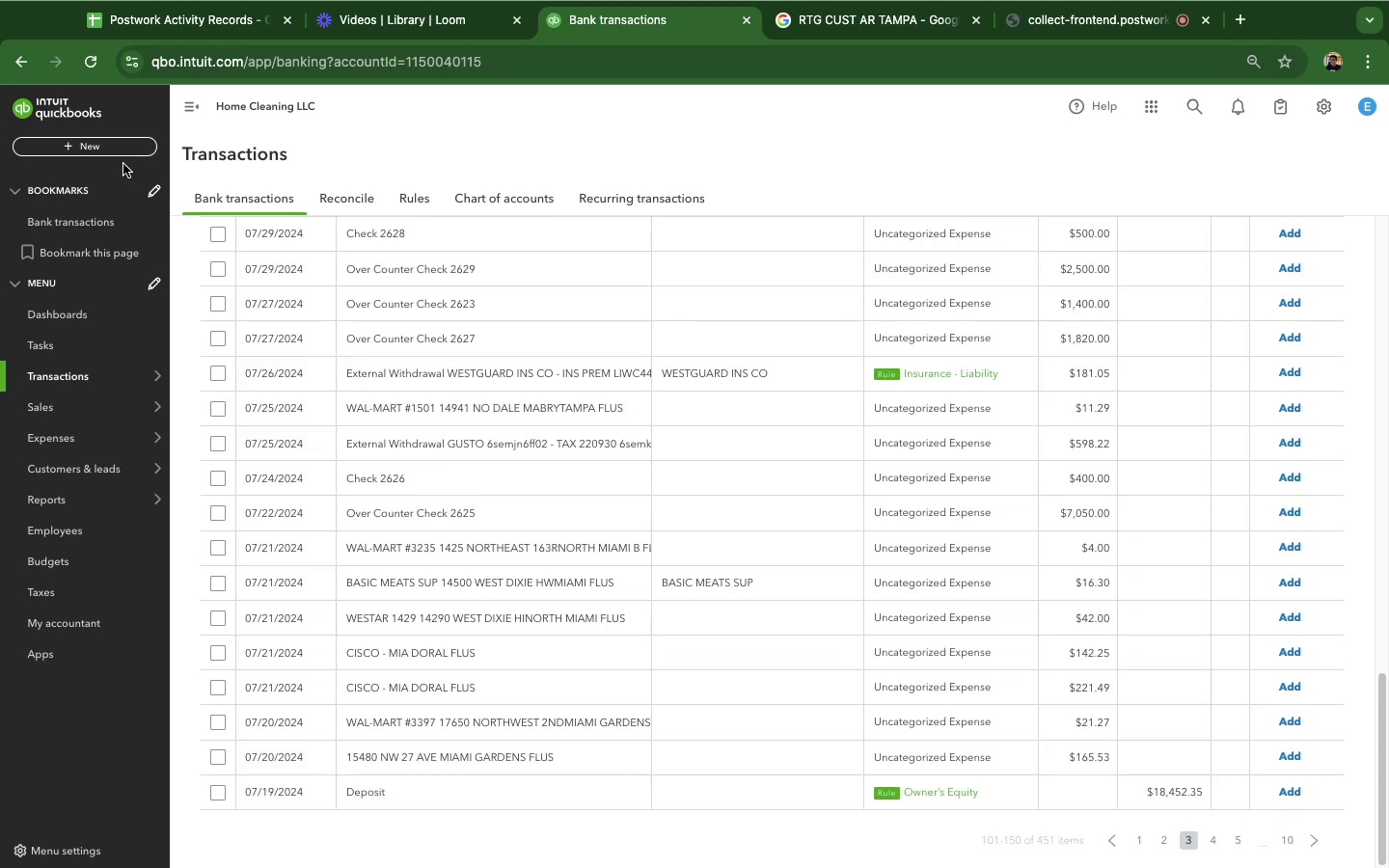 
wait(8.29)
 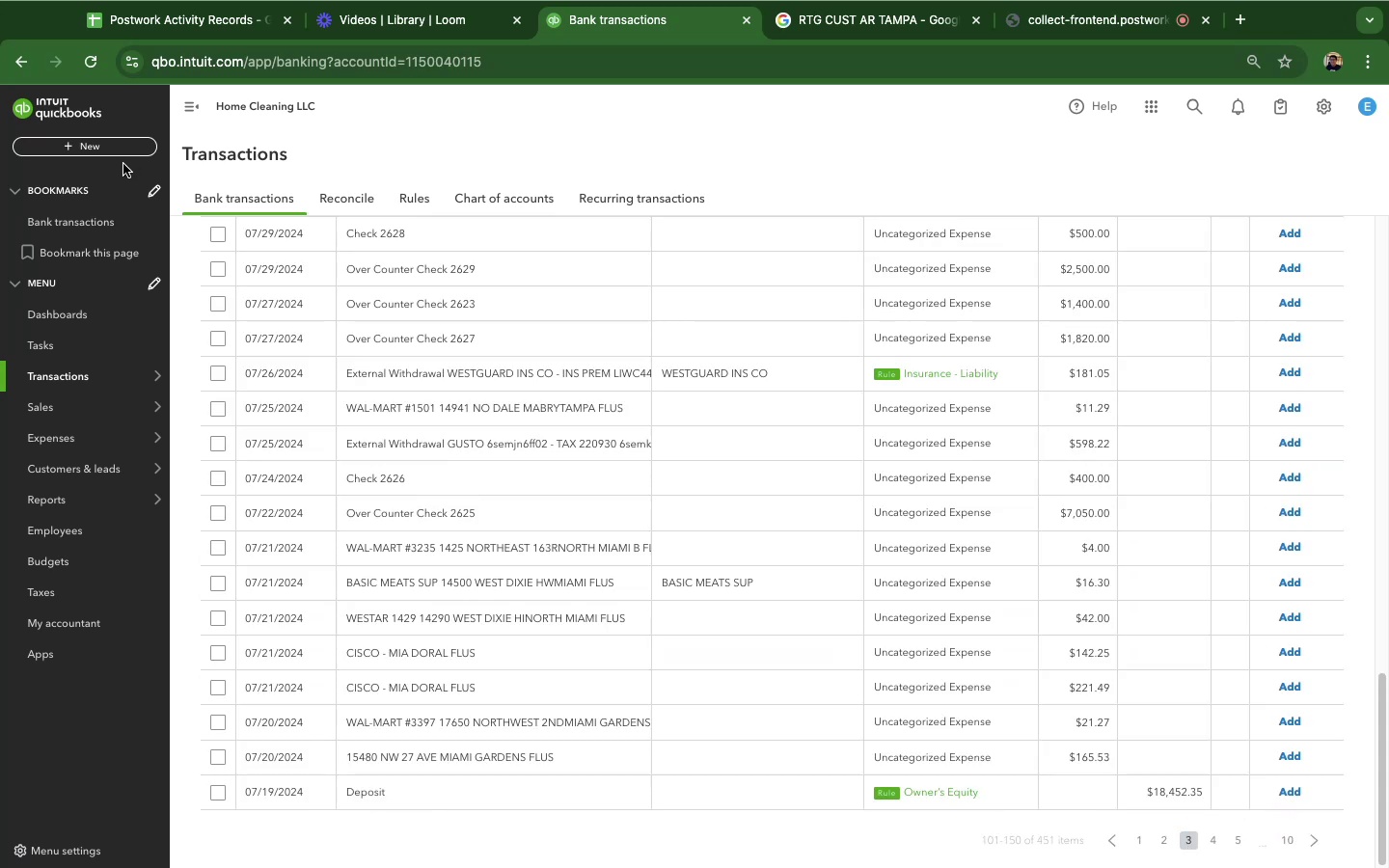 
left_click([442, 412])
 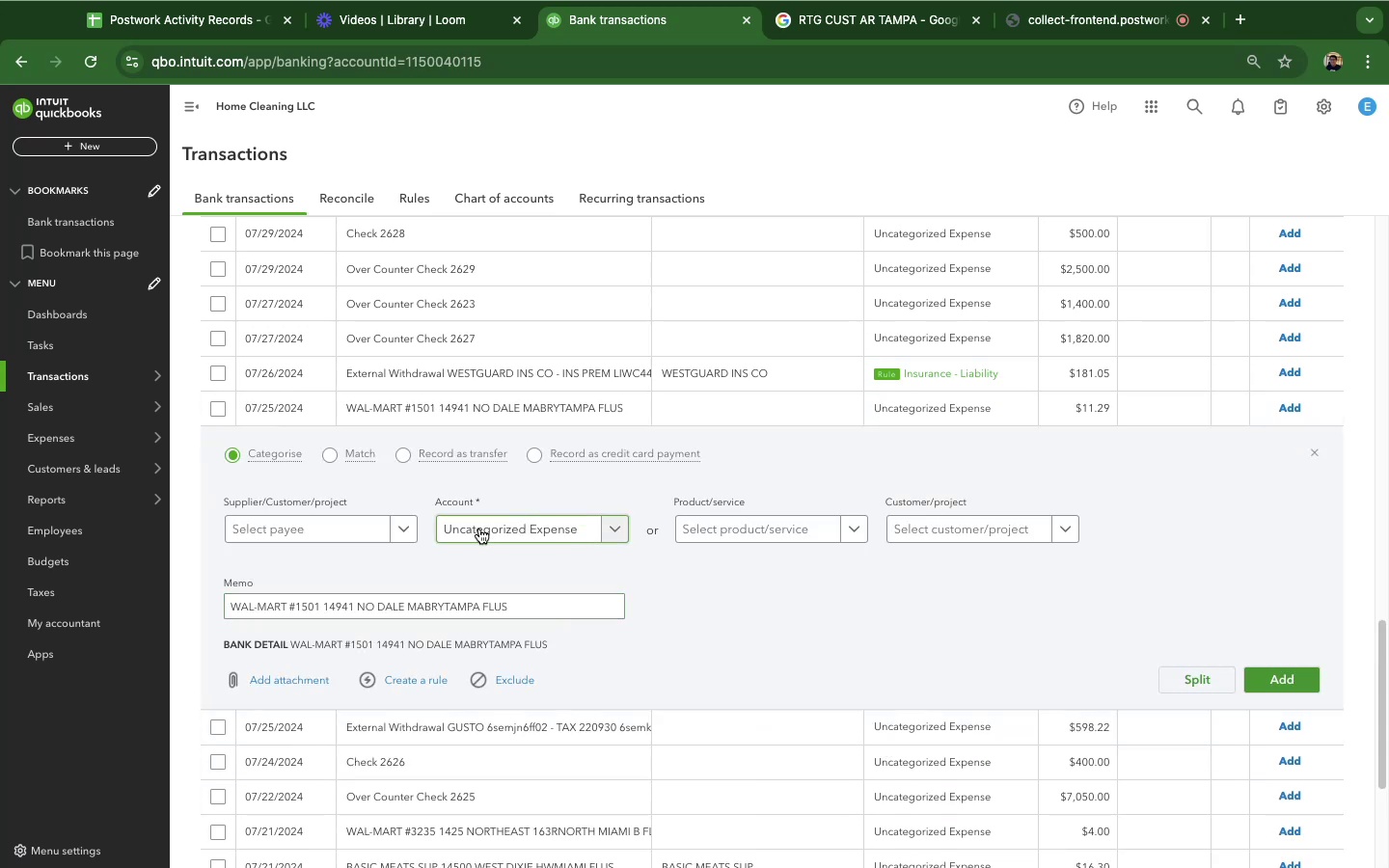 
wait(5.71)
 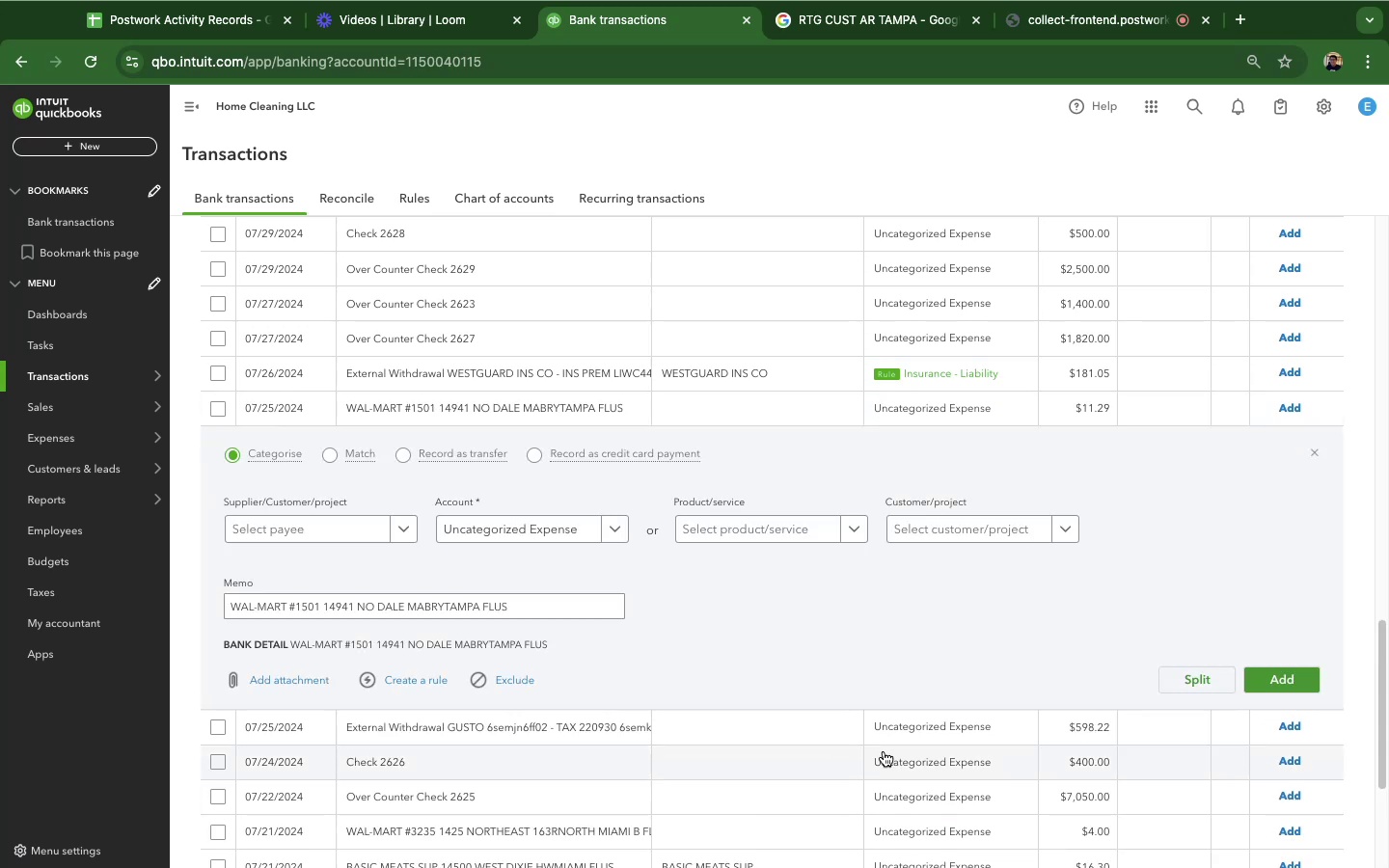 
left_click_drag(start_coordinate=[285, 608], to_coordinate=[194, 603])
 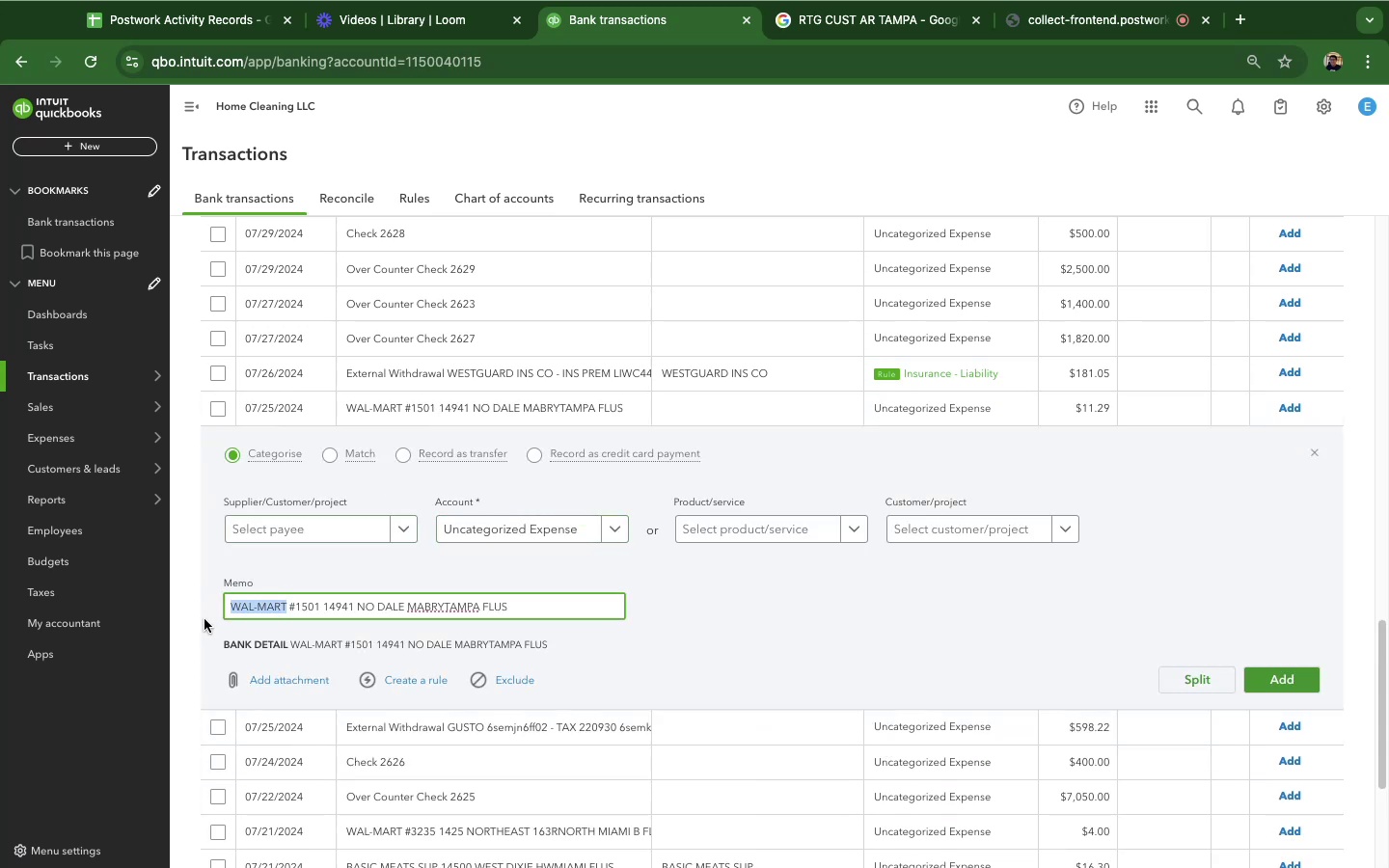 
key(Meta+C)
 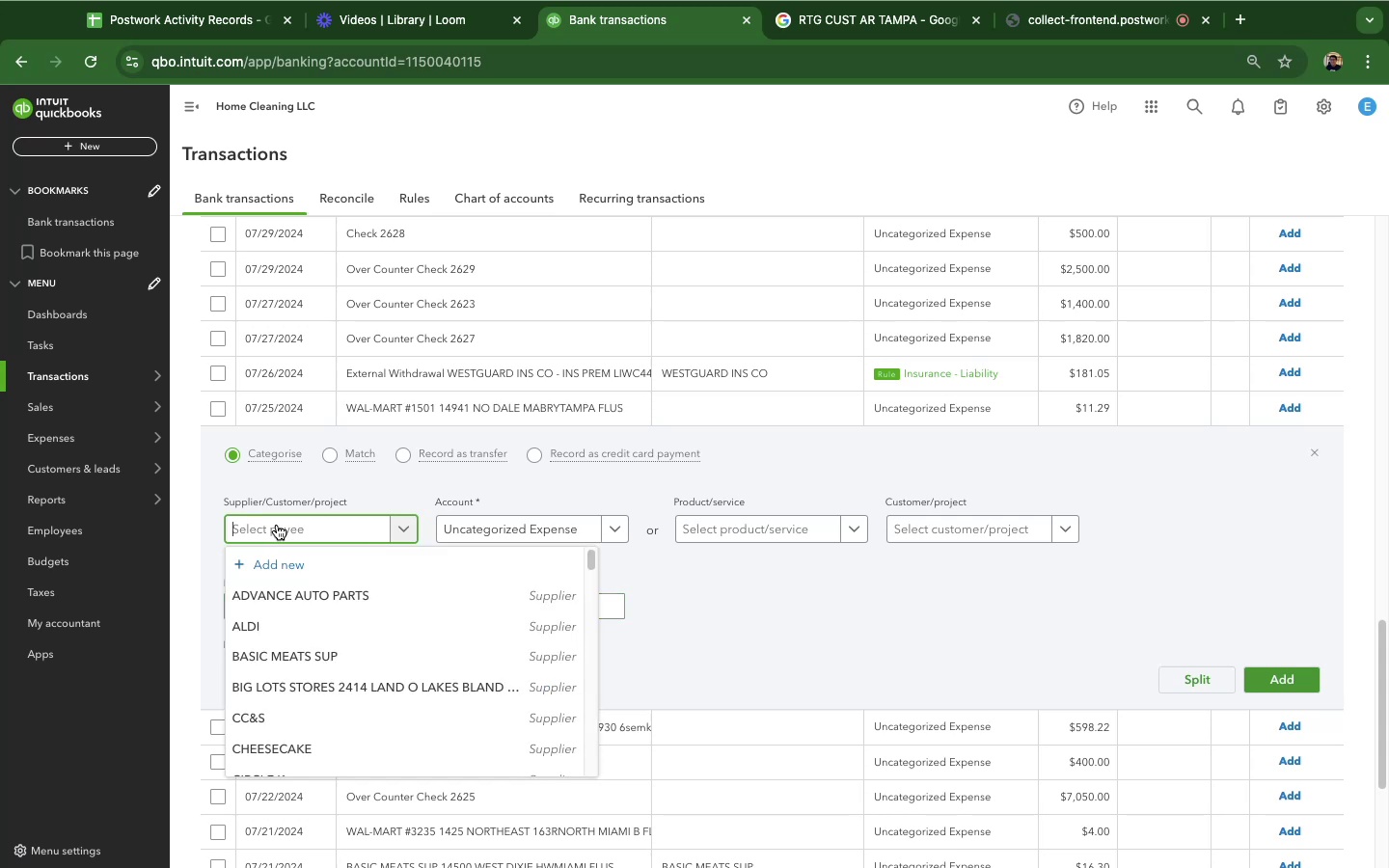 
key(Meta+V)
 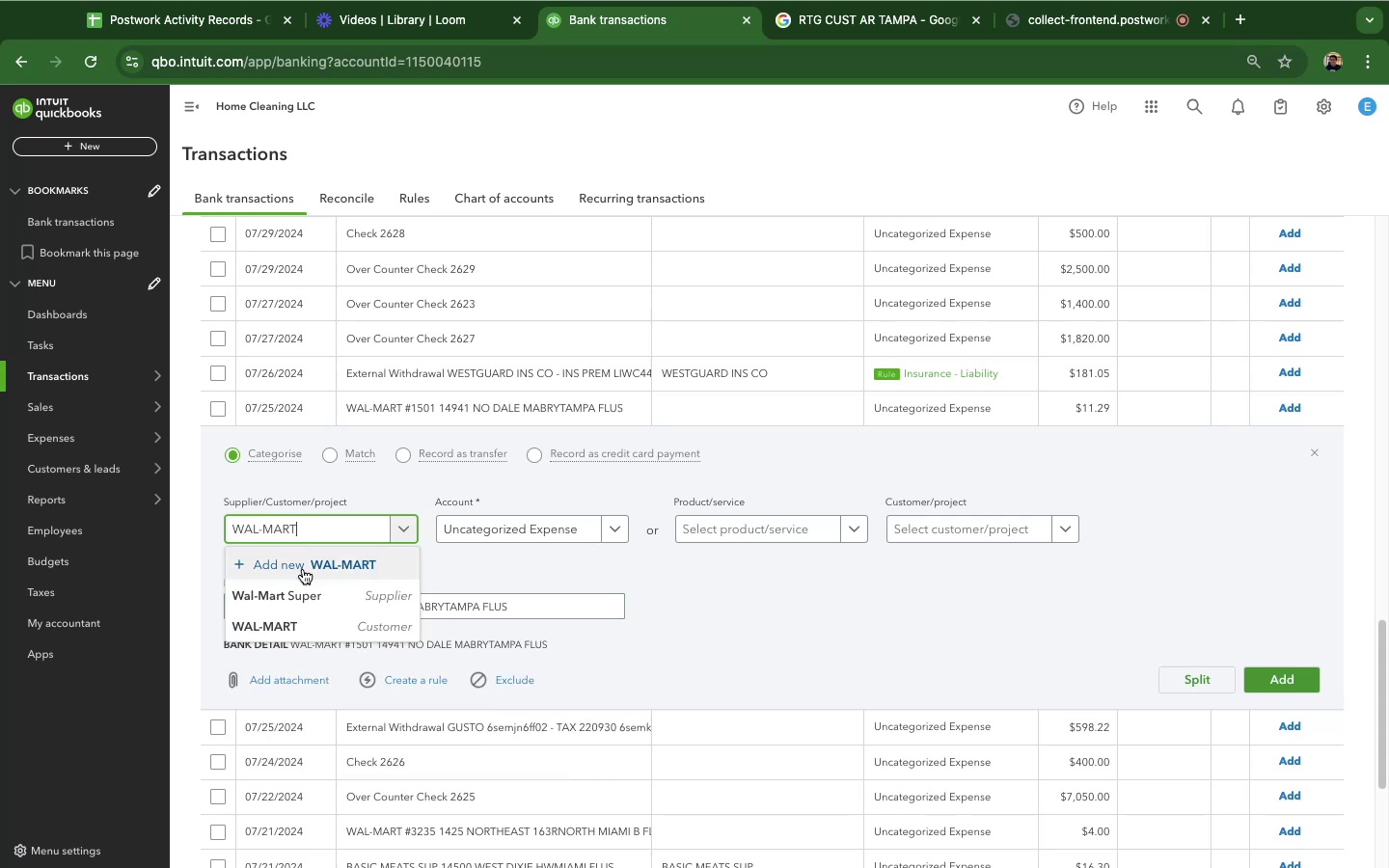 
left_click([303, 569])
 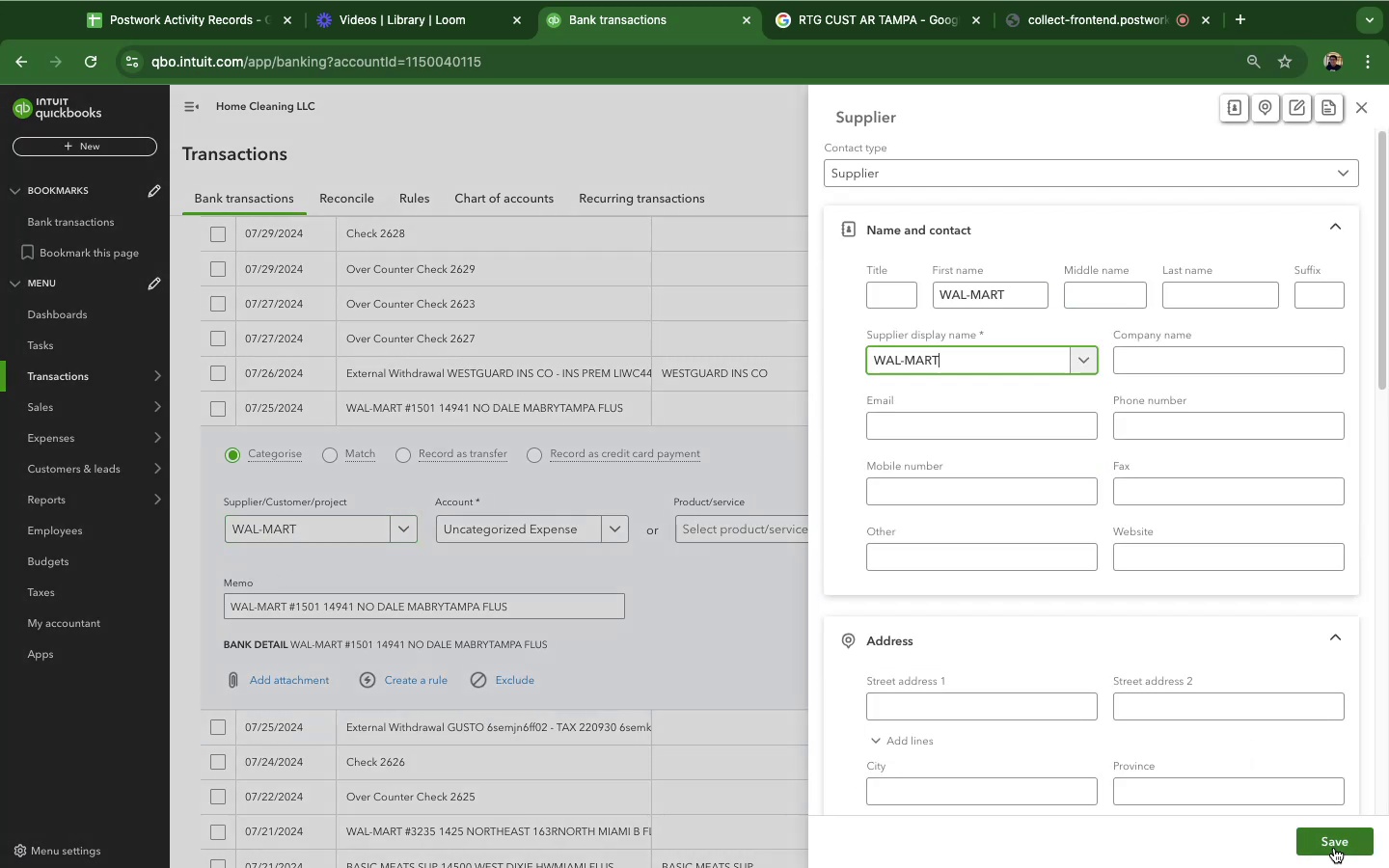 
left_click([1334, 845])
 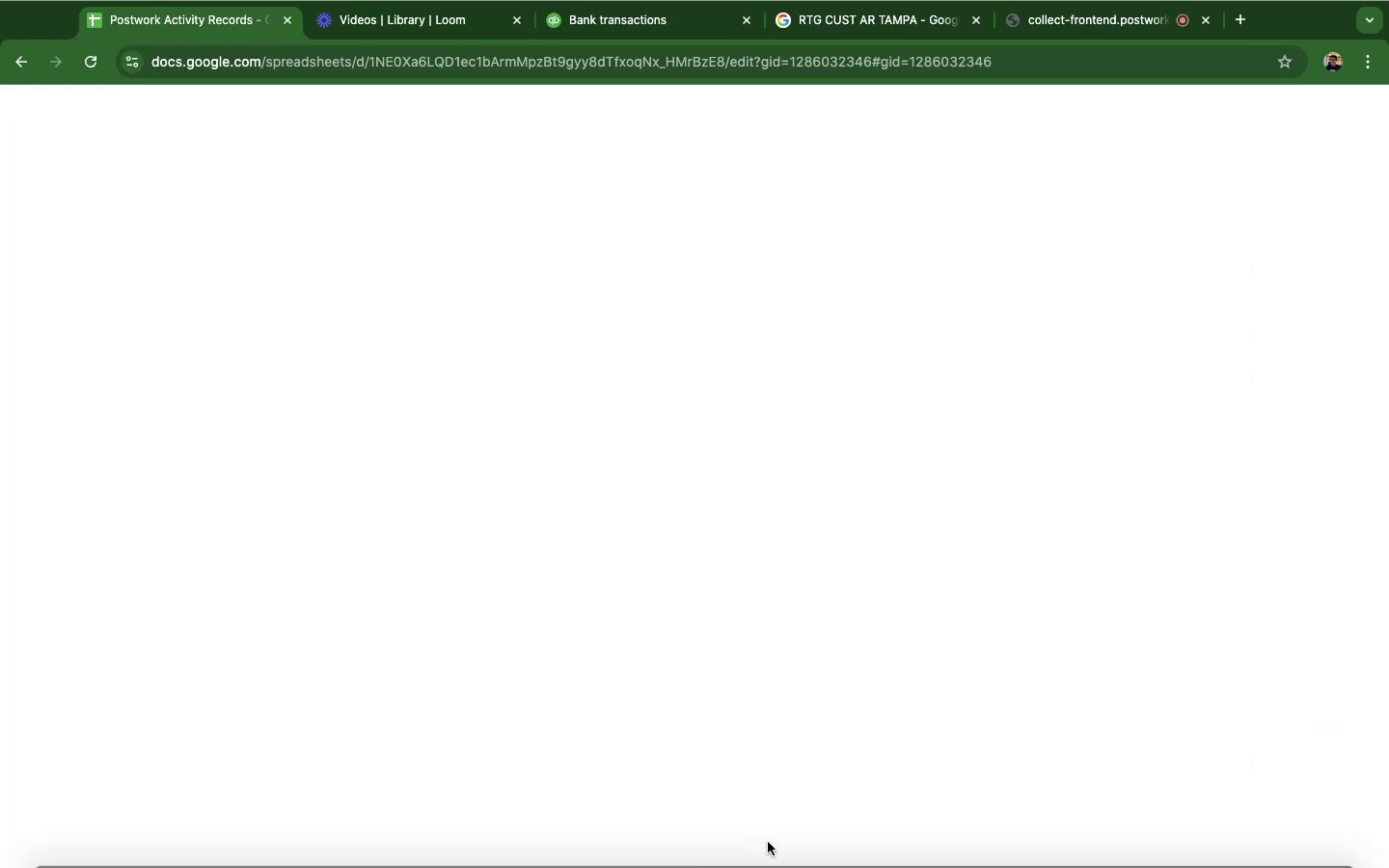 
wait(18.9)
 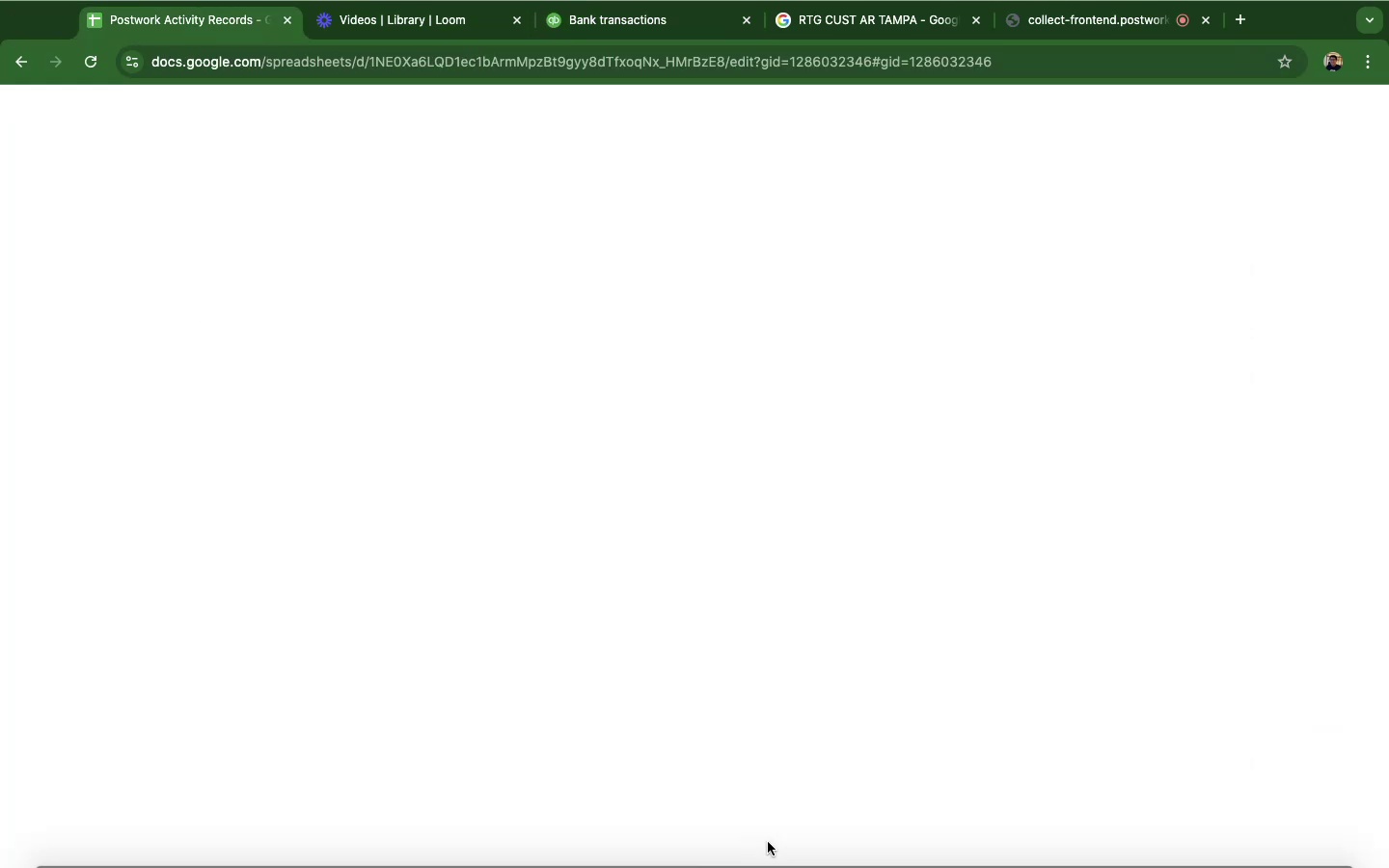 
left_click([960, 114])
 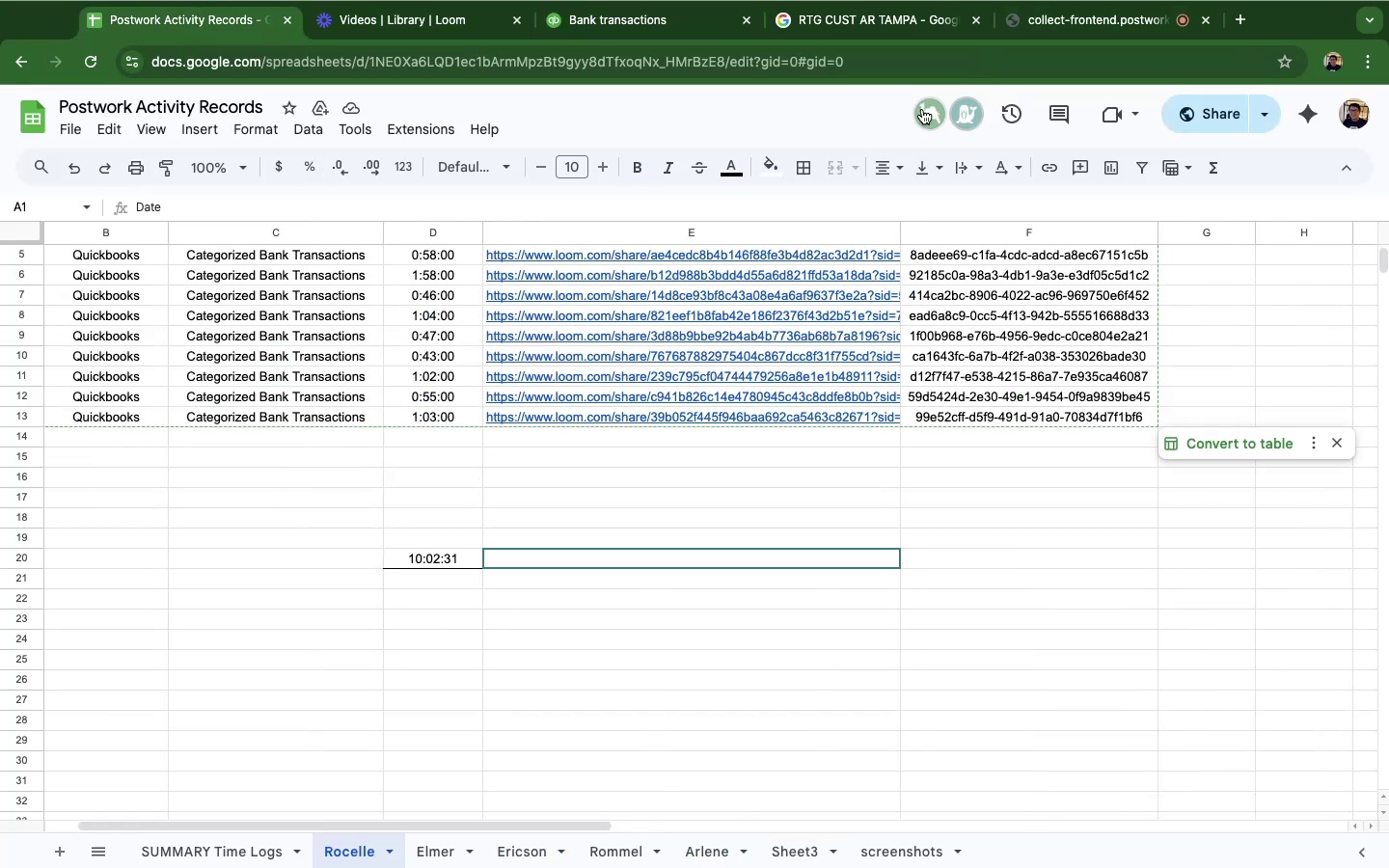 
left_click([922, 110])
 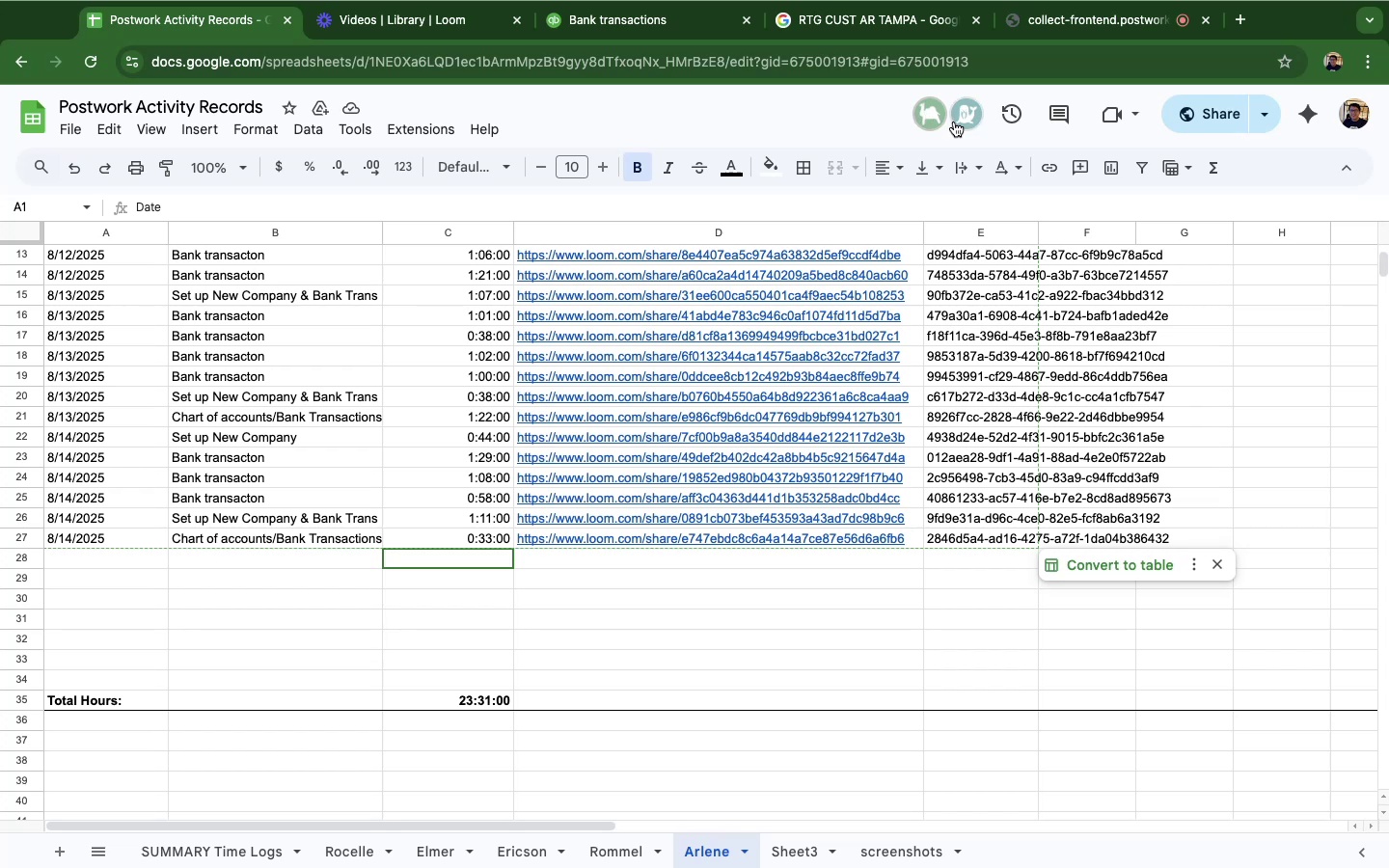 
left_click([959, 123])
 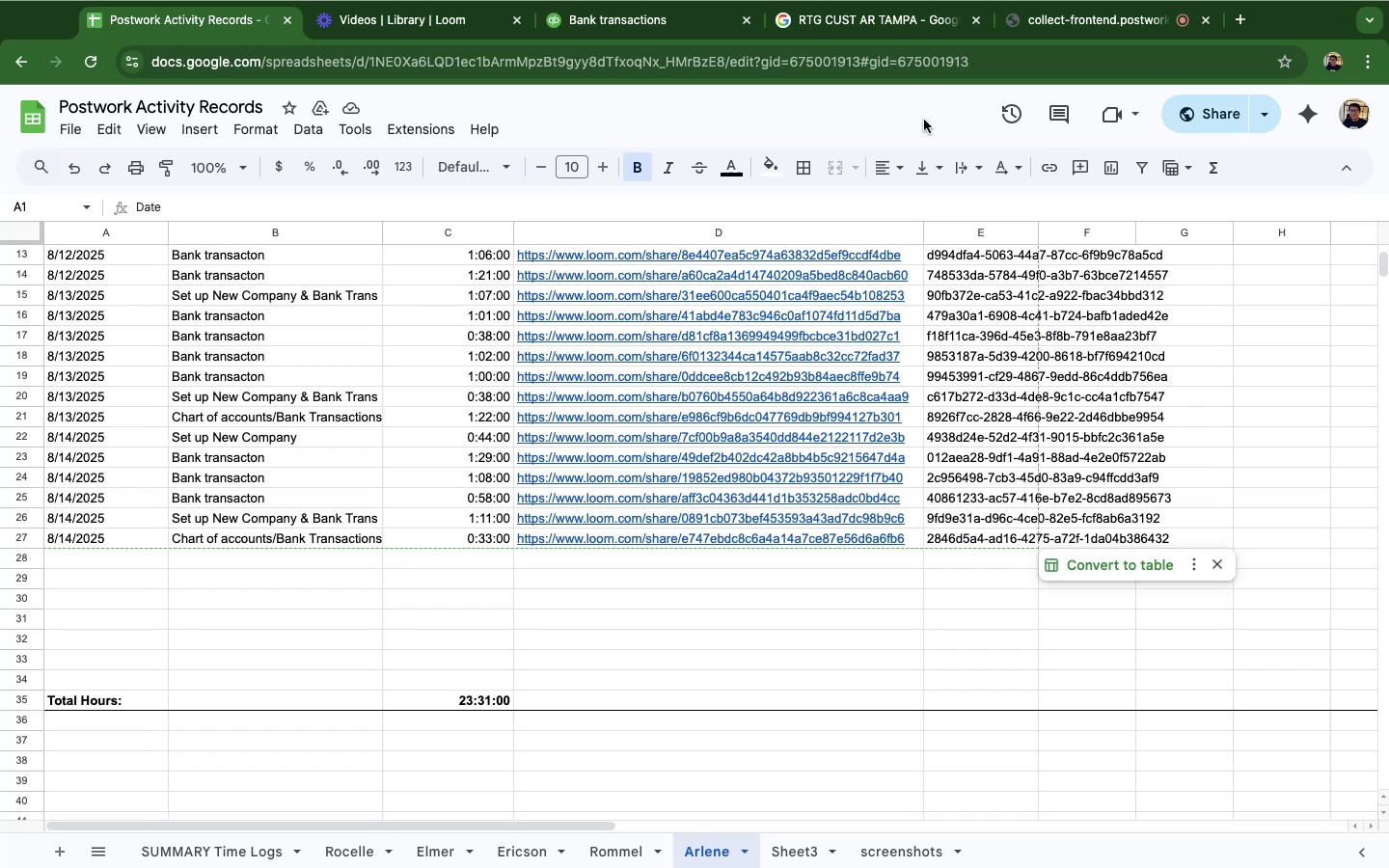 
mouse_move([517, 849])
 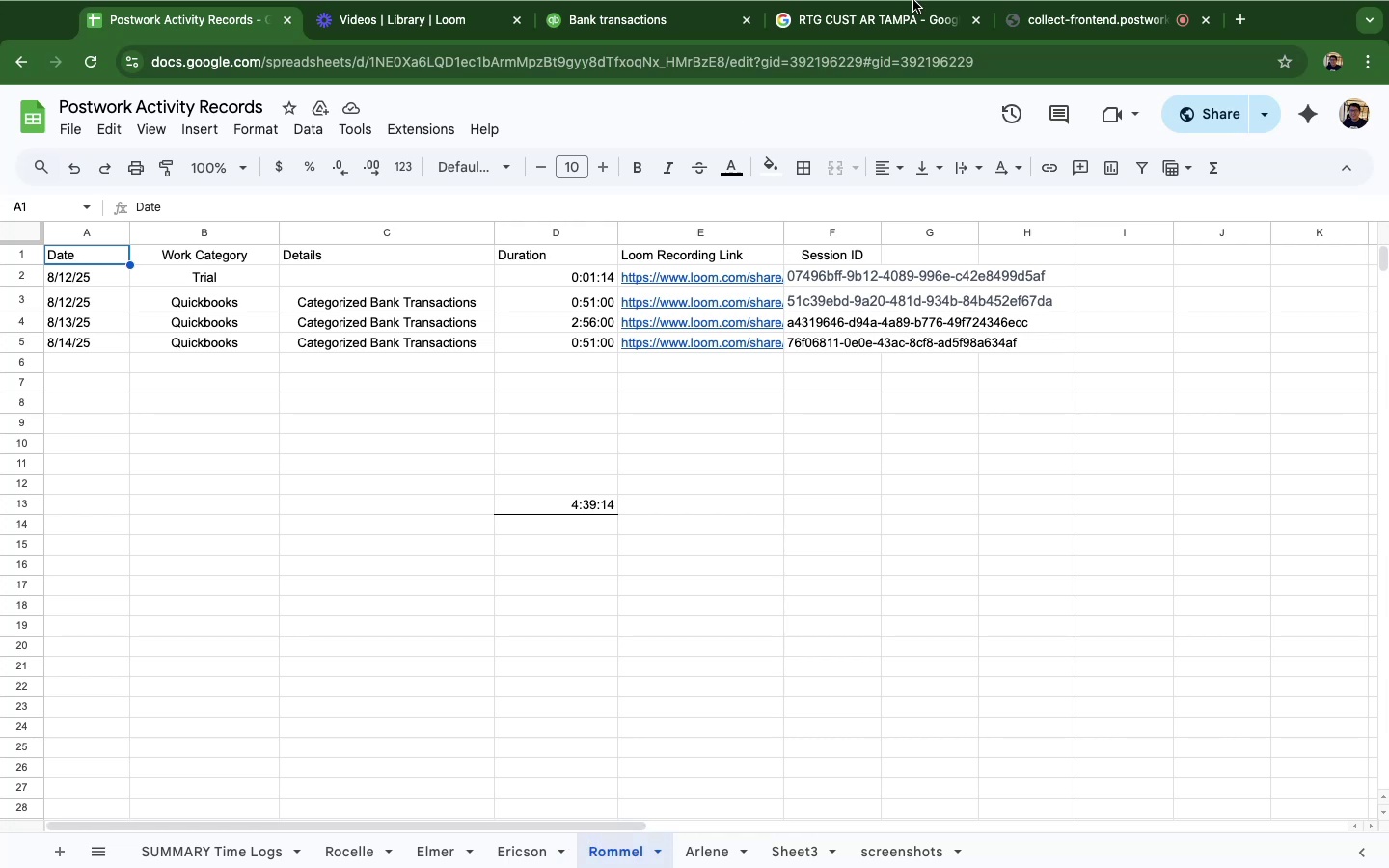 
wait(7.25)
 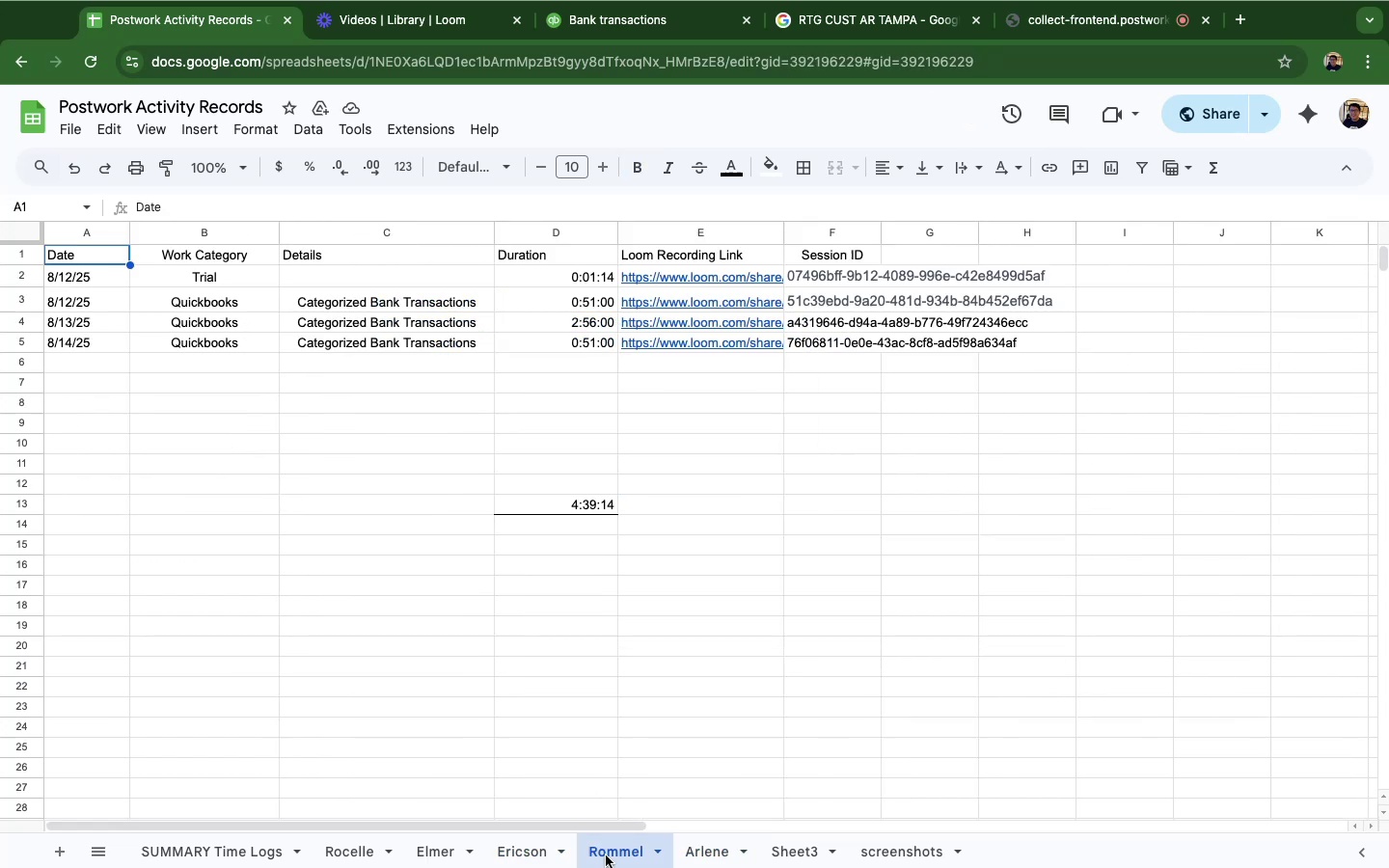 
mouse_move([362, 843])
 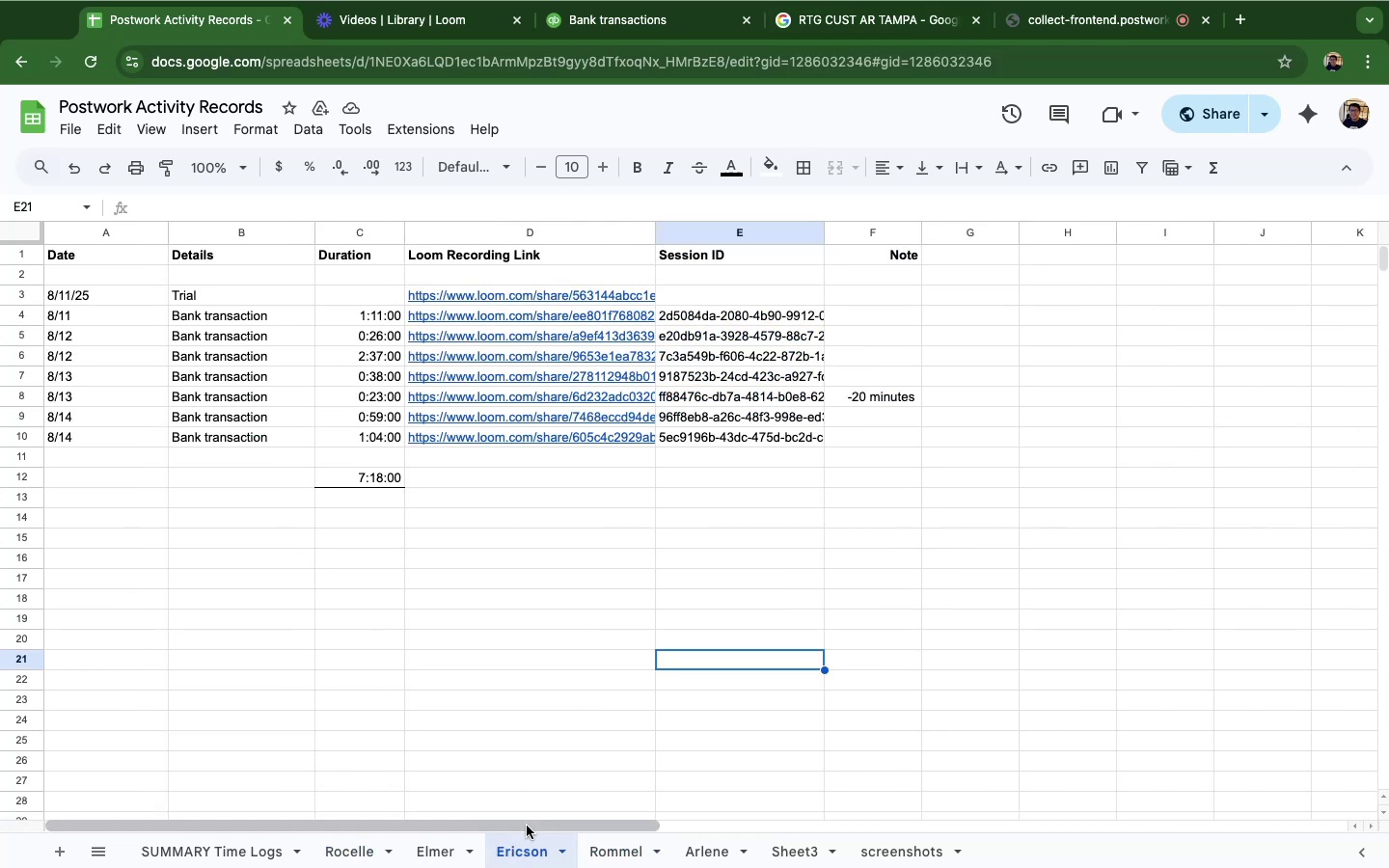 
wait(8.27)
 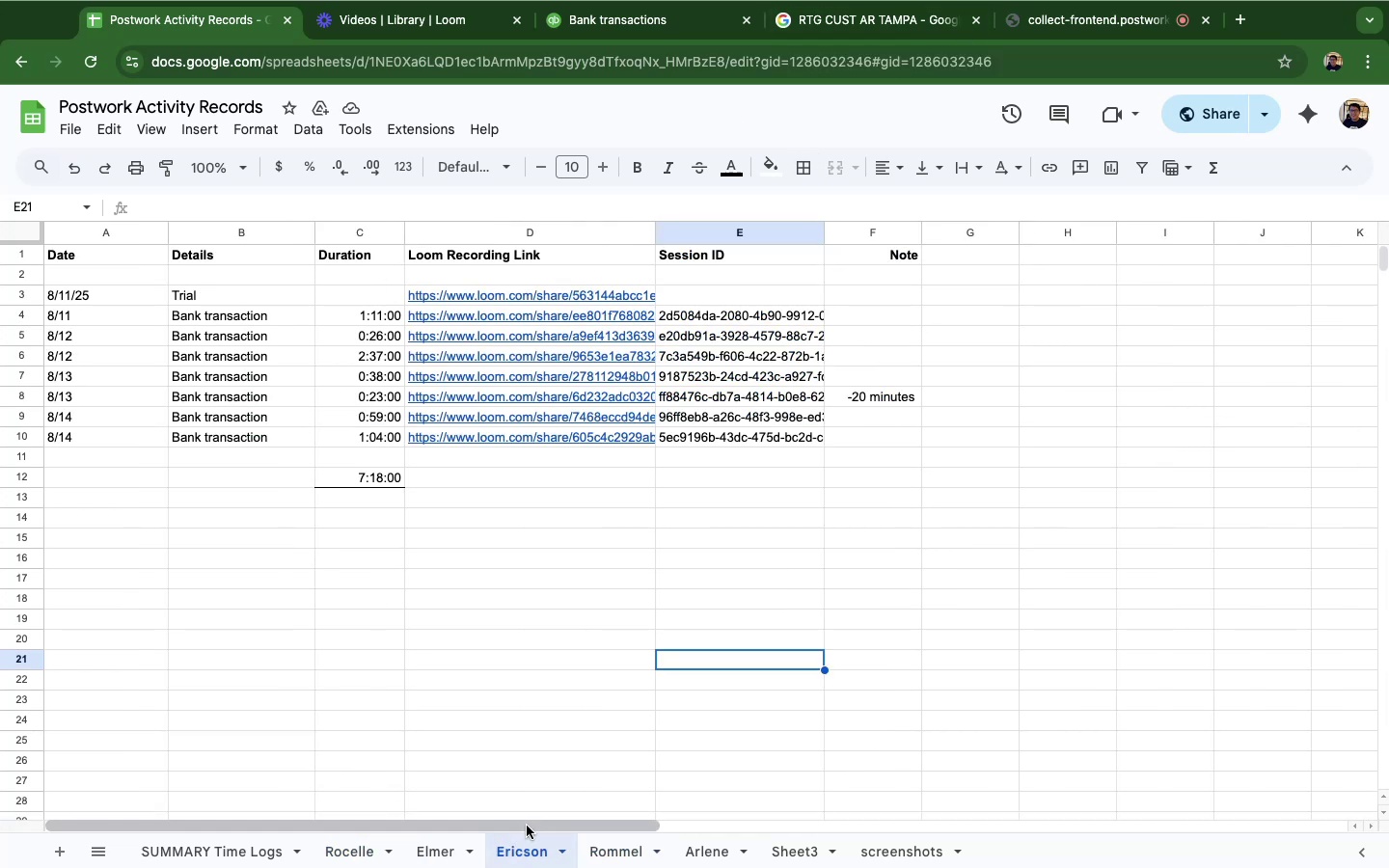 
mouse_move([399, 847])
 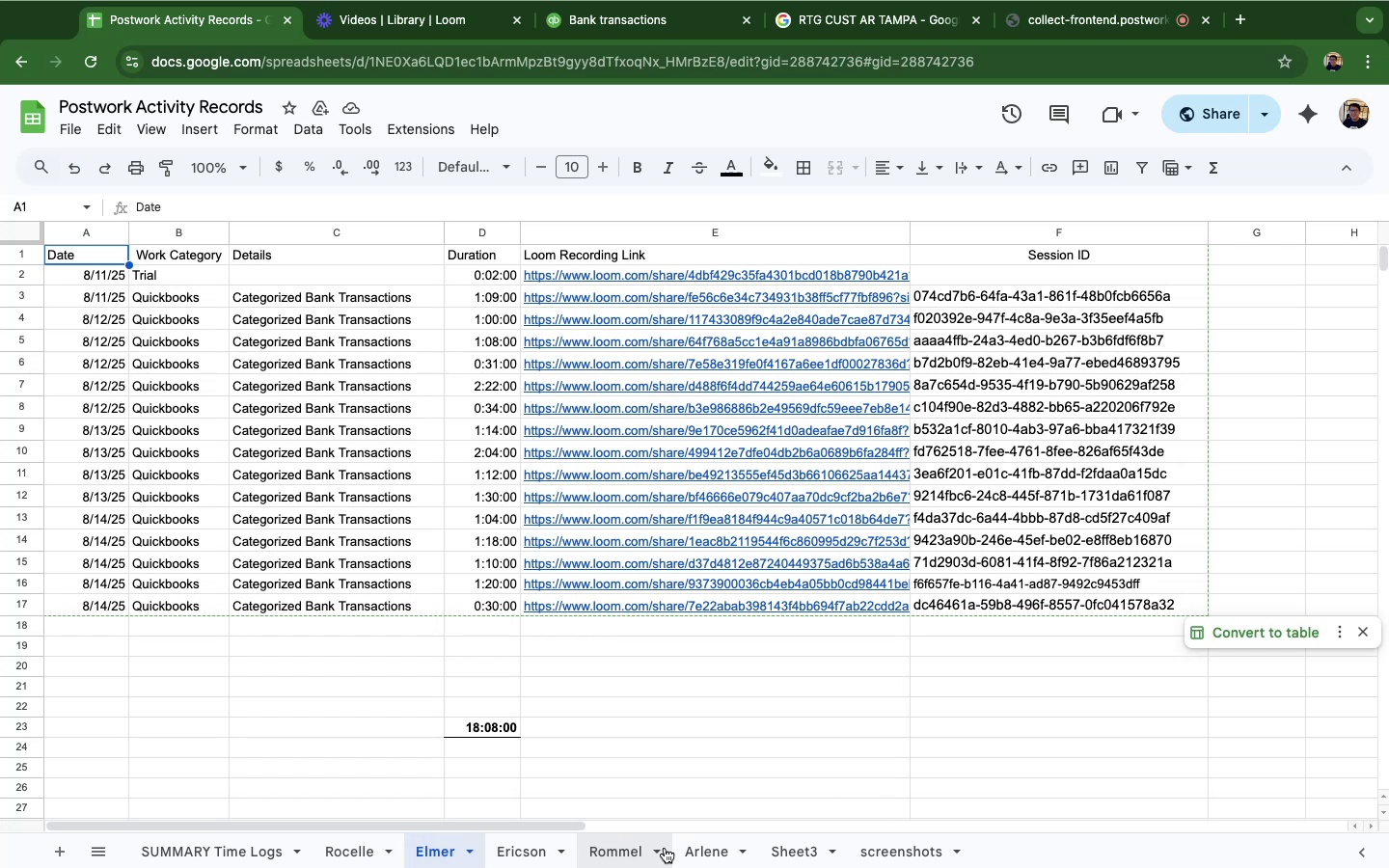 
mouse_move([663, 854])
 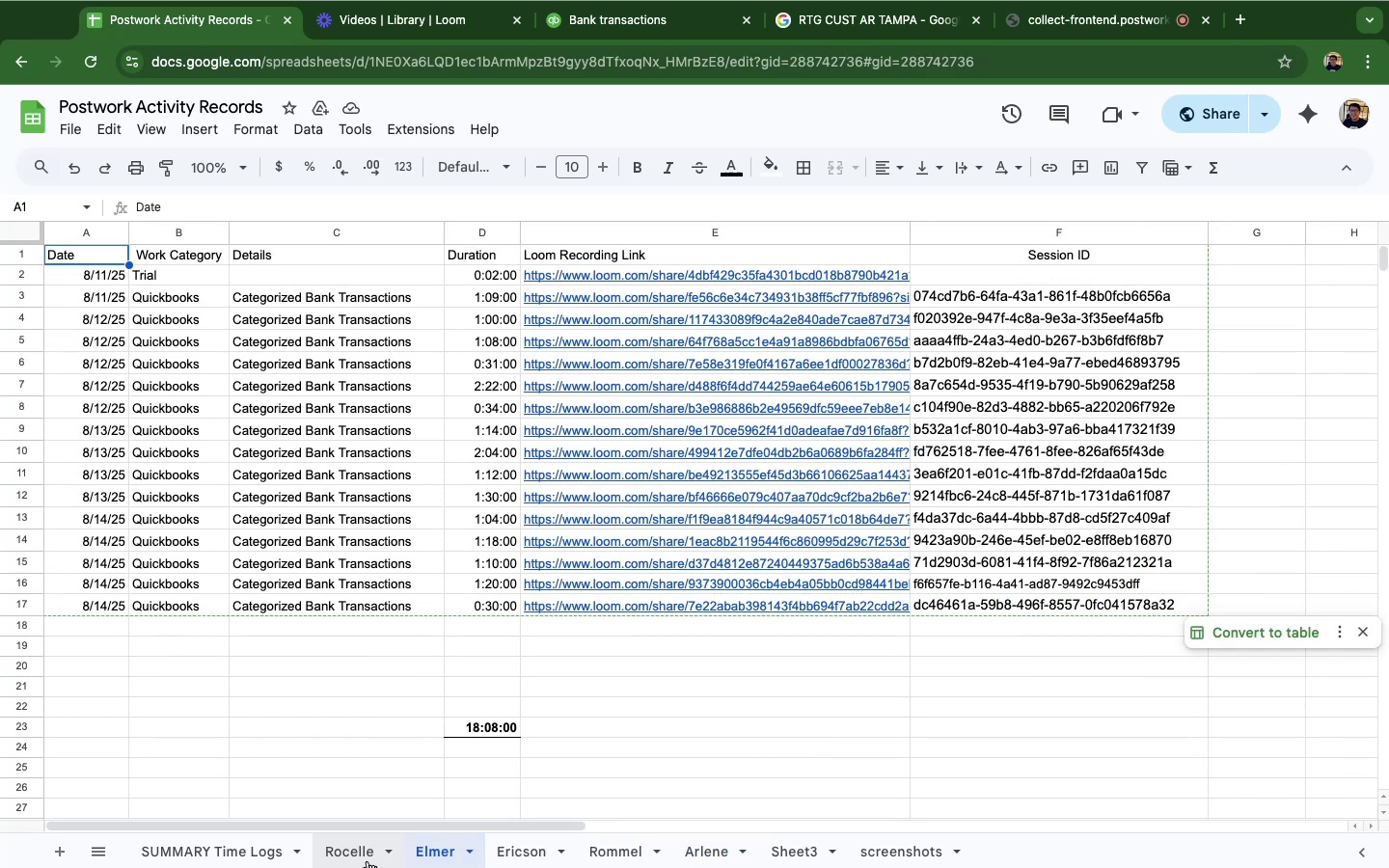 
left_click([344, 843])
 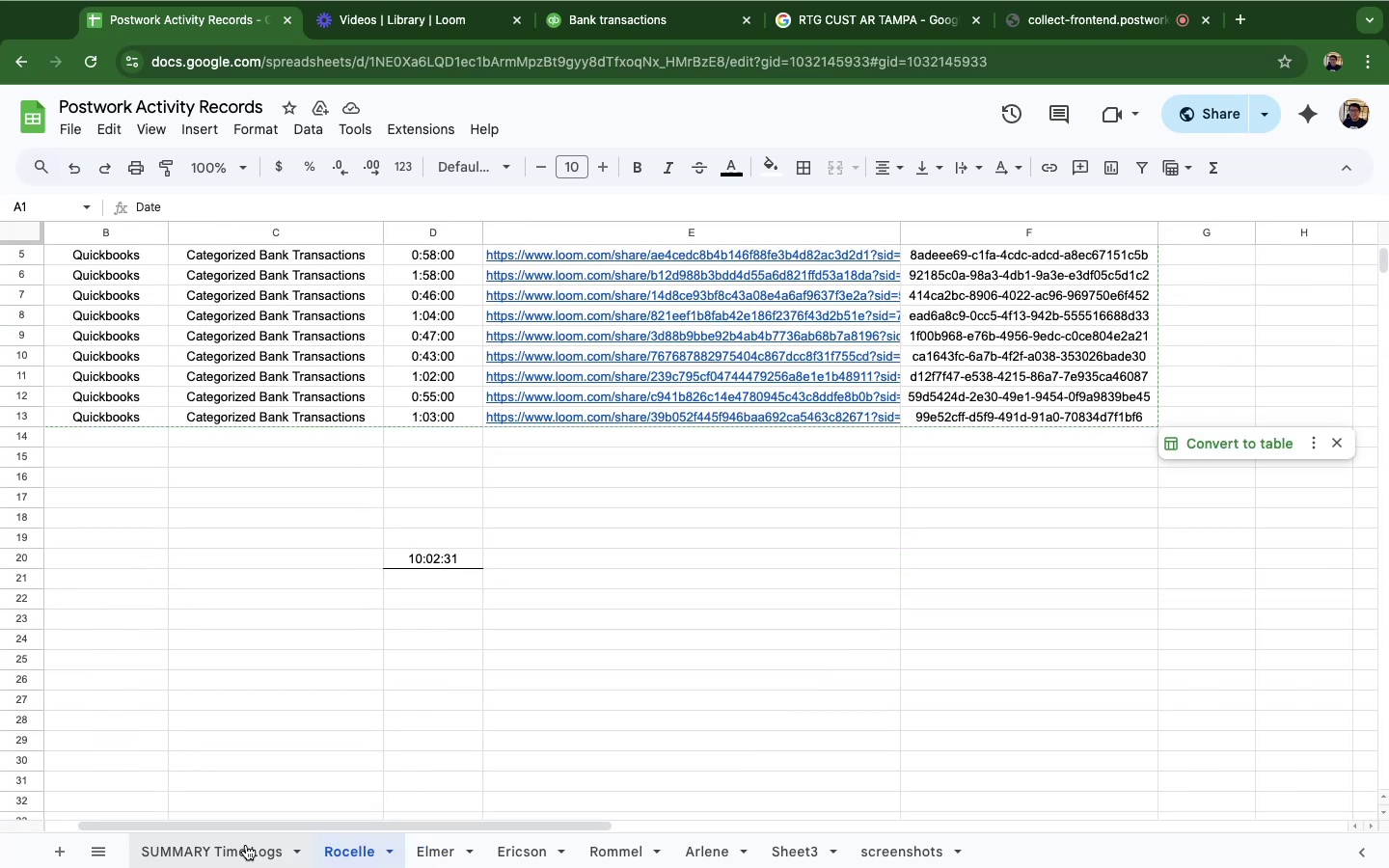 
left_click([246, 845])
 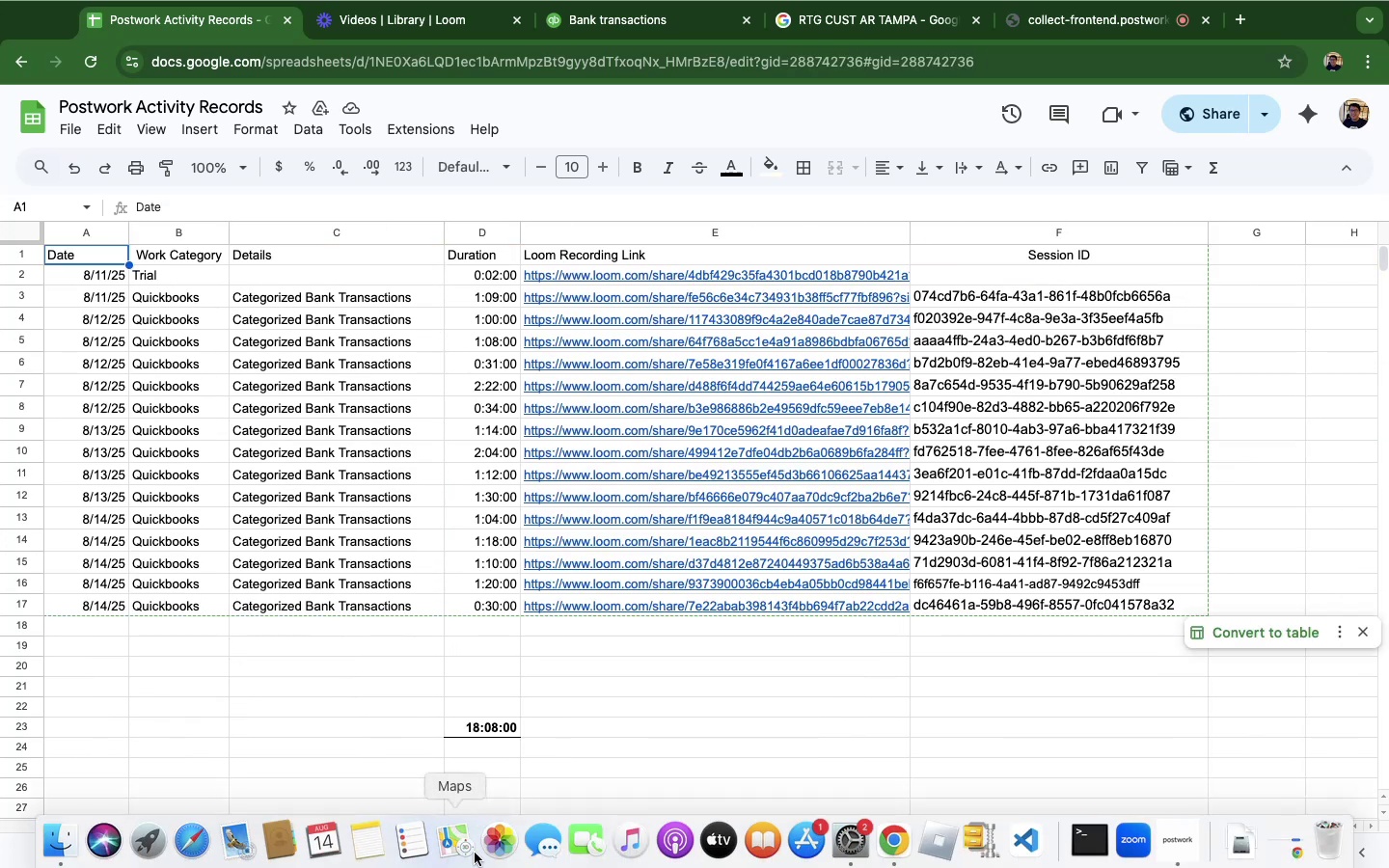 
wait(5.02)
 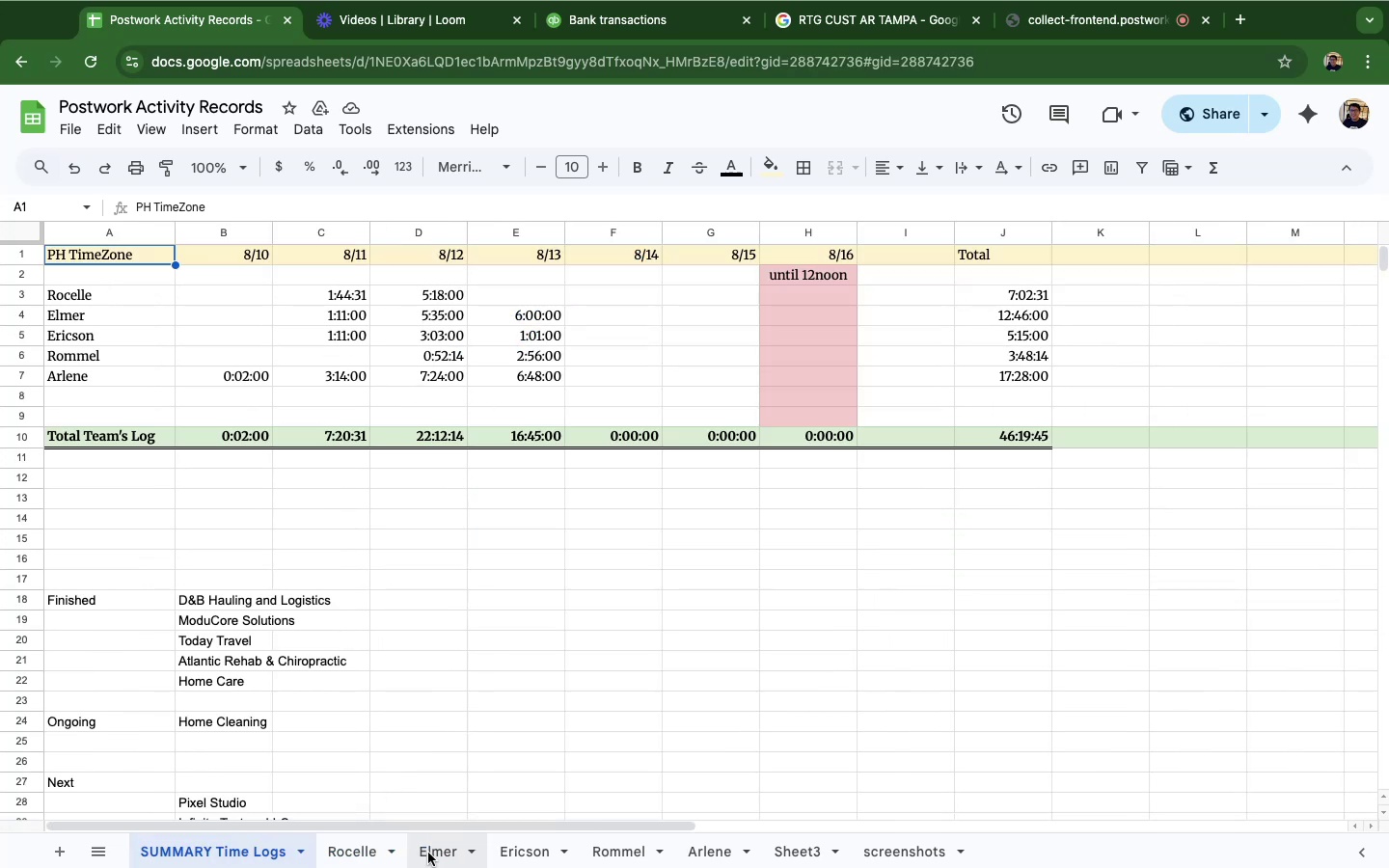 
mouse_move([502, 866])
 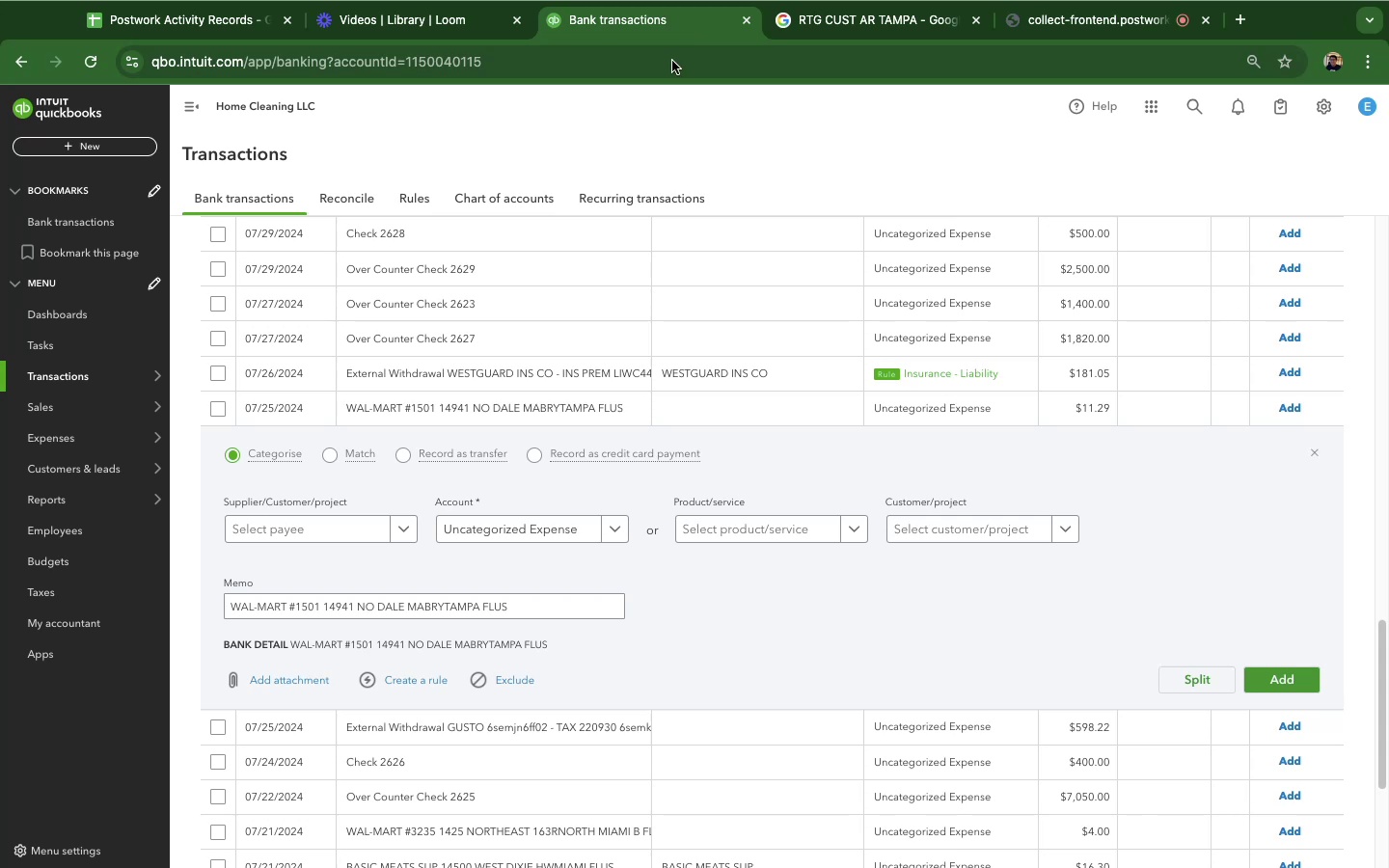 
scroll: coordinate [496, 525], scroll_direction: up, amount: 3.0
 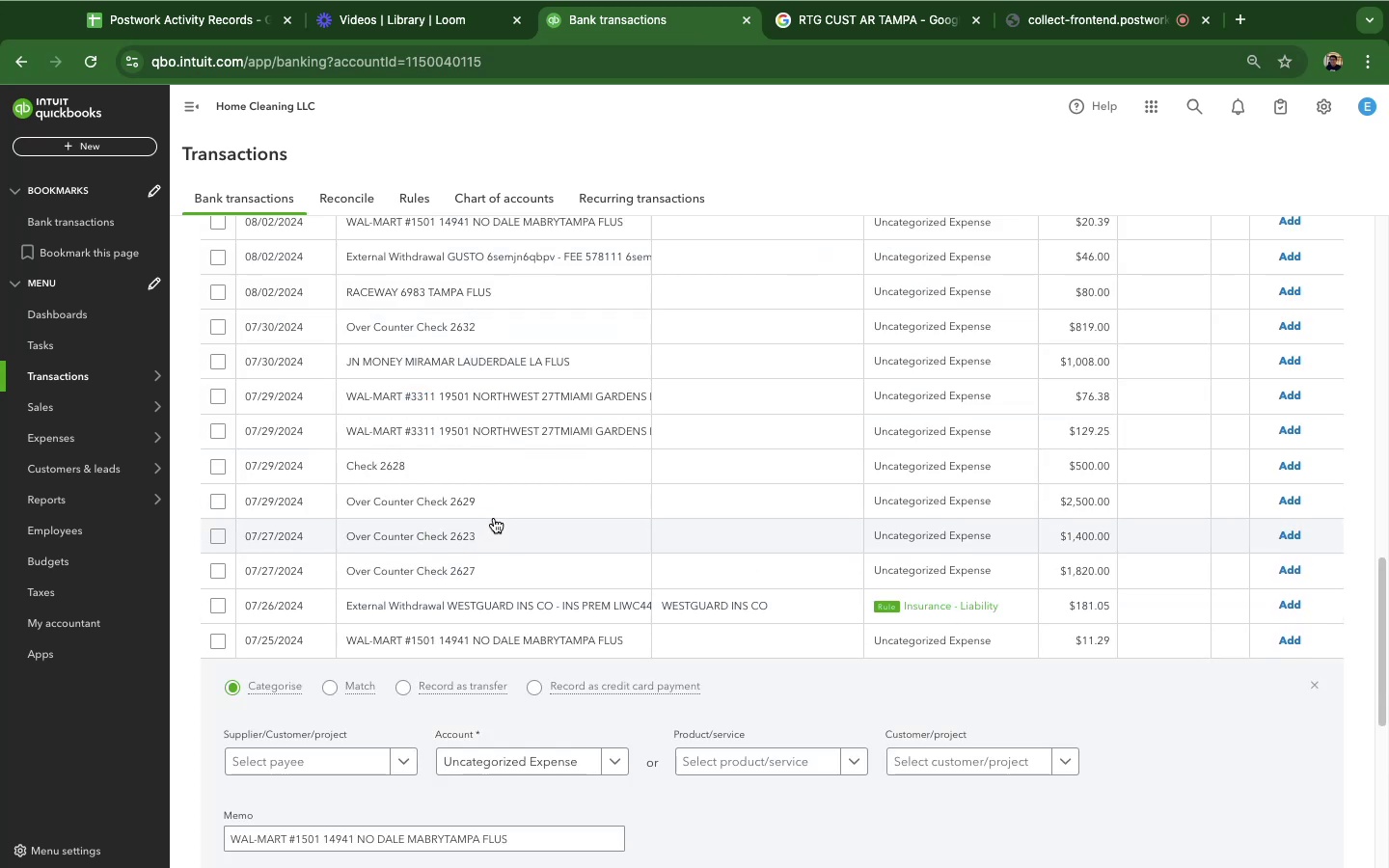 
scroll: coordinate [493, 517], scroll_direction: down, amount: 7.0
 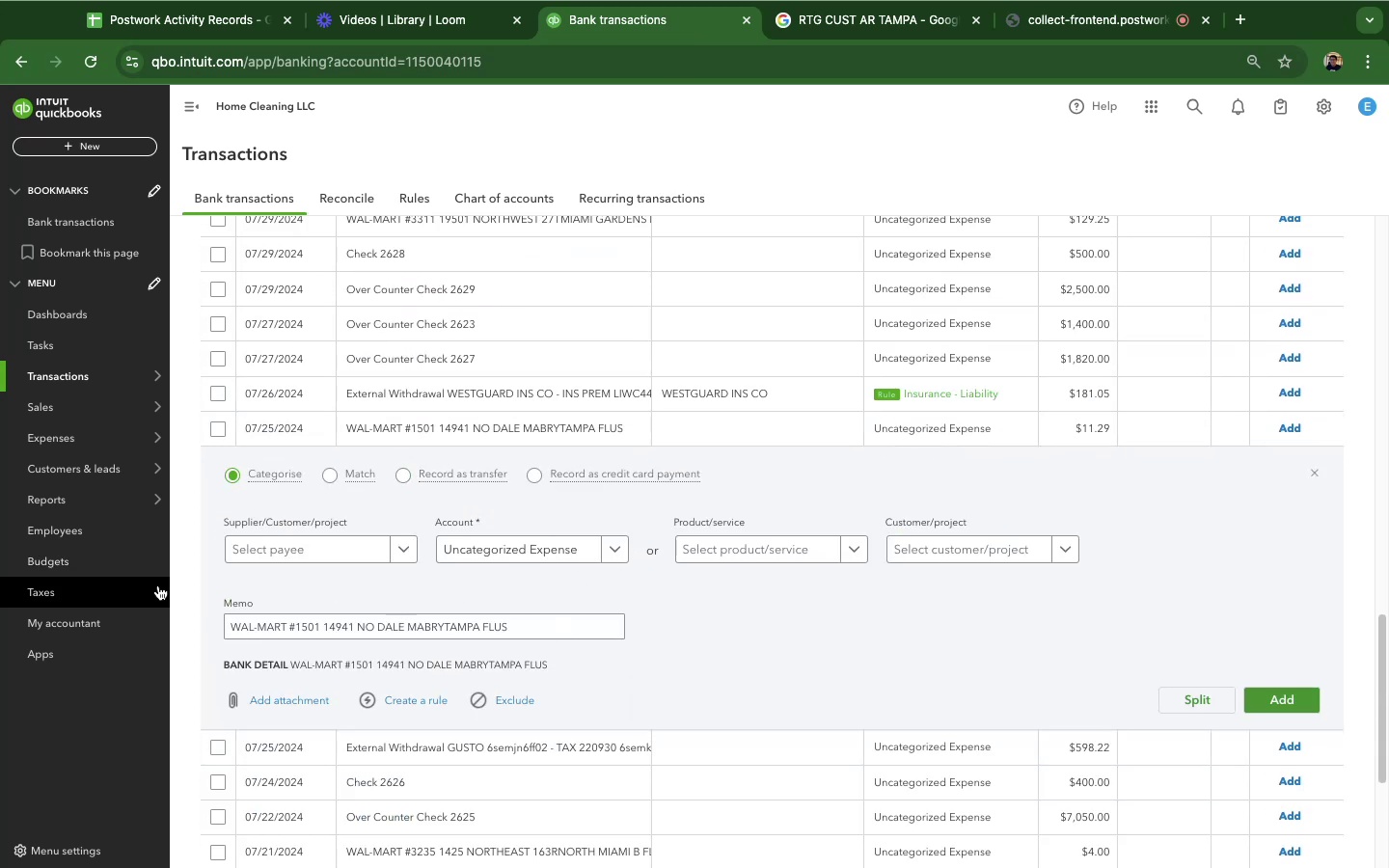 
wait(5.38)
 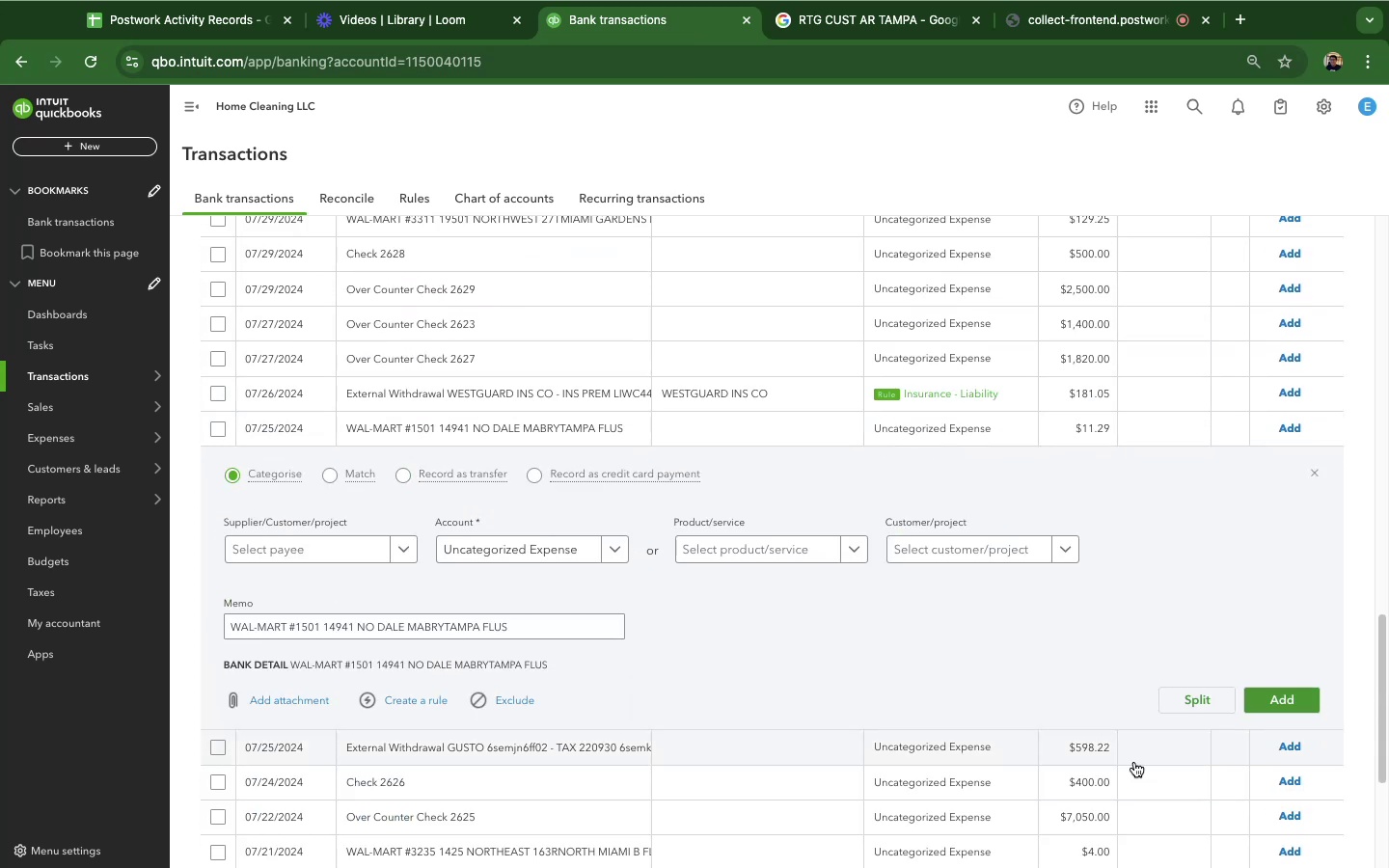 
left_click_drag(start_coordinate=[287, 626], to_coordinate=[217, 629])
 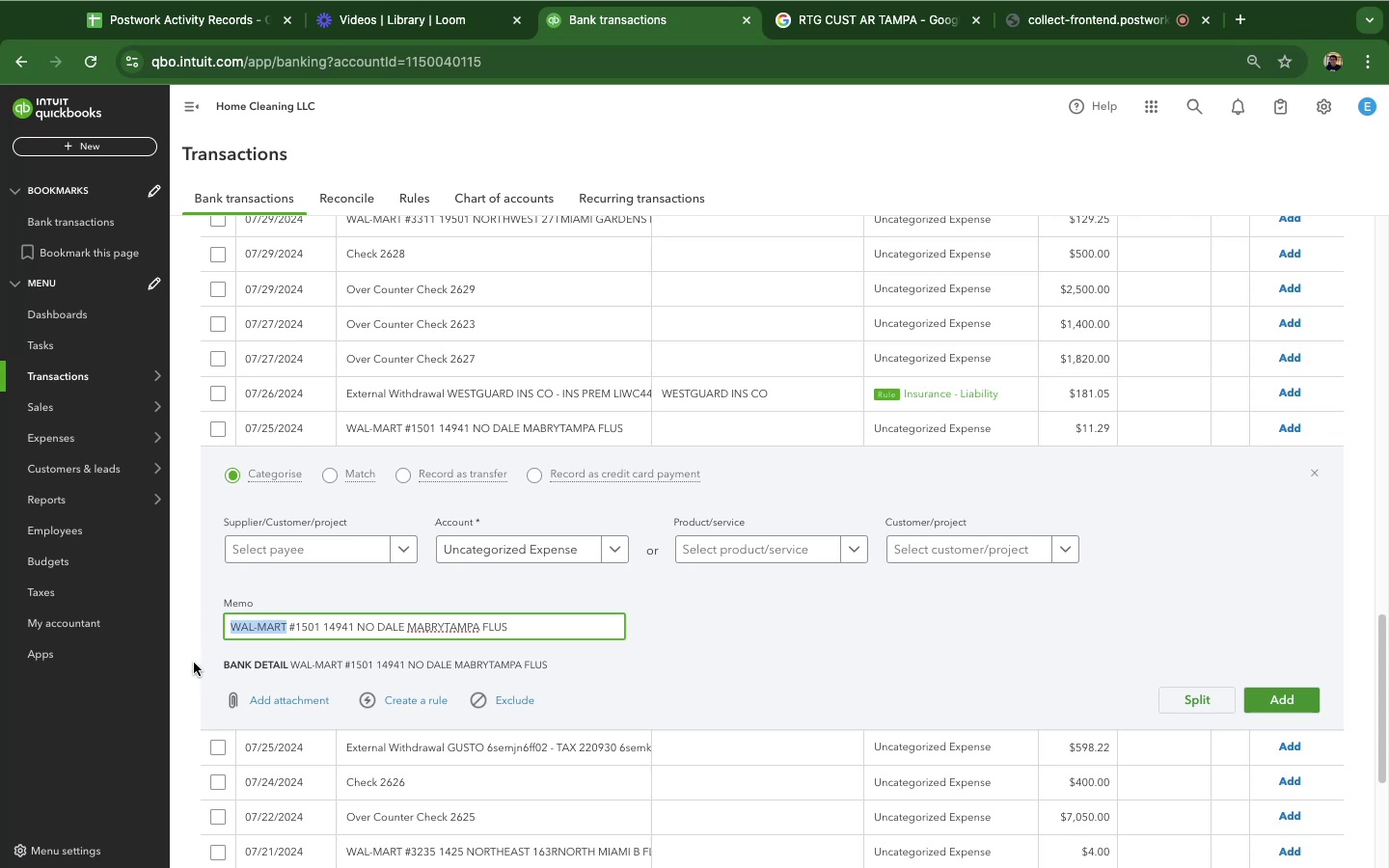 
key(Meta+C)
 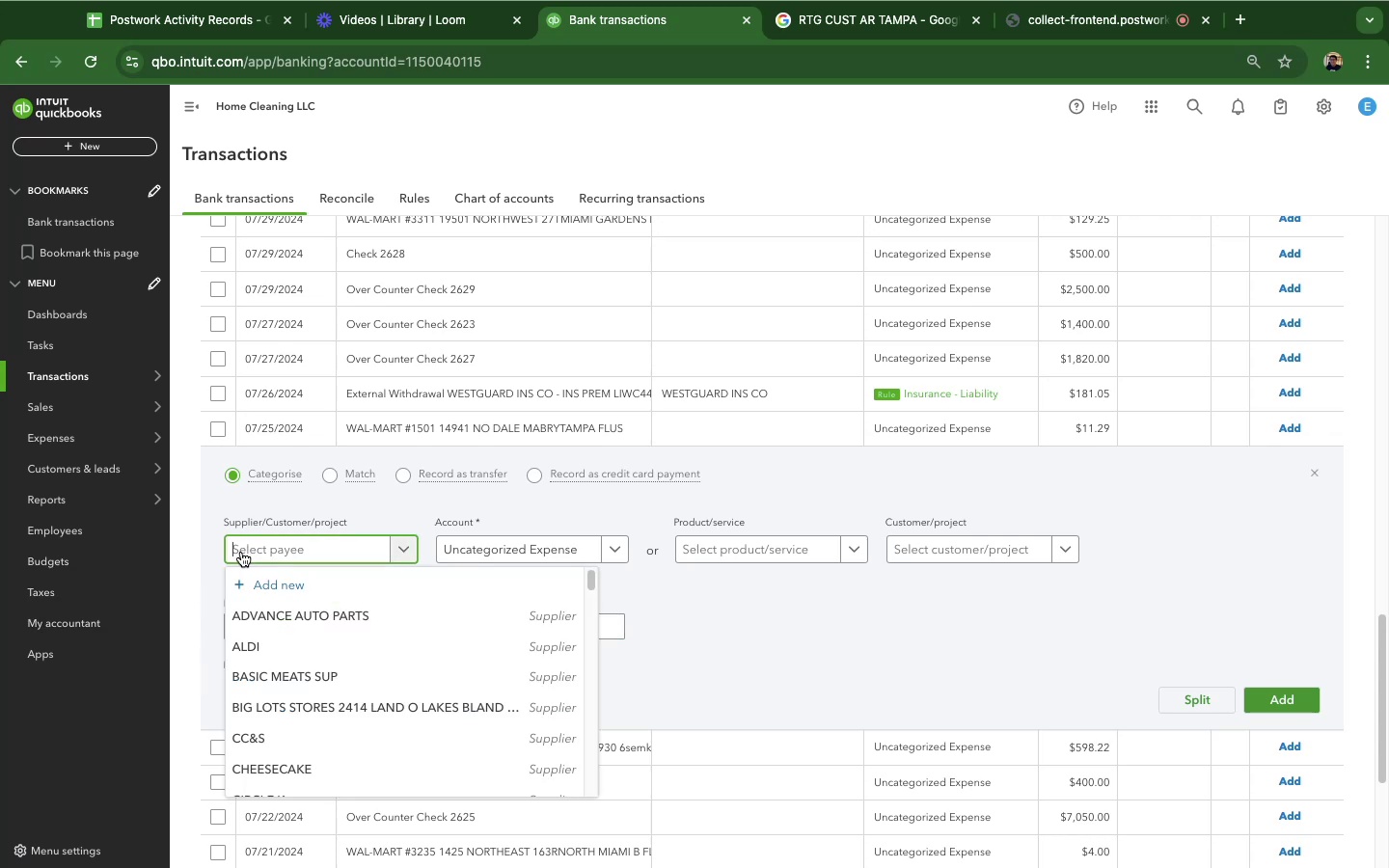 
key(Meta+V)
 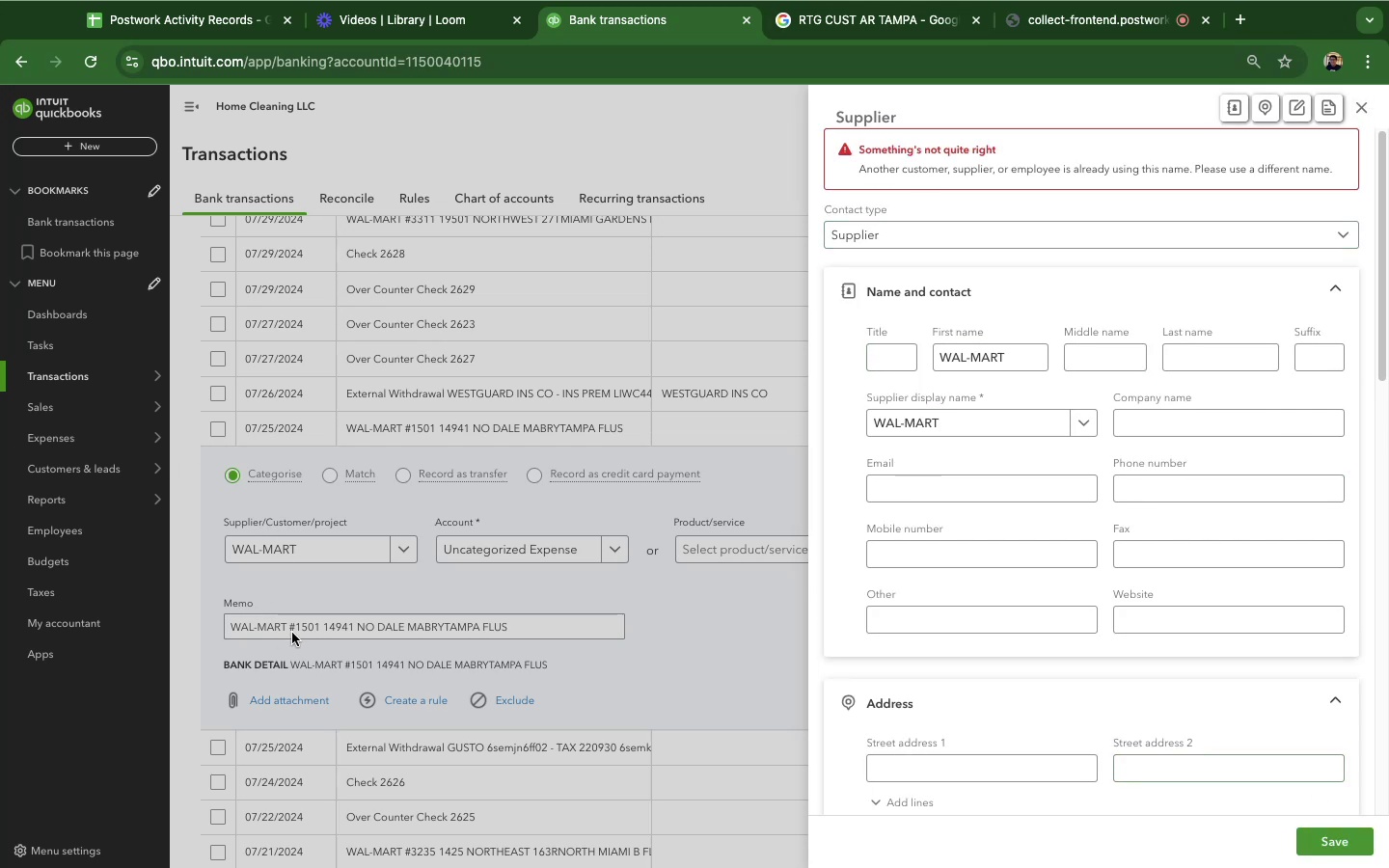 
wait(16.83)
 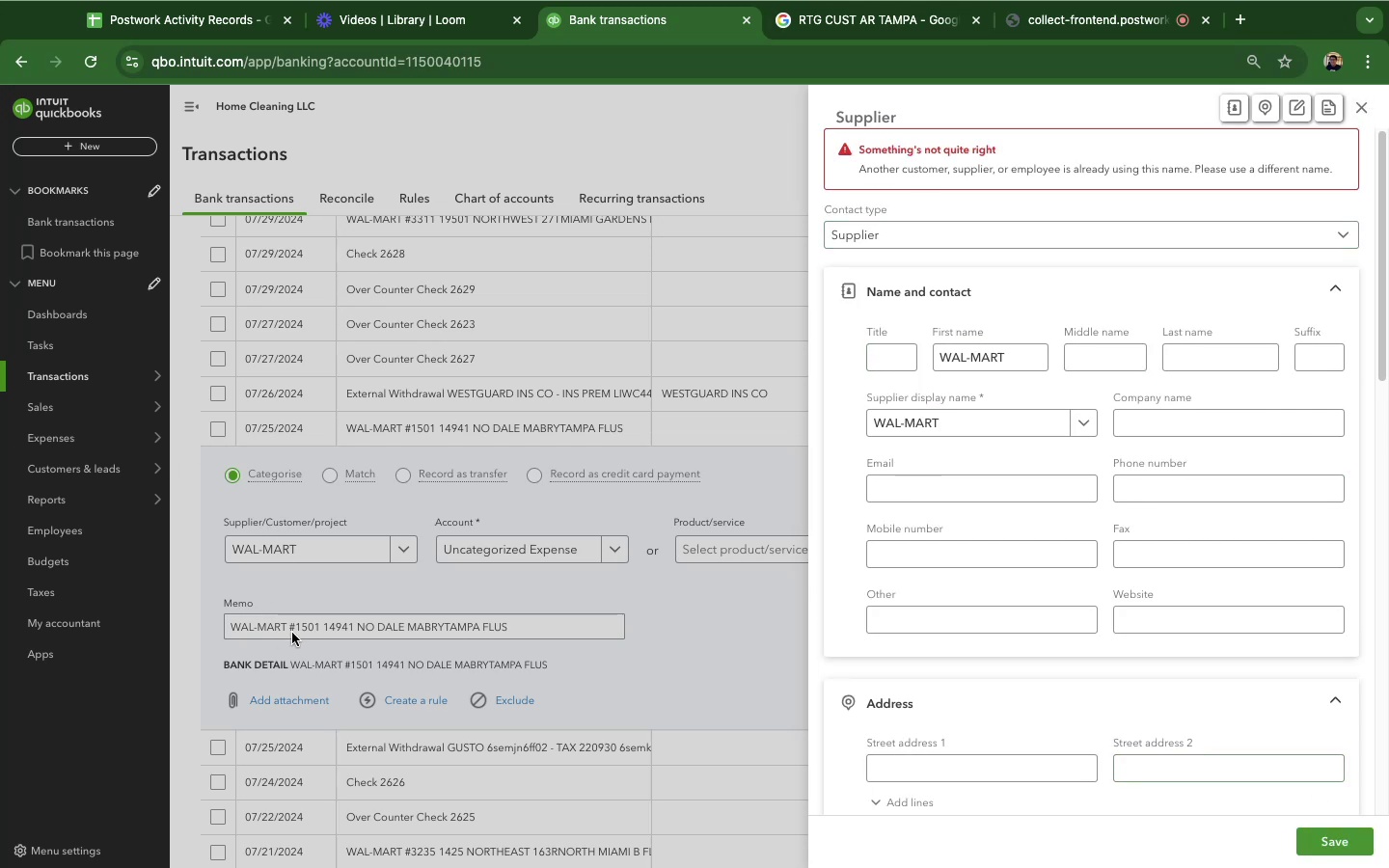 
type(grocer)
key(Backspace)
key(Backspace)
key(Backspace)
key(Backspace)
key(Backspace)
key(Backspace)
key(Backspace)
type(c)
 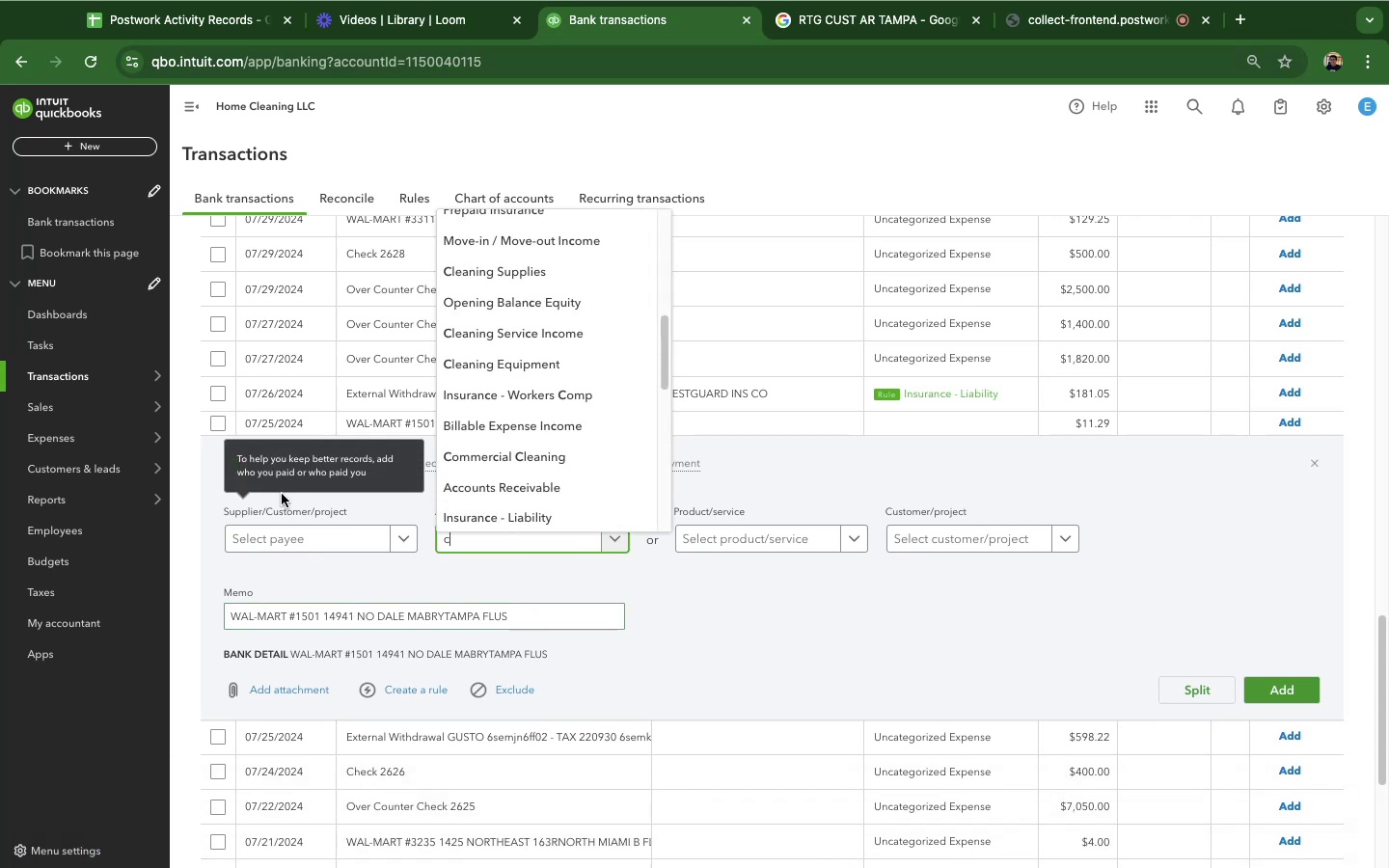 
wait(9.37)
 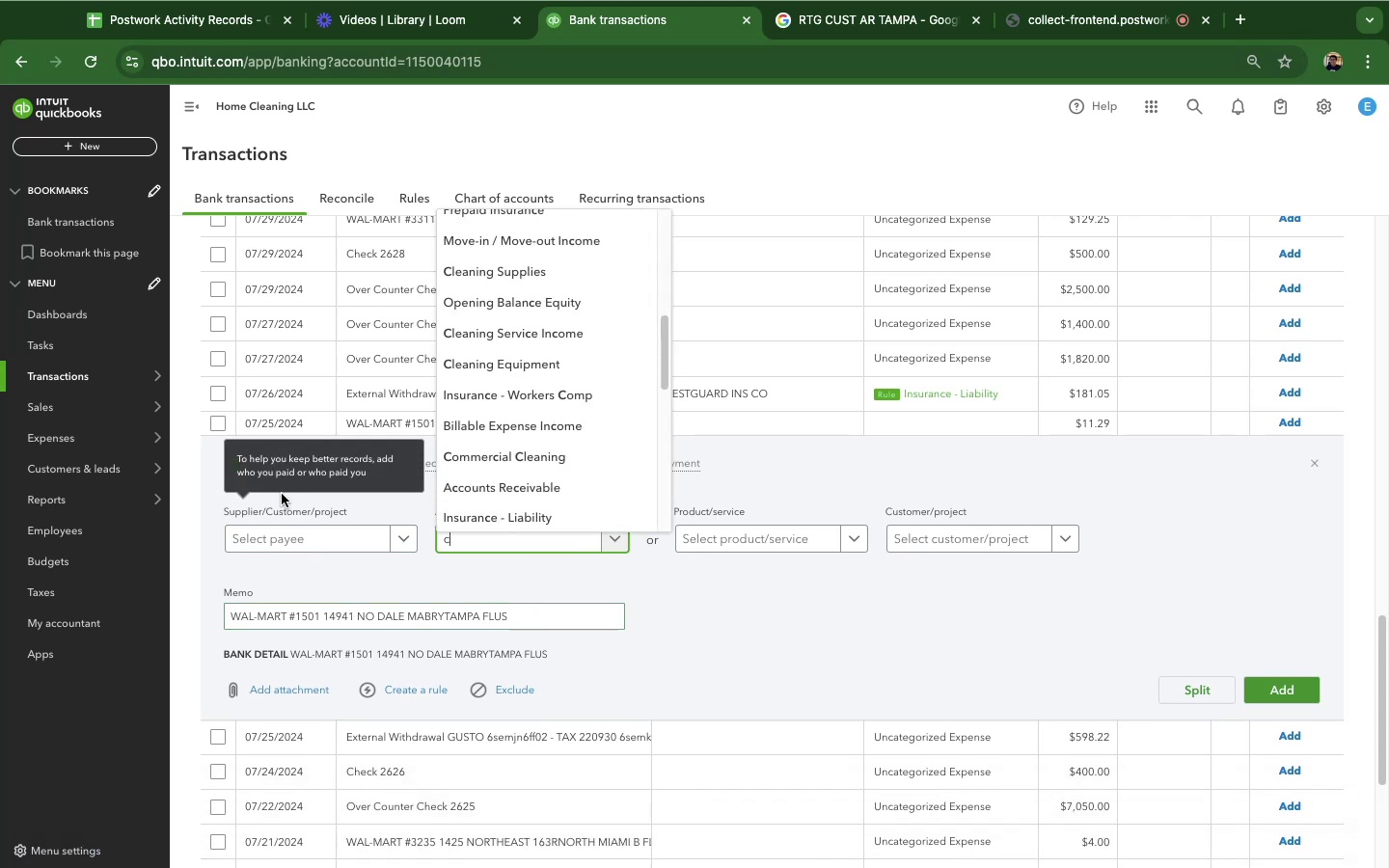 
key(Backspace)
 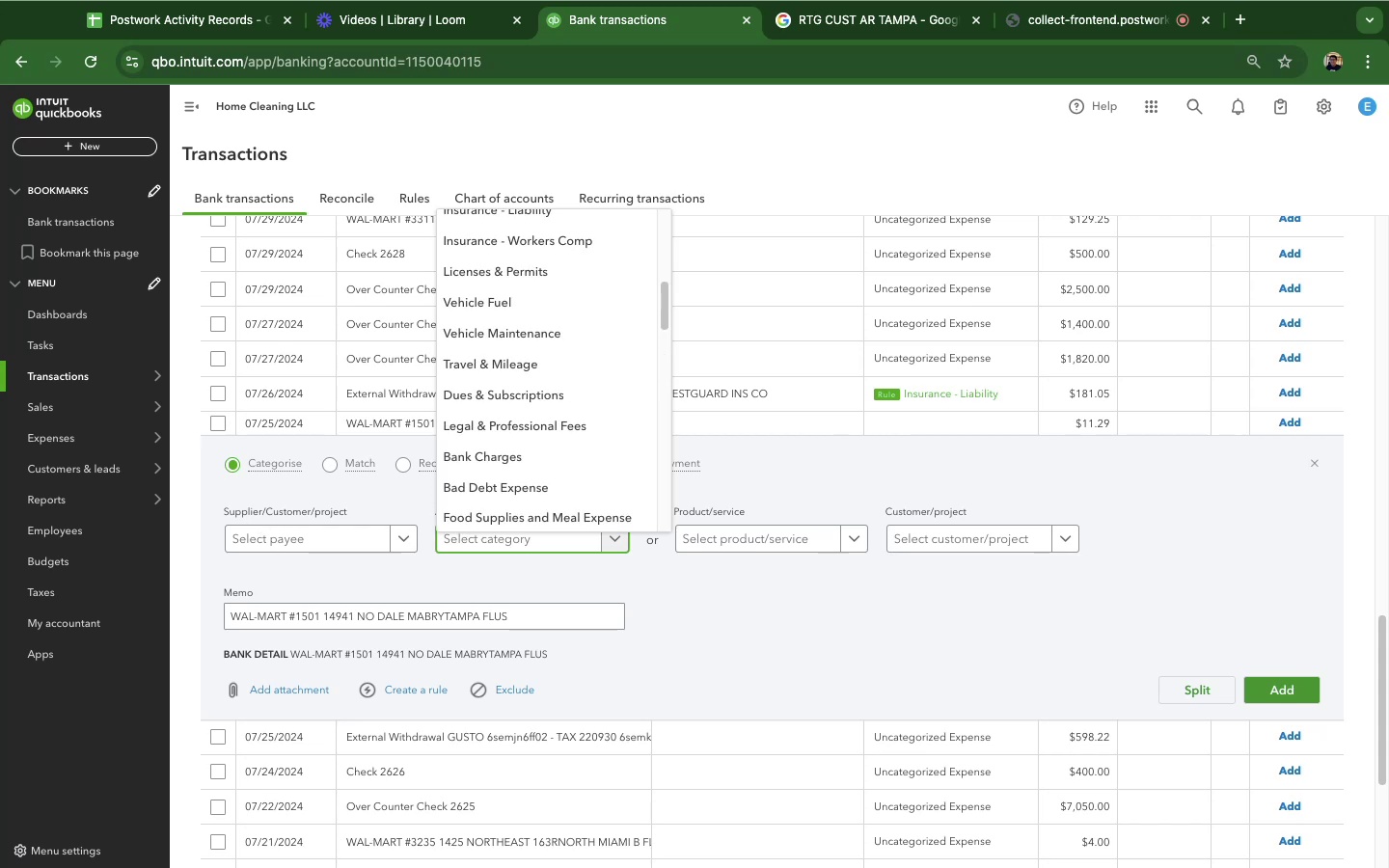 
key(Backspace)
 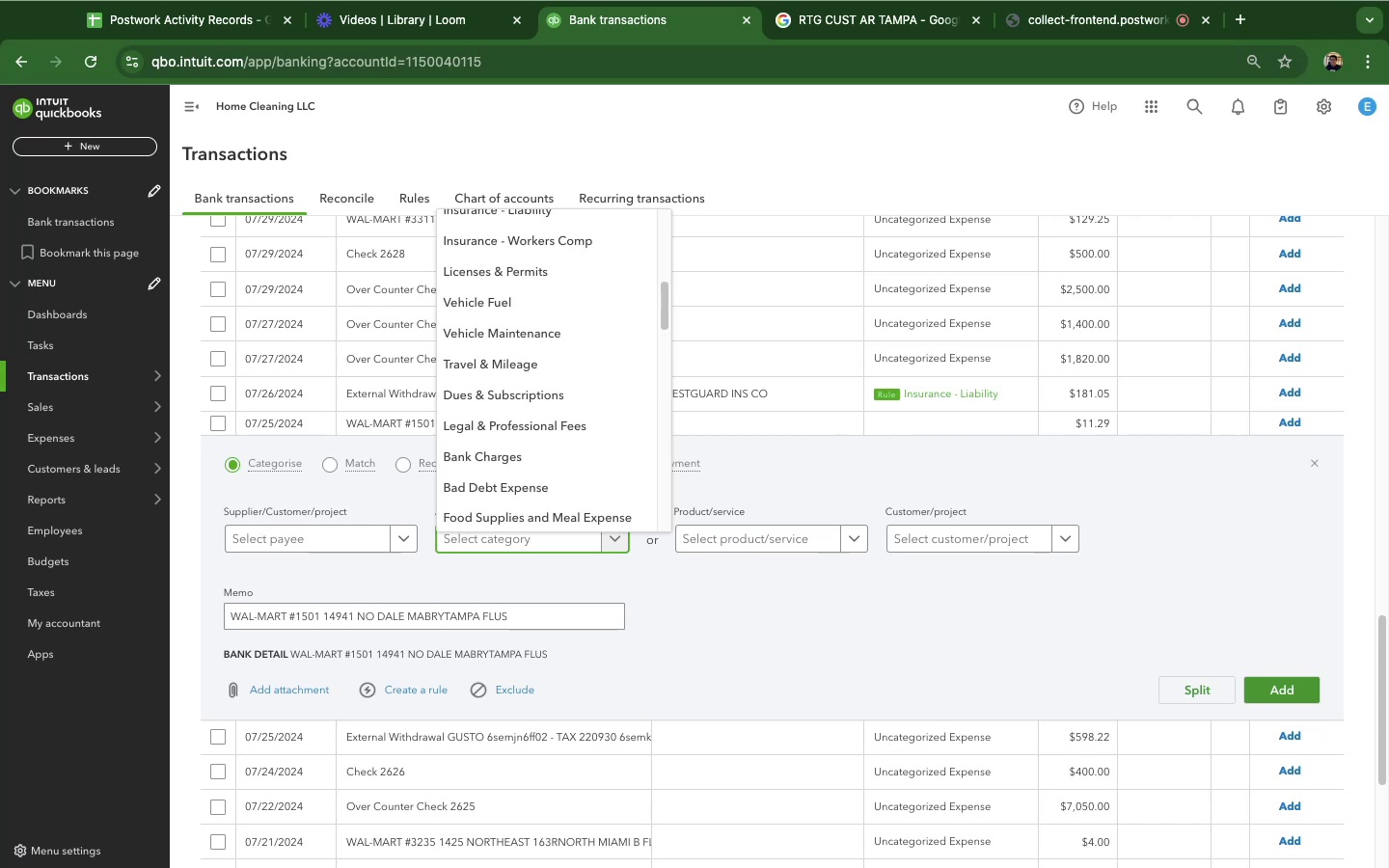 
type(ce)
key(Backspace)
key(Backspace)
type(cre)
key(Backspace)
key(Backspace)
key(Backspace)
 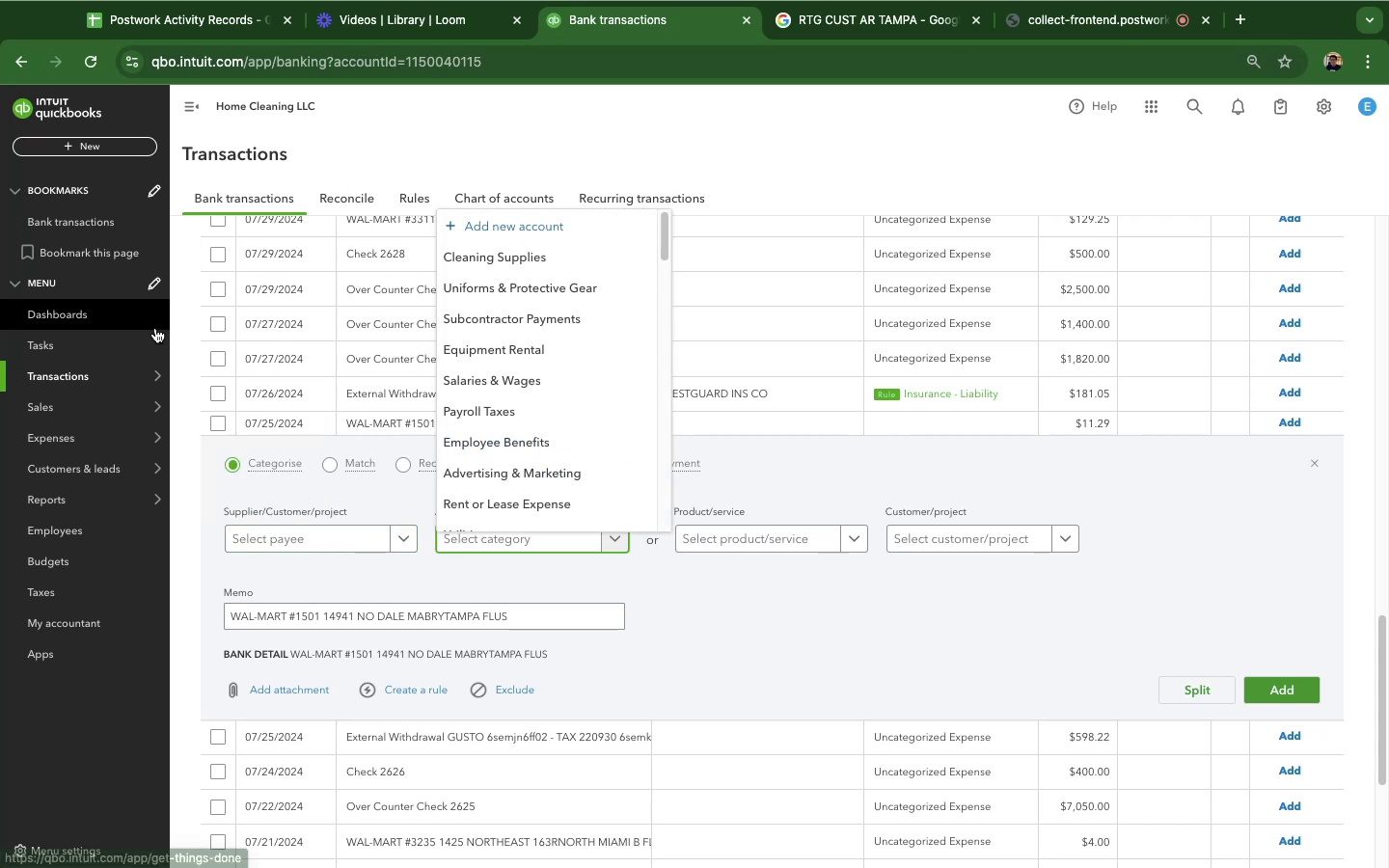 
left_click([179, 287])
 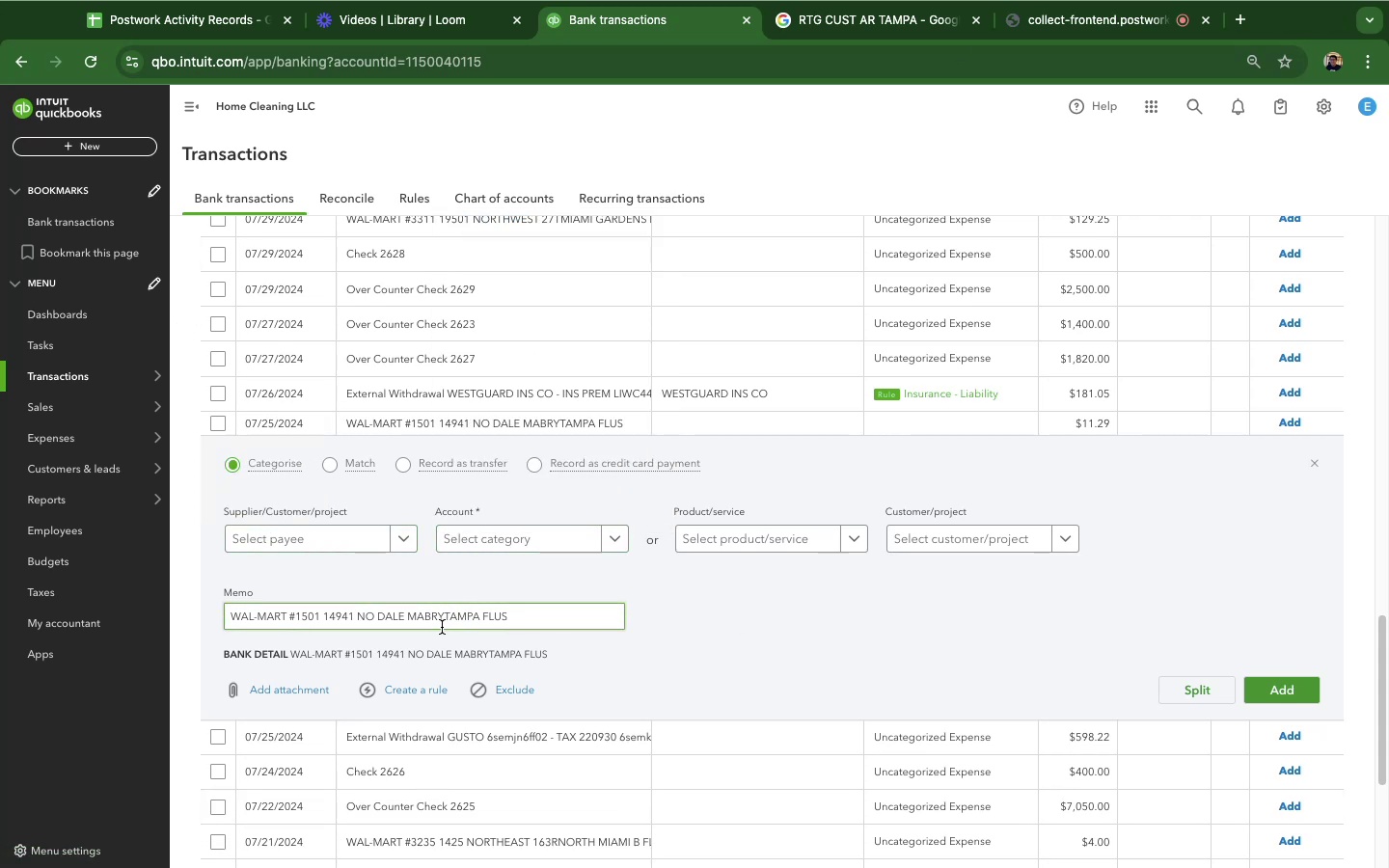 
left_click([470, 618])
 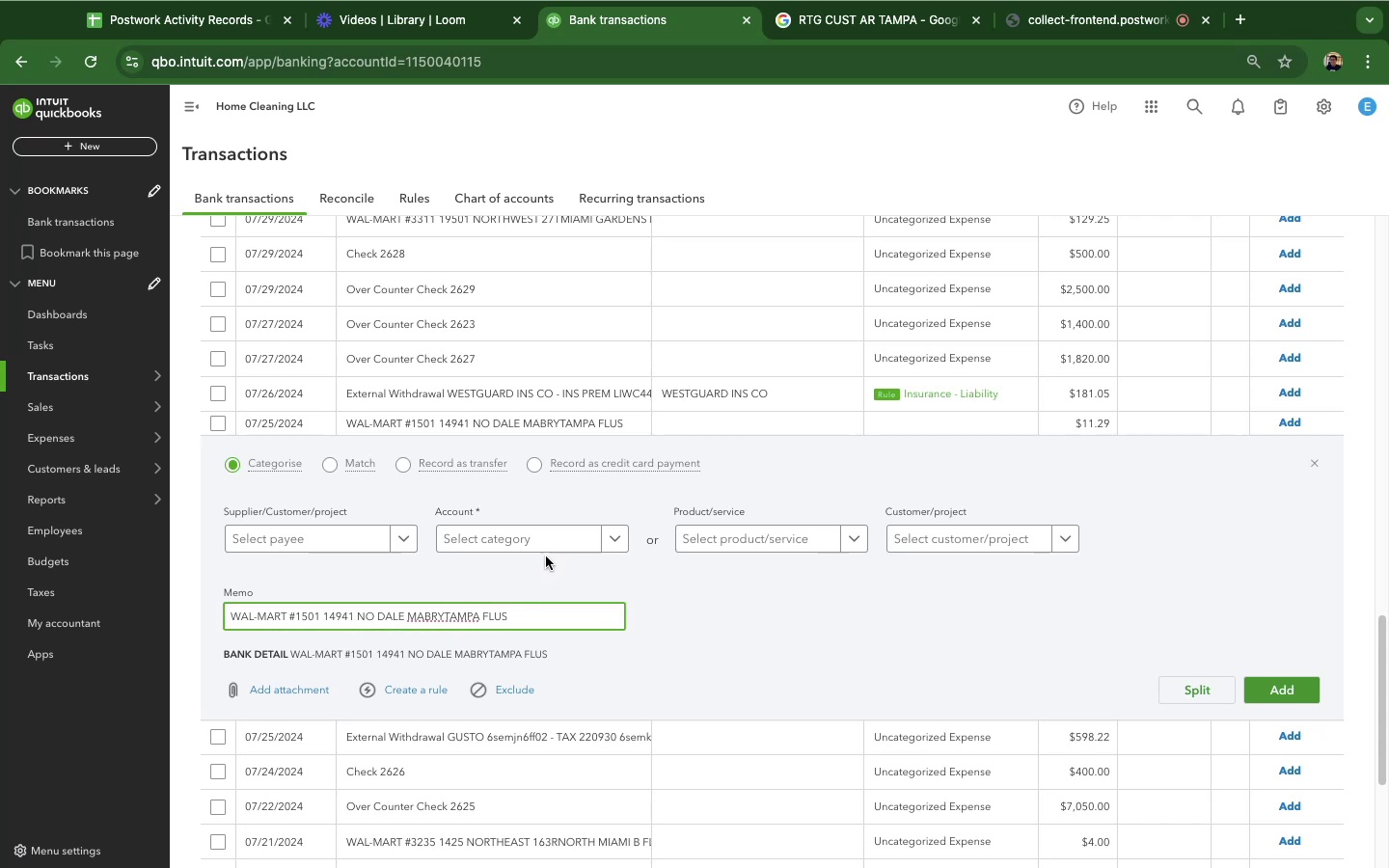 
left_click([546, 539])
 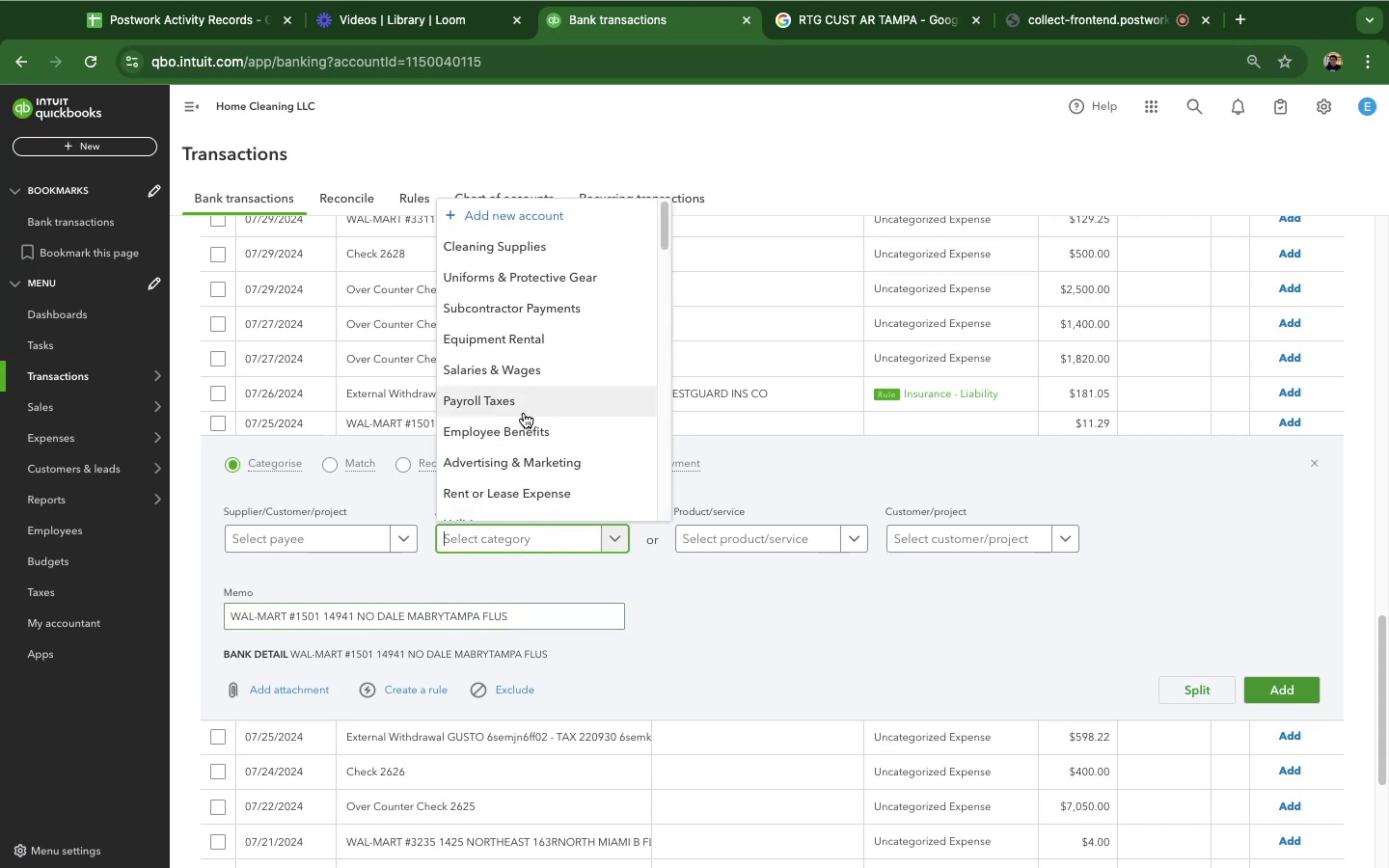 
scroll: coordinate [531, 410], scroll_direction: down, amount: 49.0
 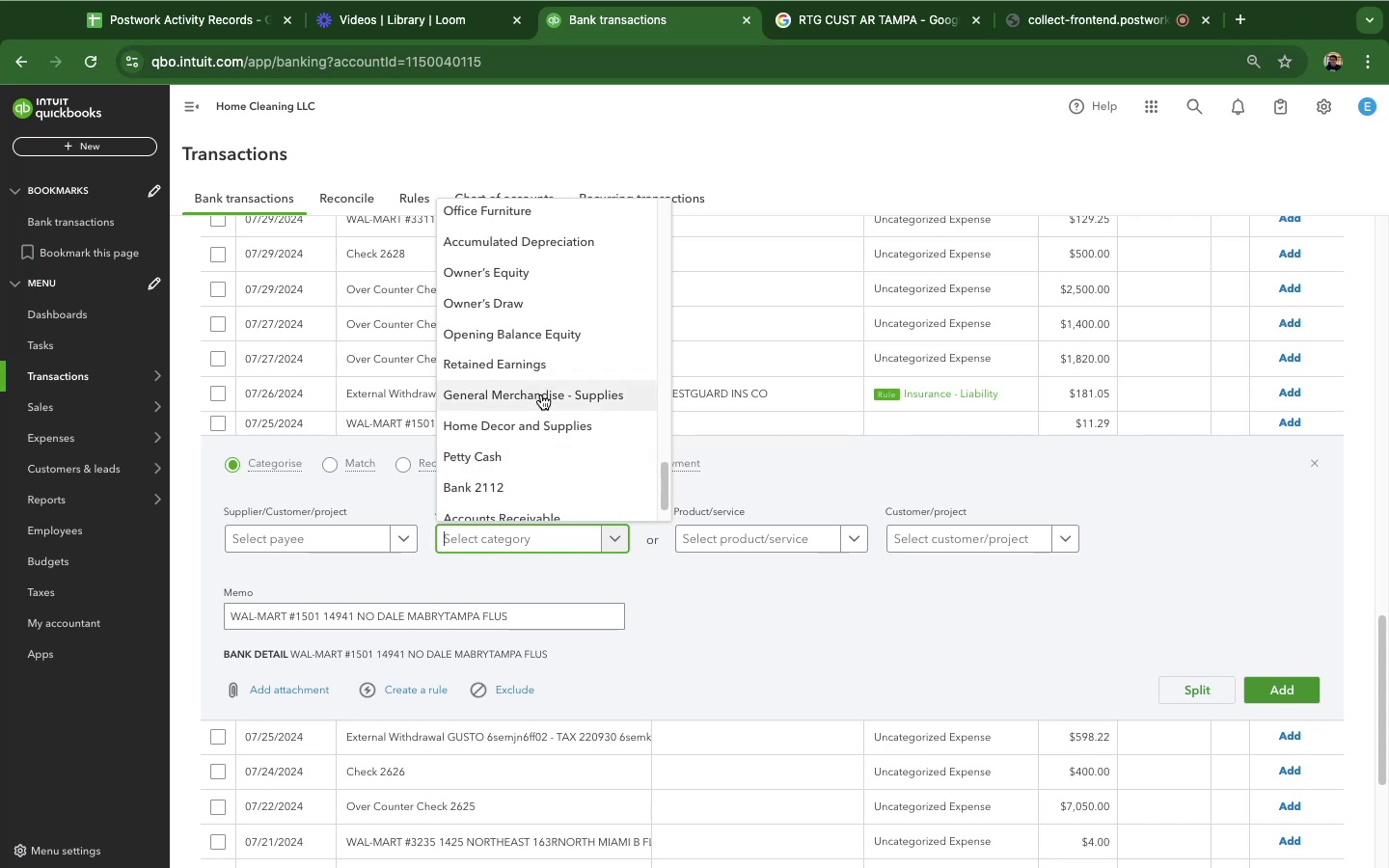 
left_click([541, 394])
 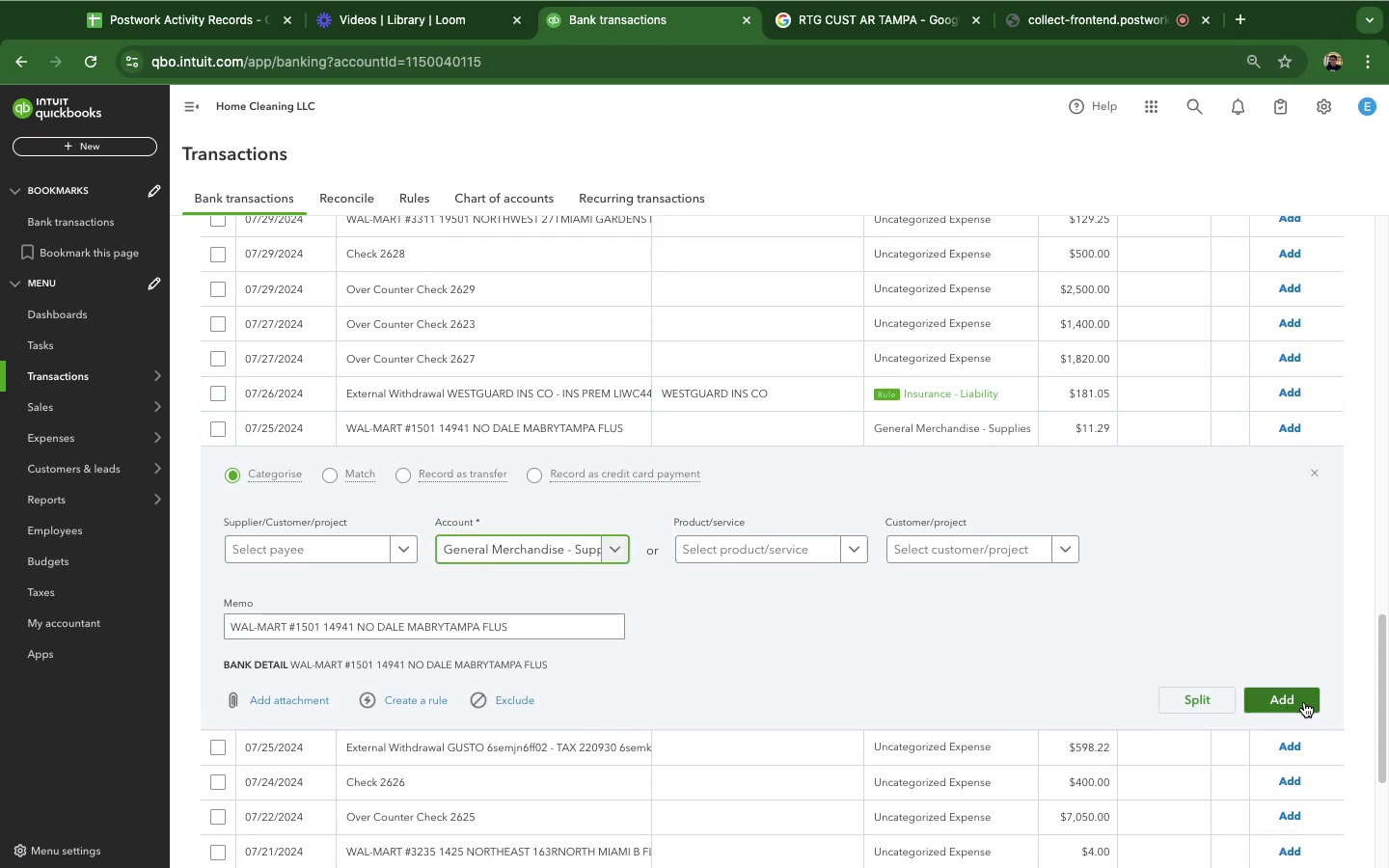 
left_click([1304, 695])
 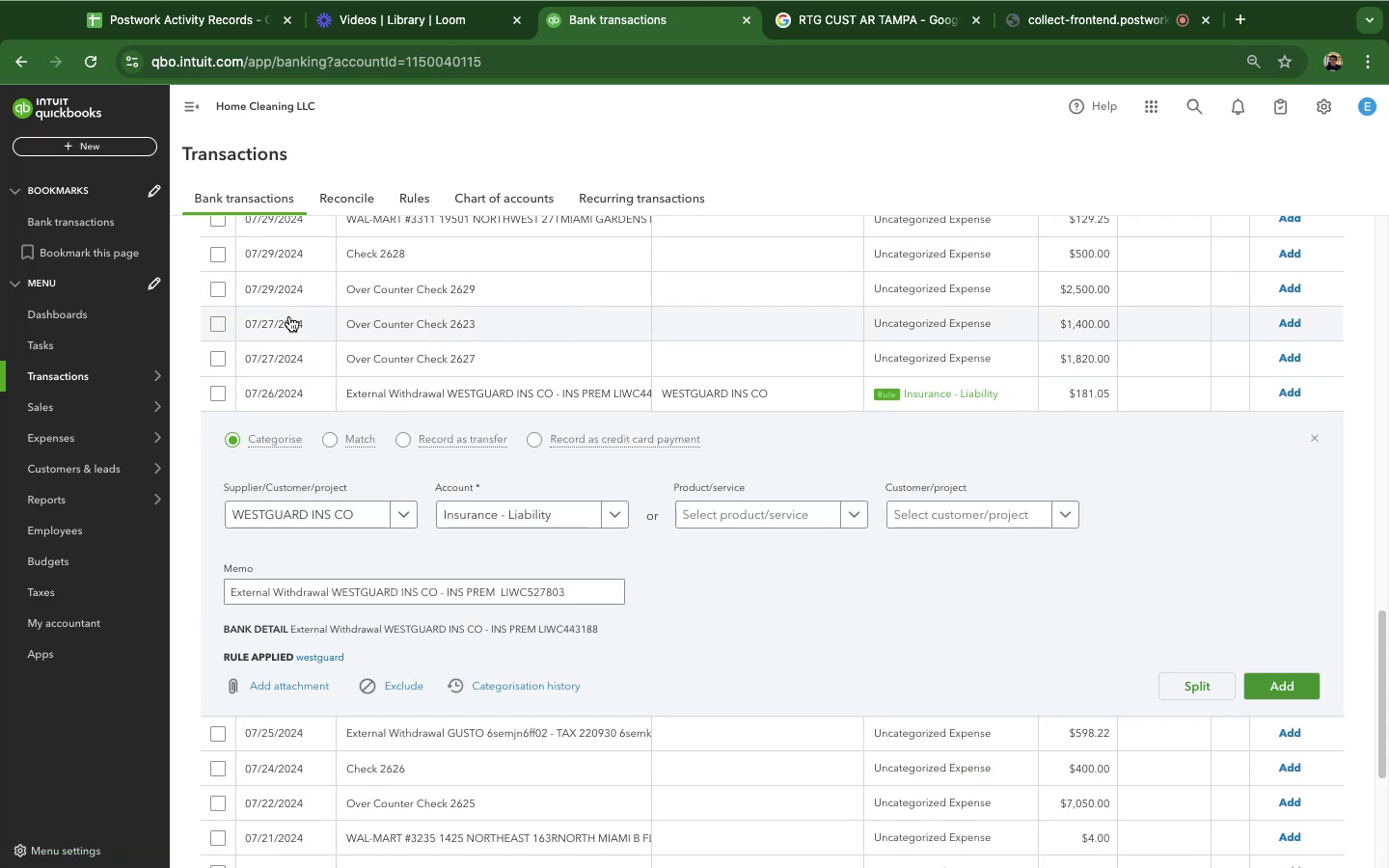 
wait(18.59)
 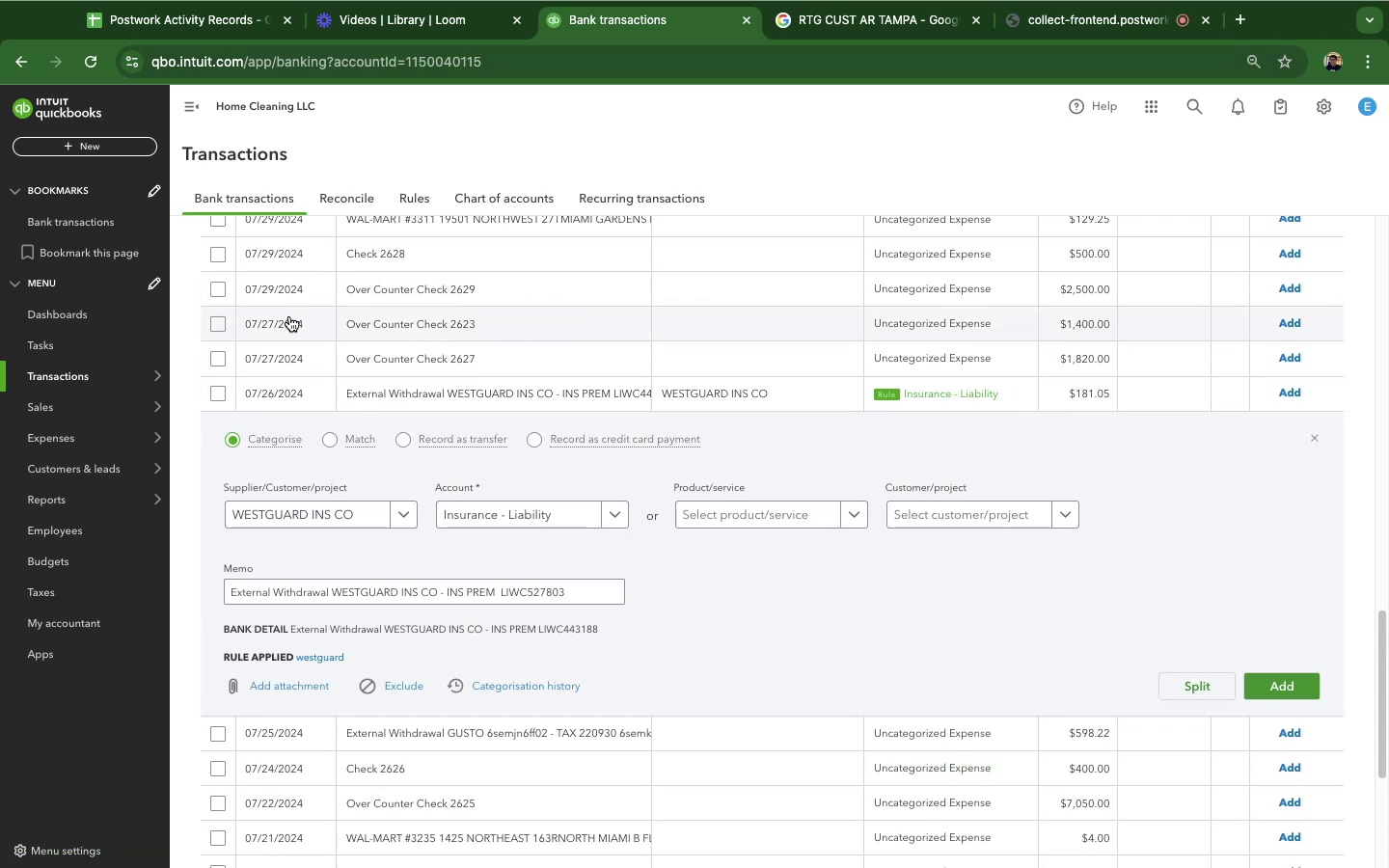 
scroll: coordinate [1334, 578], scroll_direction: down, amount: 8.0
 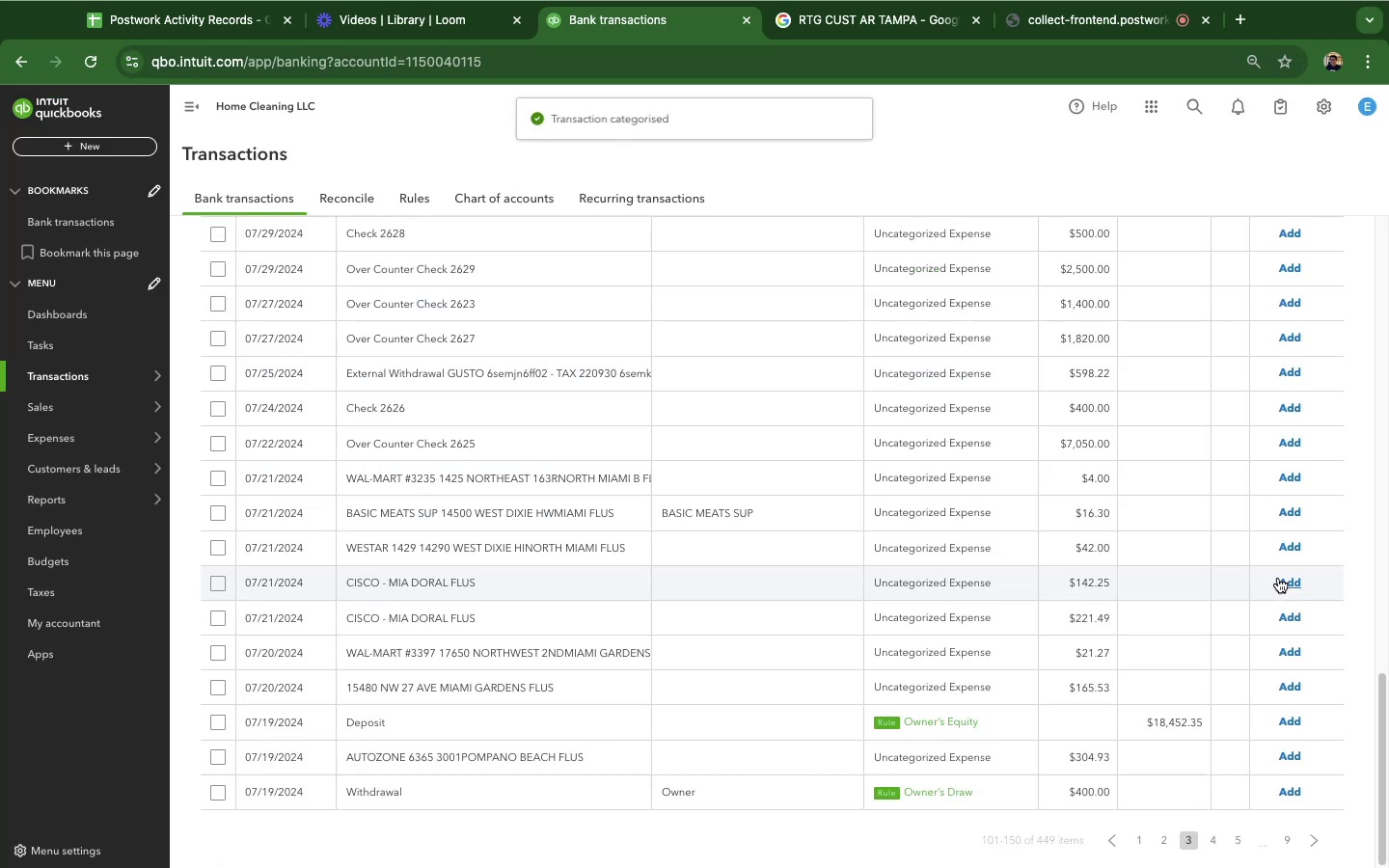 
wait(16.54)
 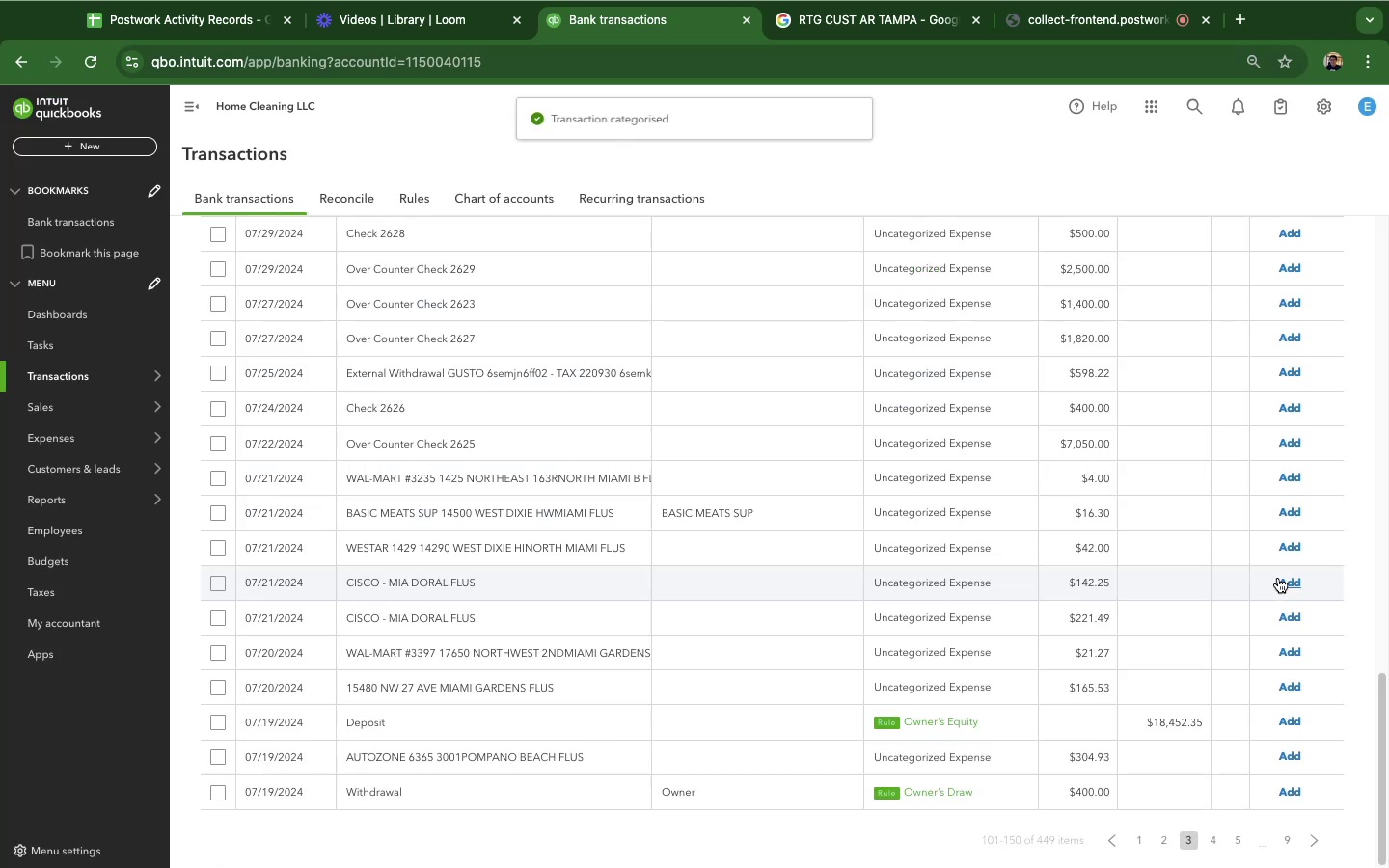 
left_click([377, 716])
 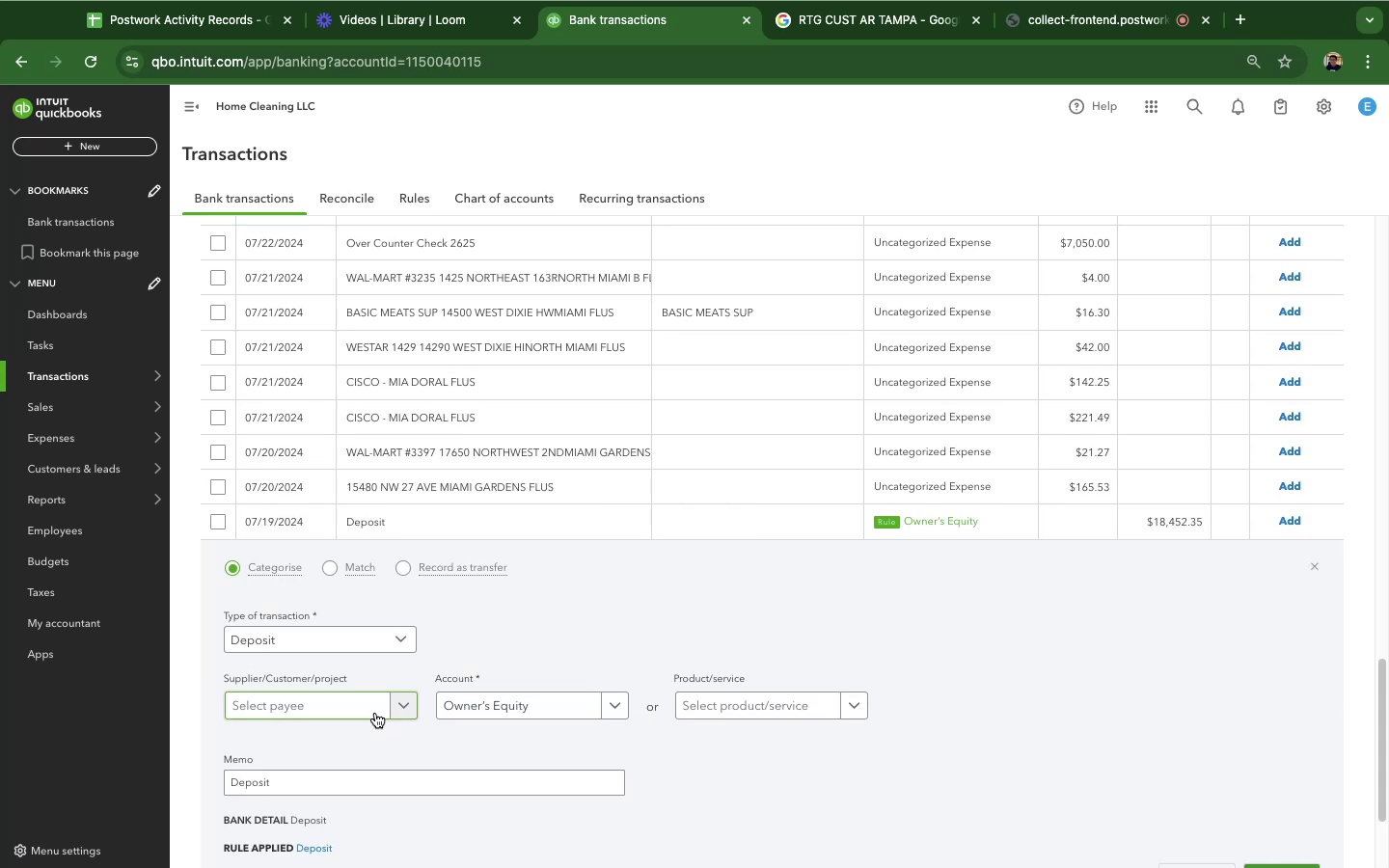 
wait(7.06)
 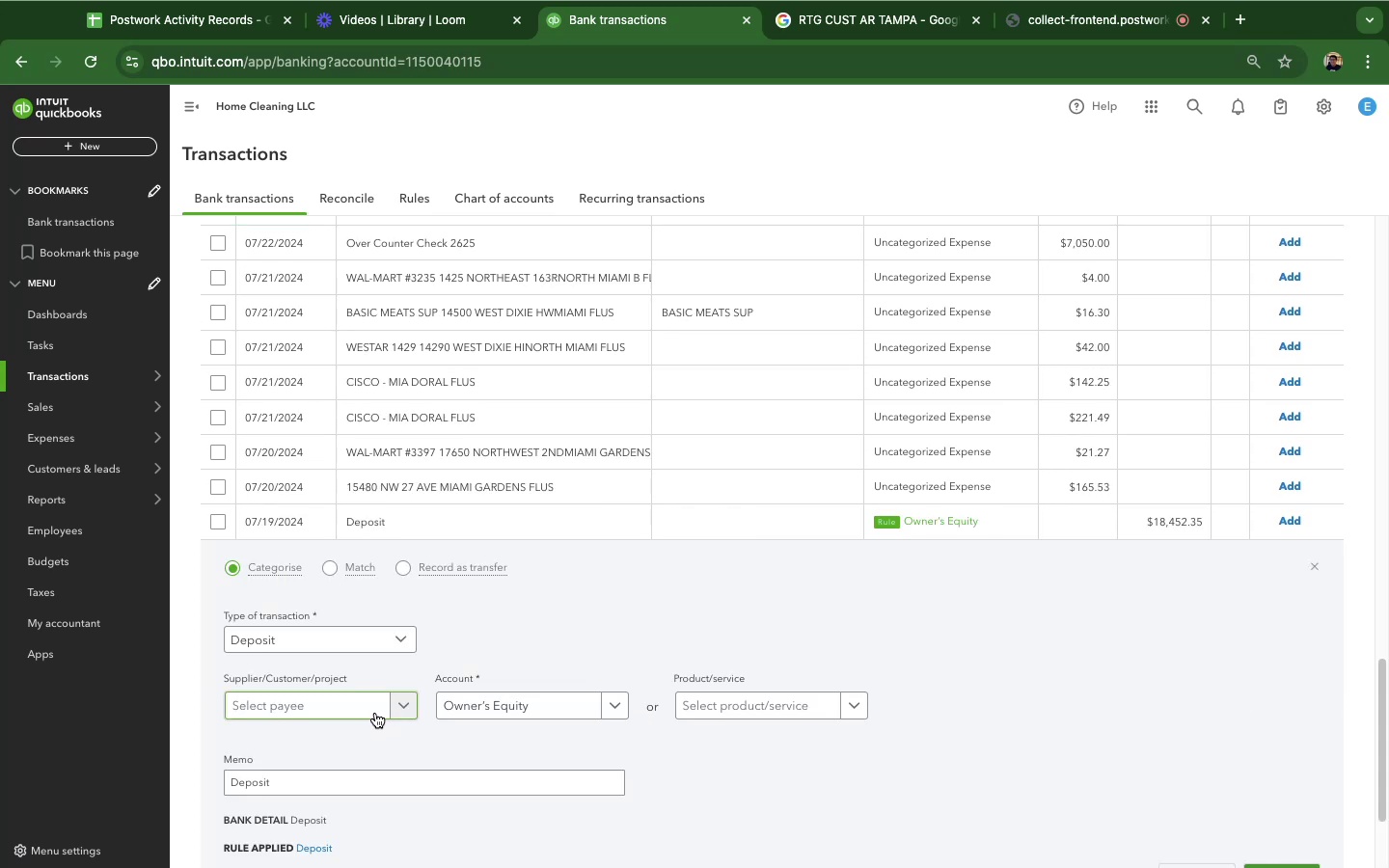 
scroll: coordinate [656, 645], scroll_direction: down, amount: 6.0
 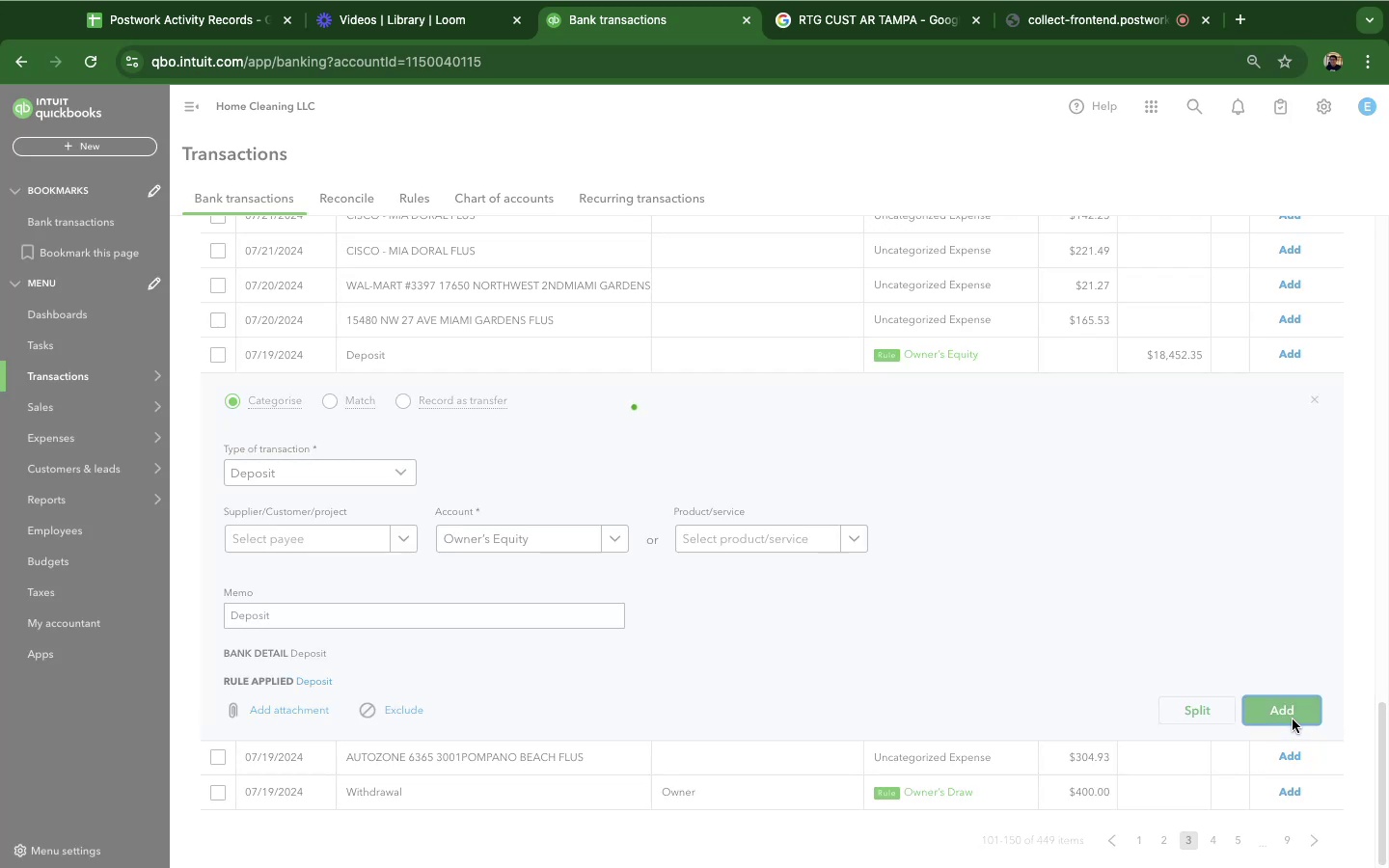 
wait(7.81)
 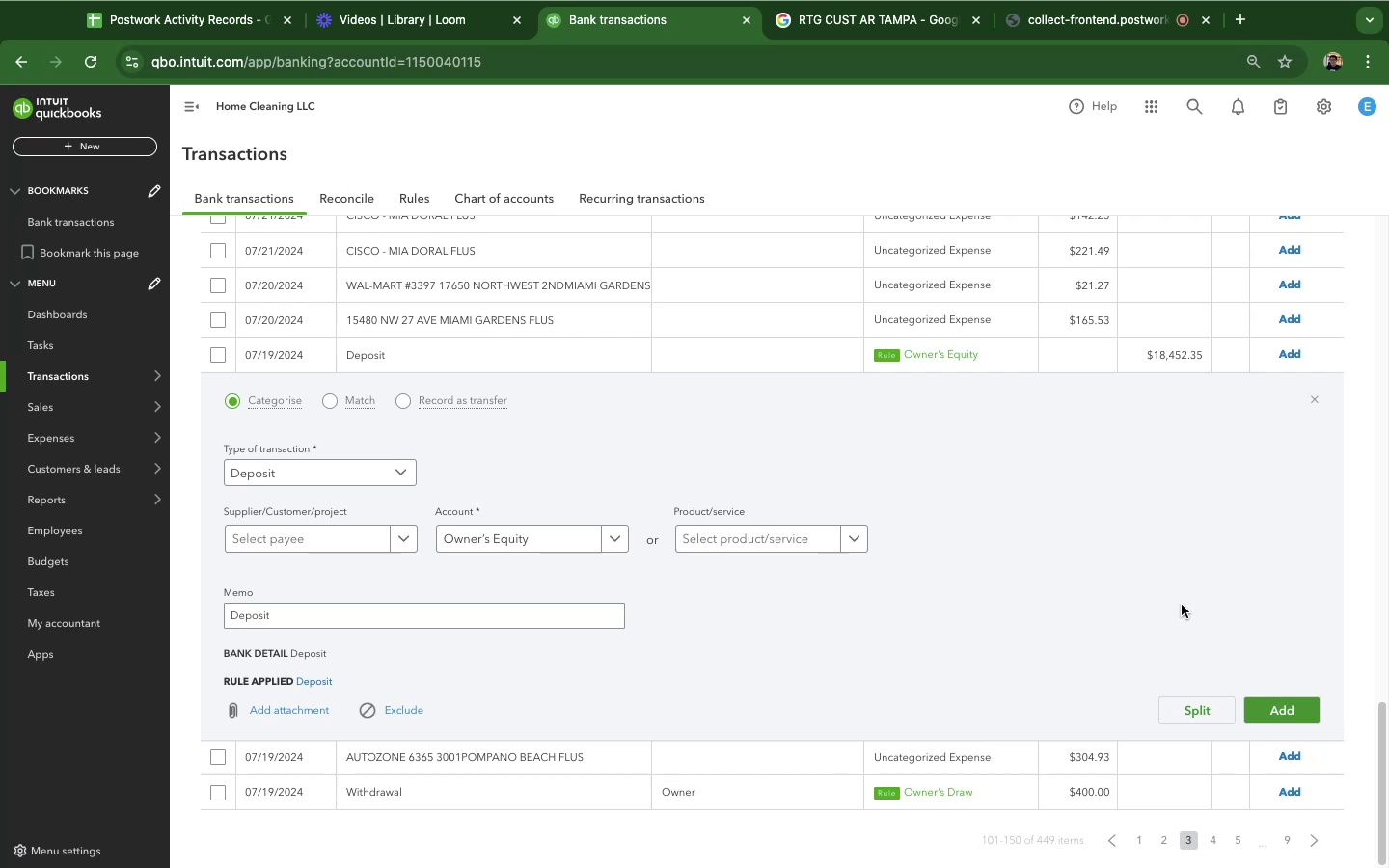 
mouse_move([460, 733])
 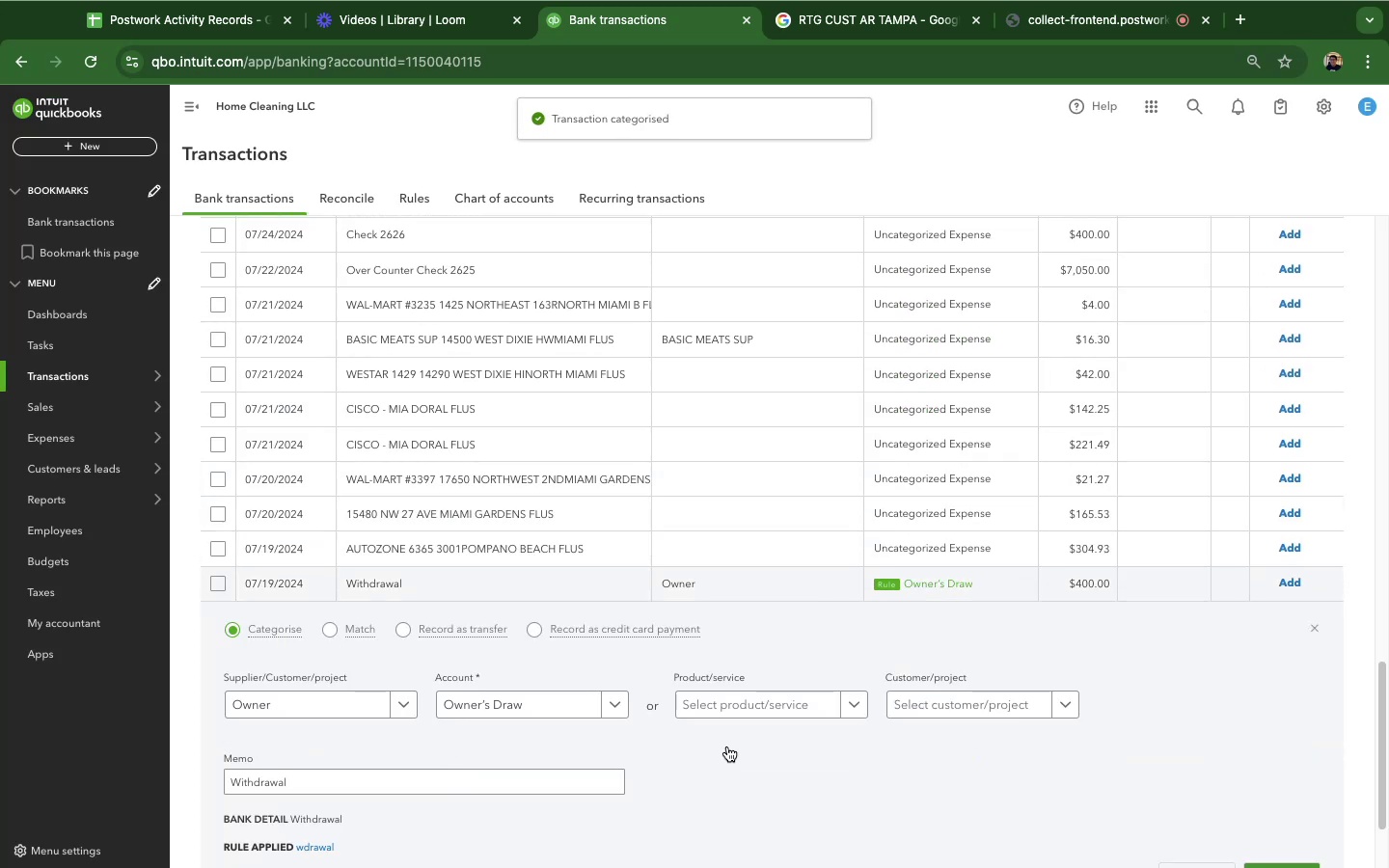 
scroll: coordinate [743, 732], scroll_direction: down, amount: 6.0
 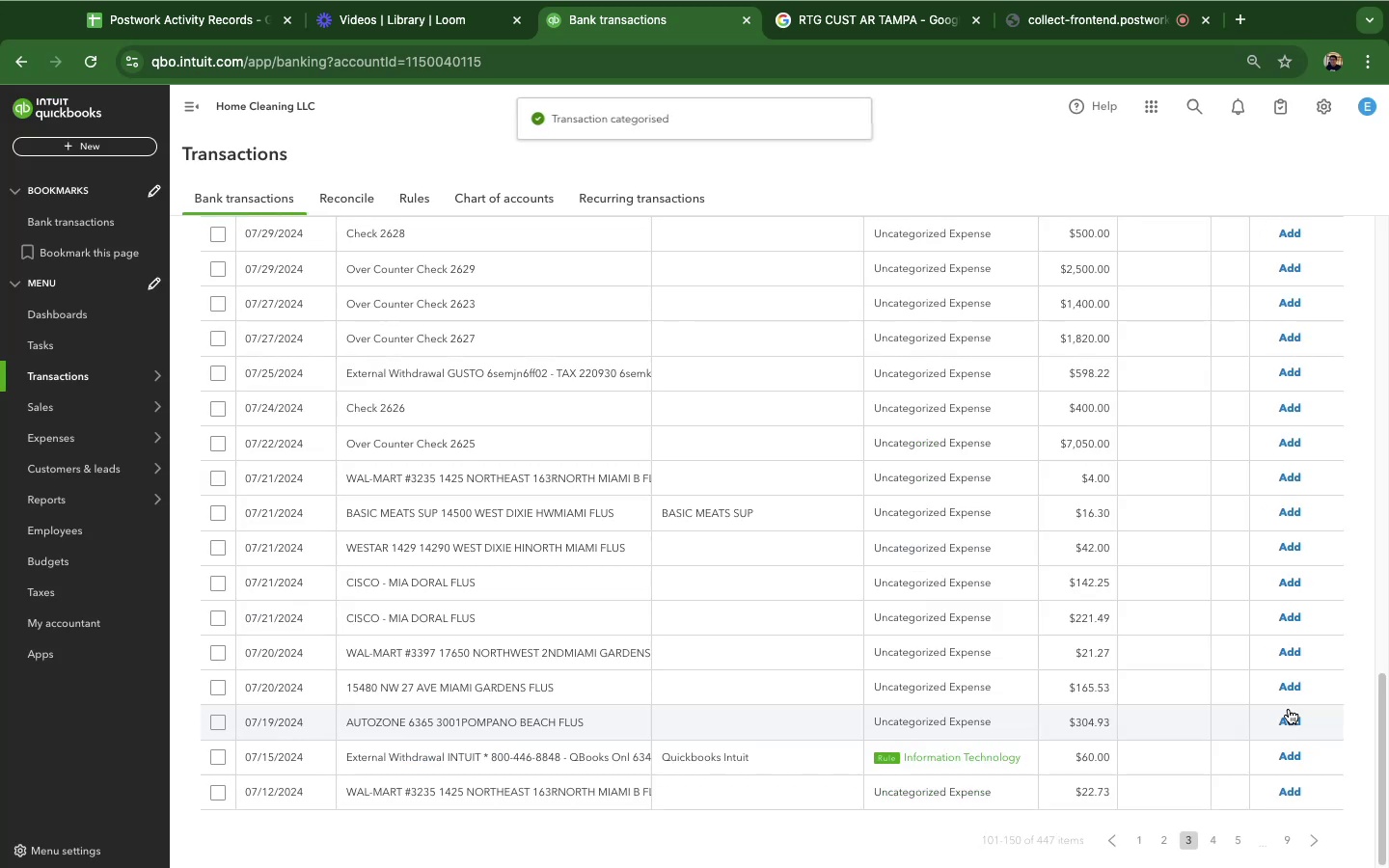 
wait(8.79)
 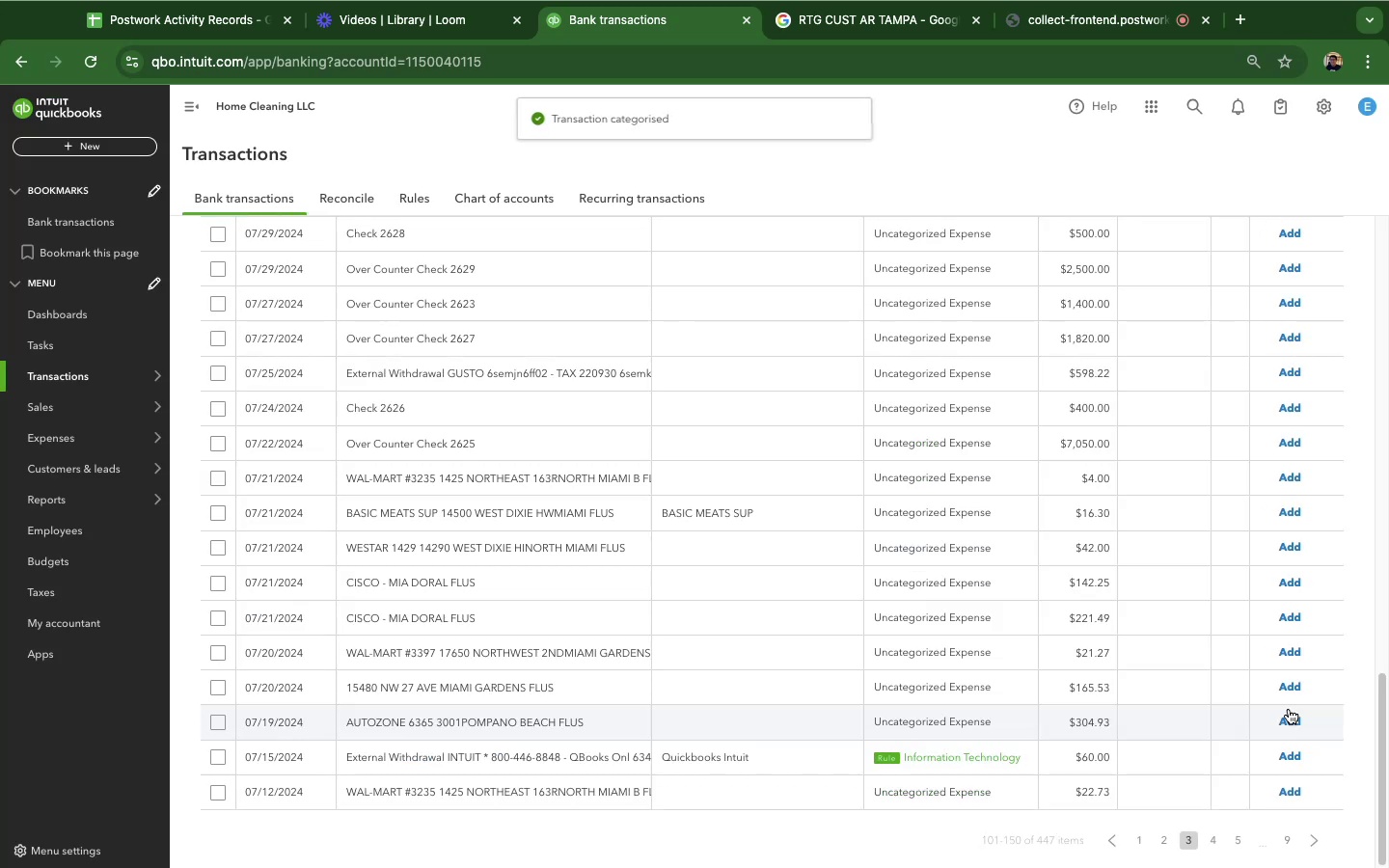 
left_click([490, 760])
 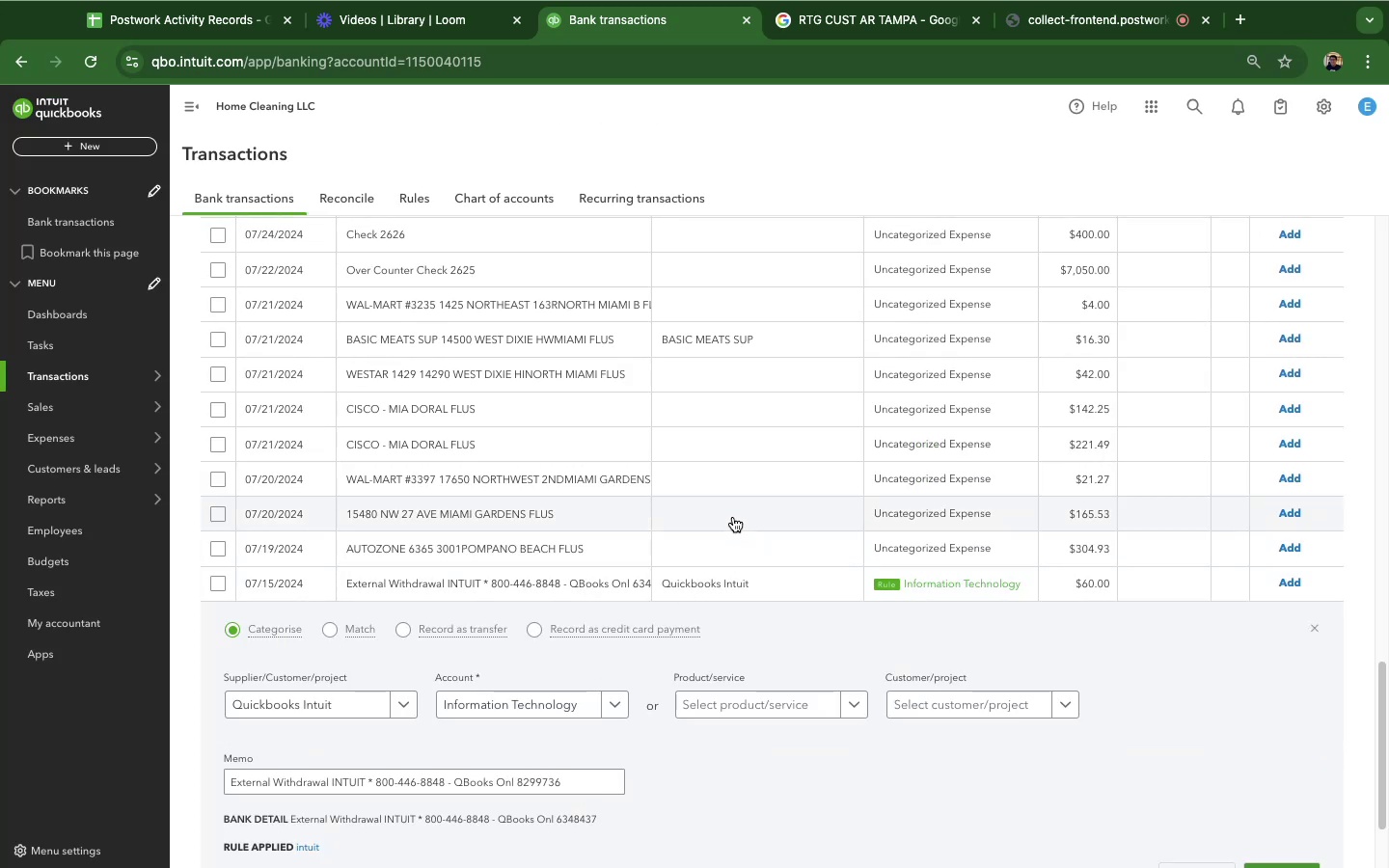 
scroll: coordinate [722, 511], scroll_direction: down, amount: 5.0
 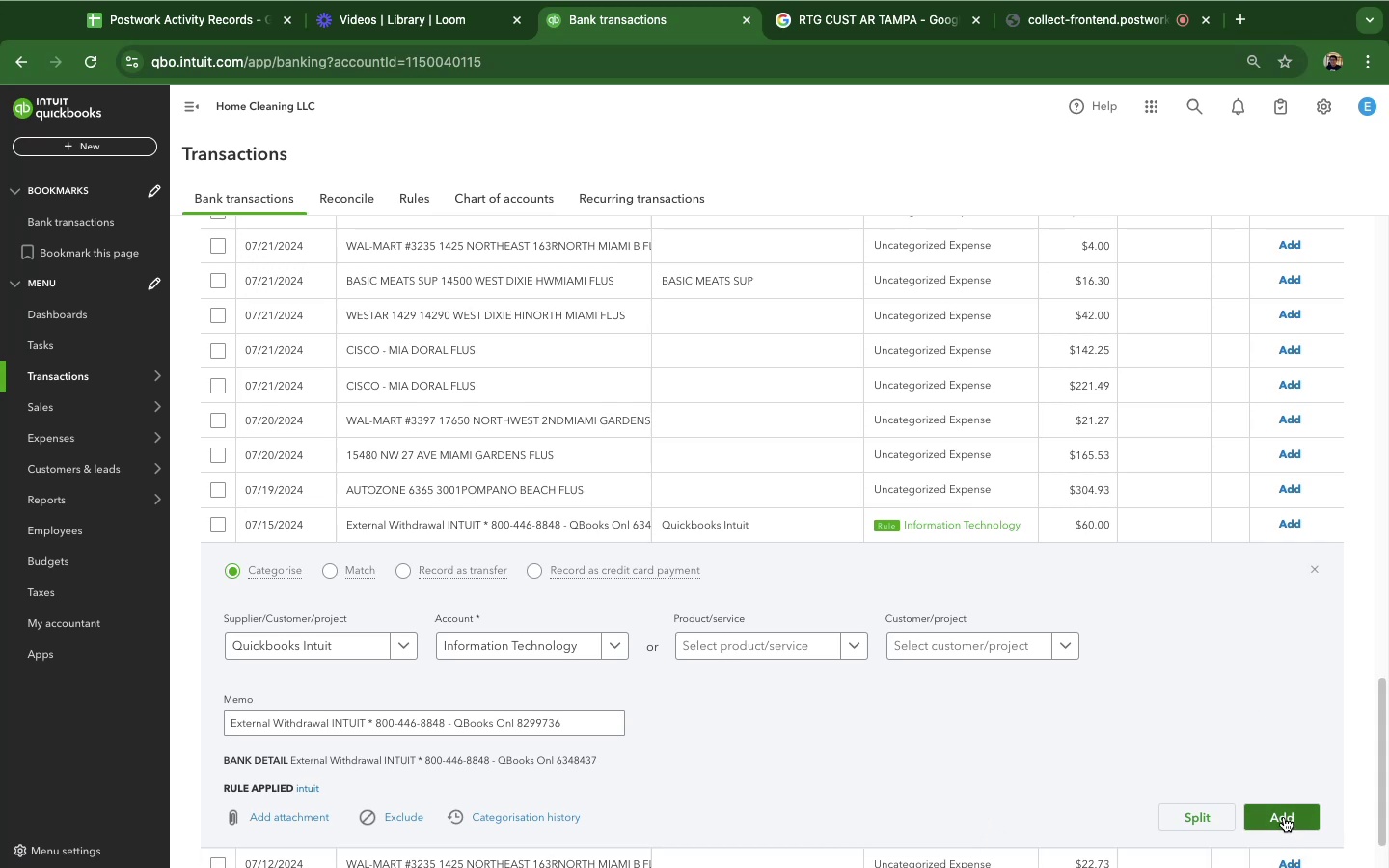 
wait(41.29)
 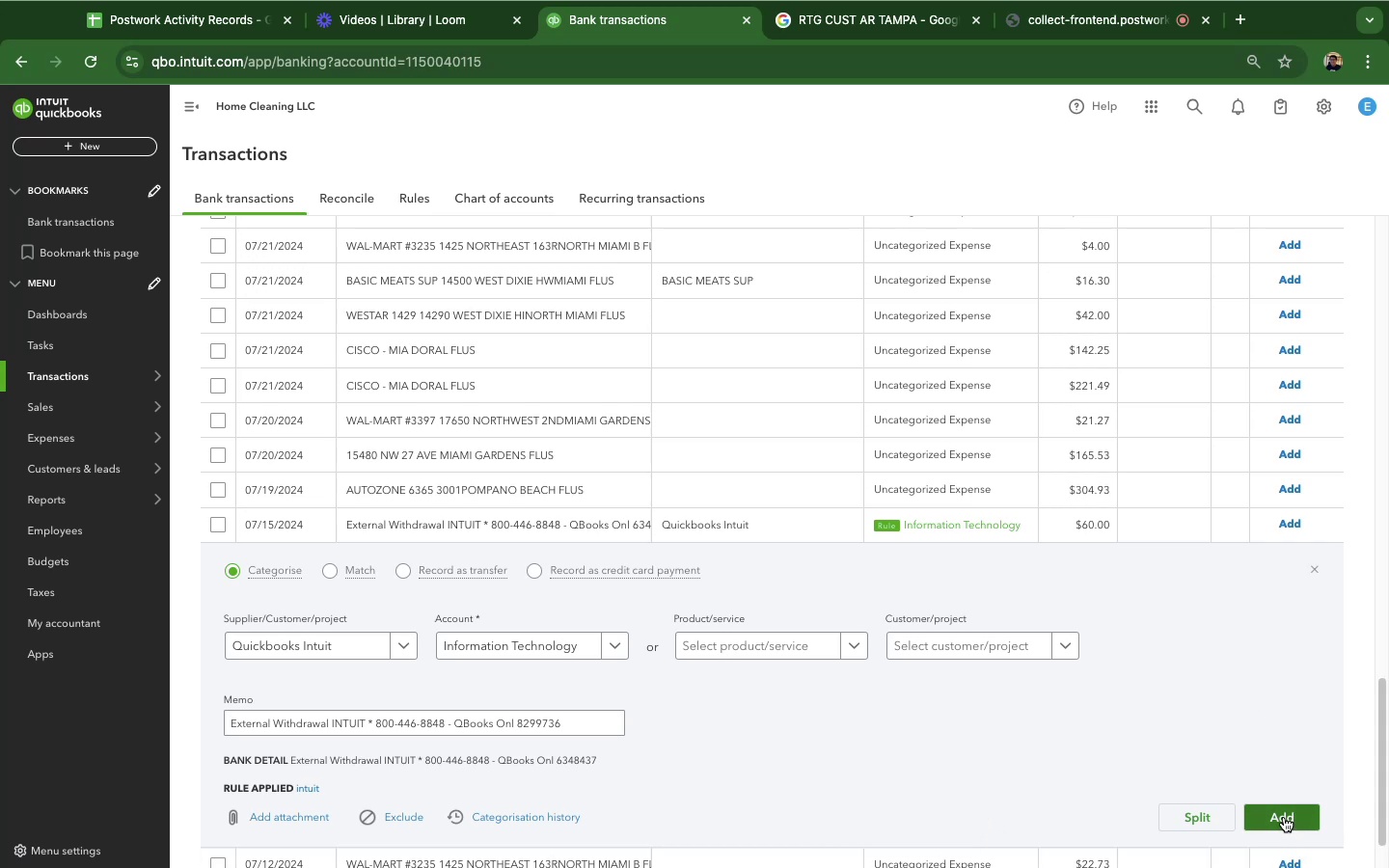 
scroll: coordinate [1042, 684], scroll_direction: down, amount: 4.0
 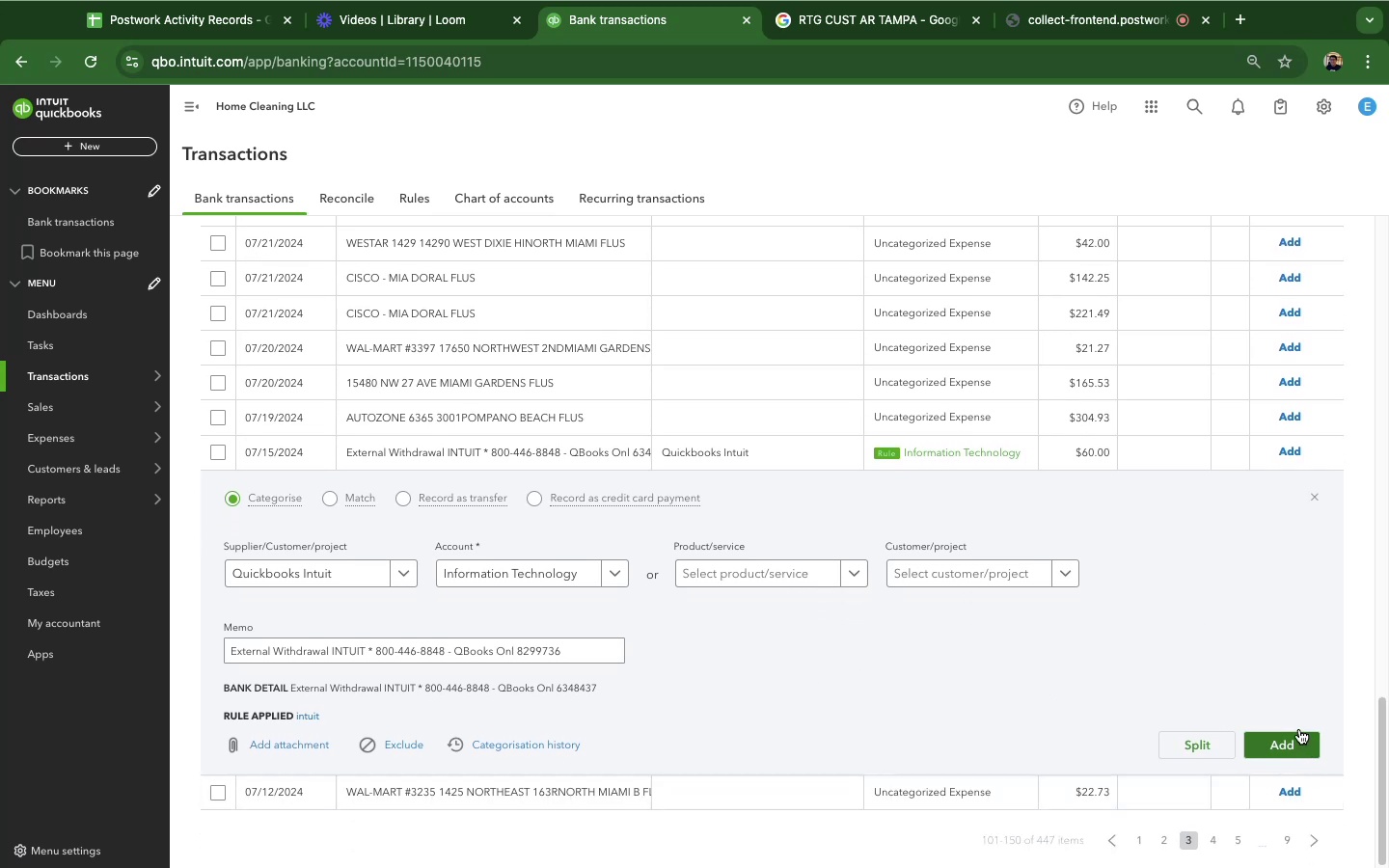 
wait(6.42)
 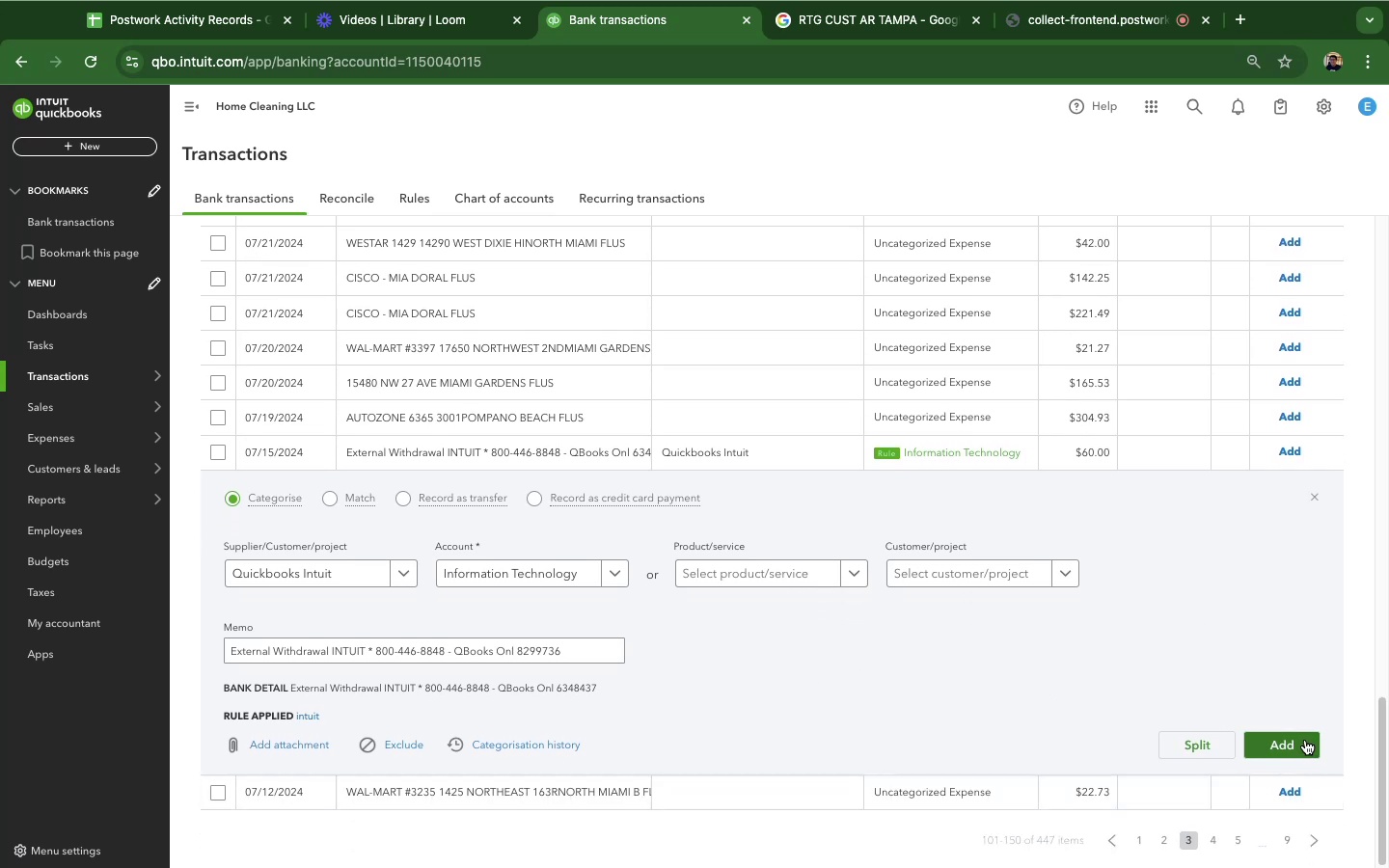 
scroll: coordinate [688, 578], scroll_direction: down, amount: 17.0
 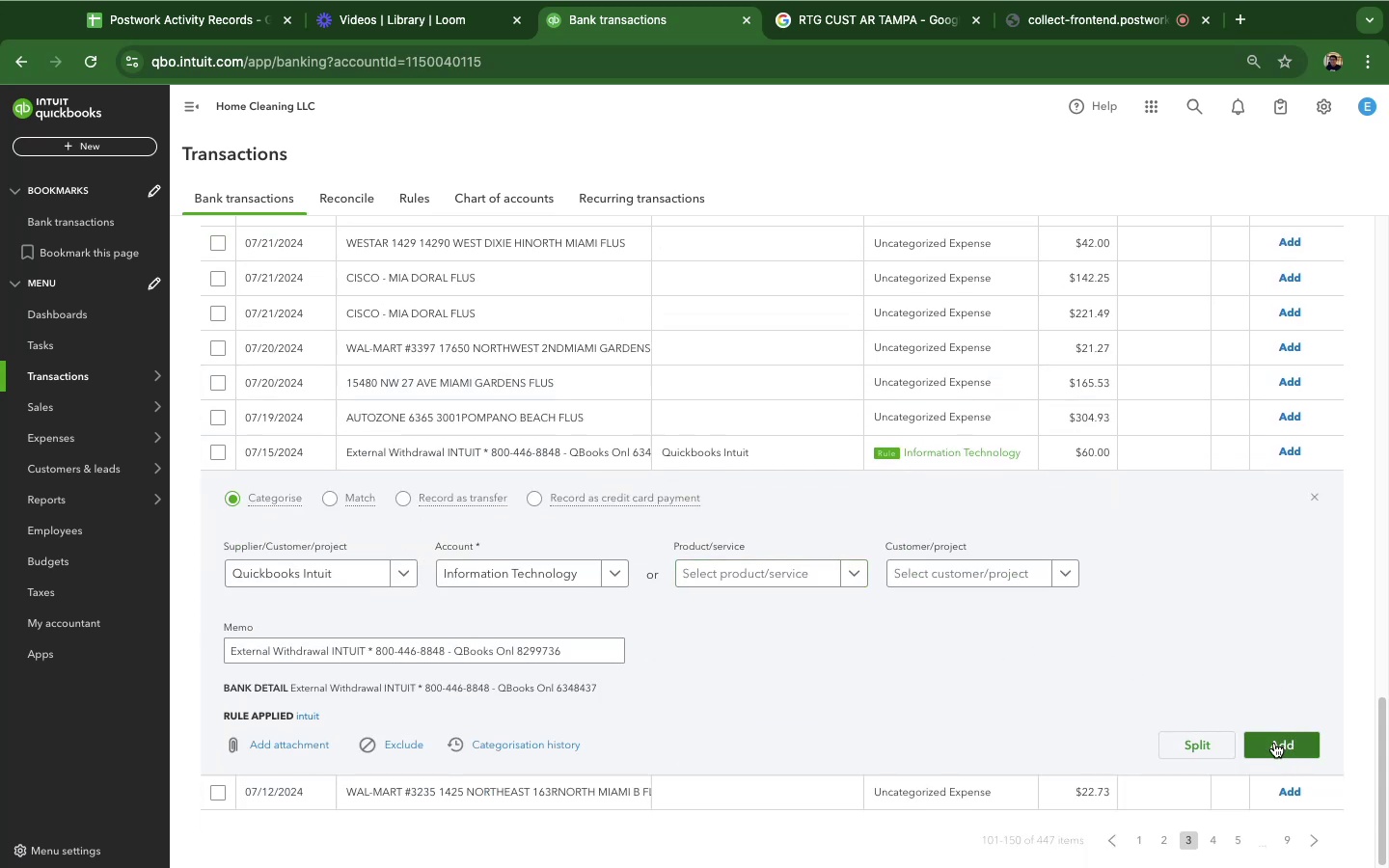 
wait(10.75)
 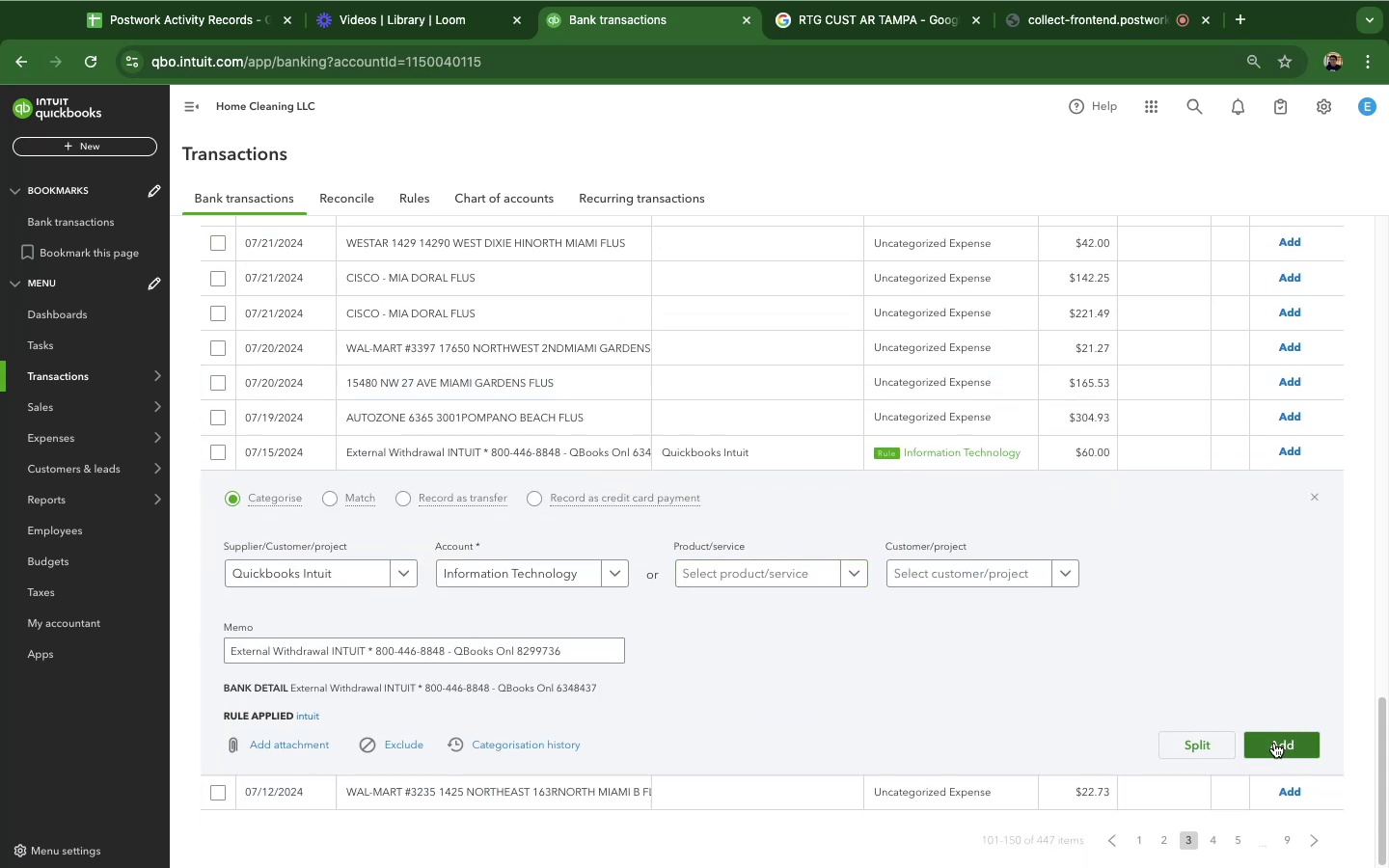 
left_click([1272, 739])
 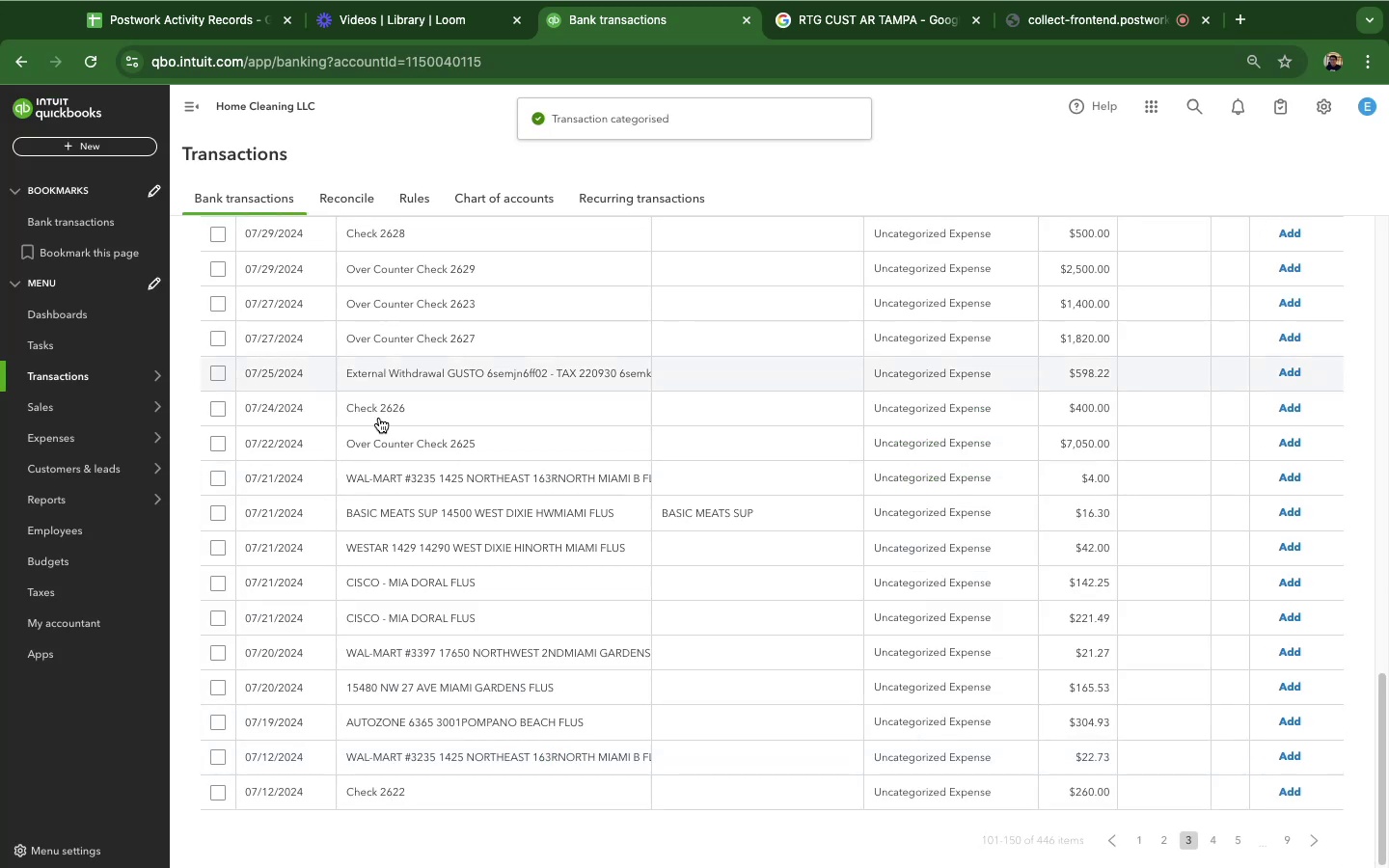 
wait(5.56)
 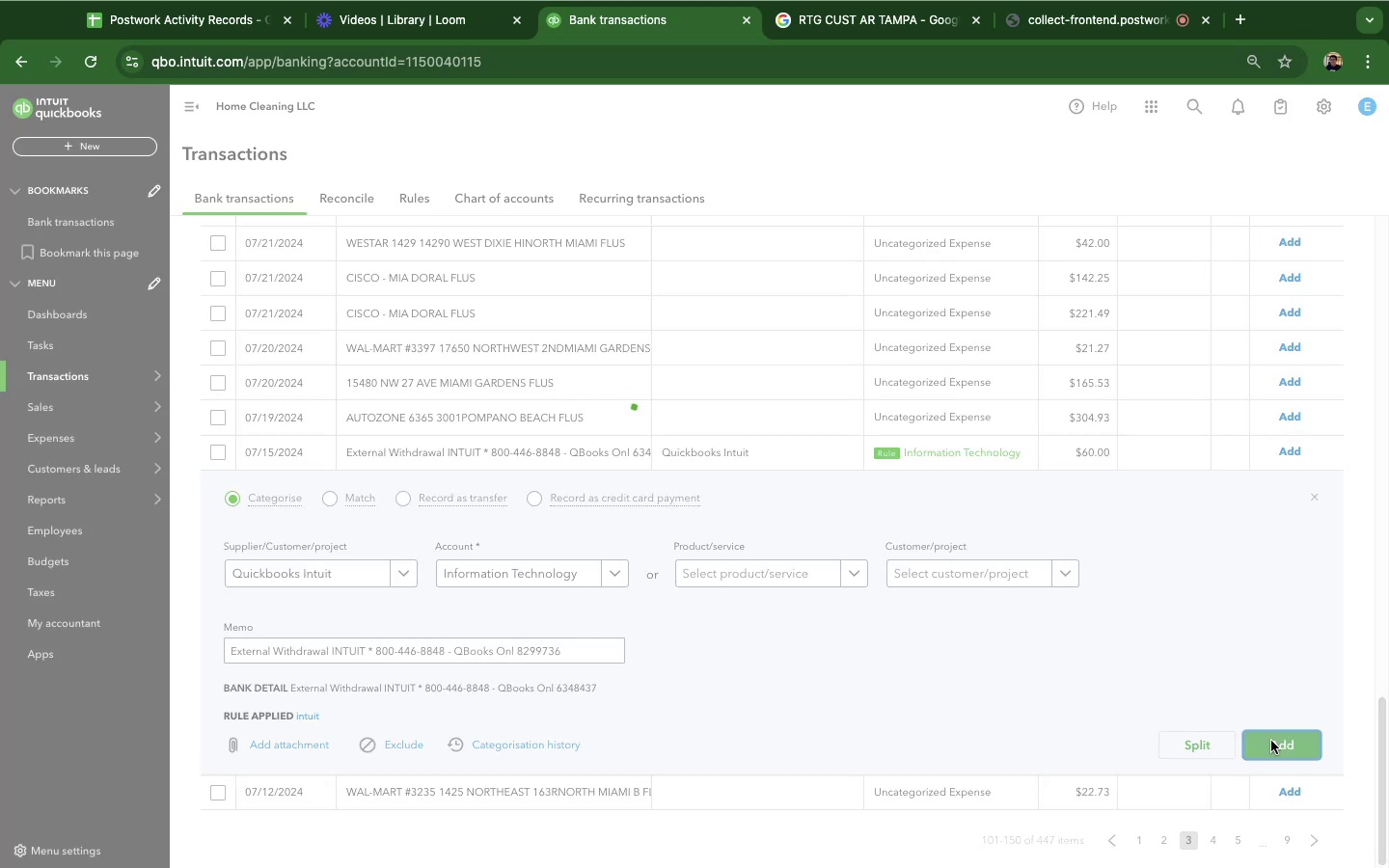 
scroll: coordinate [564, 650], scroll_direction: up, amount: 4.0
 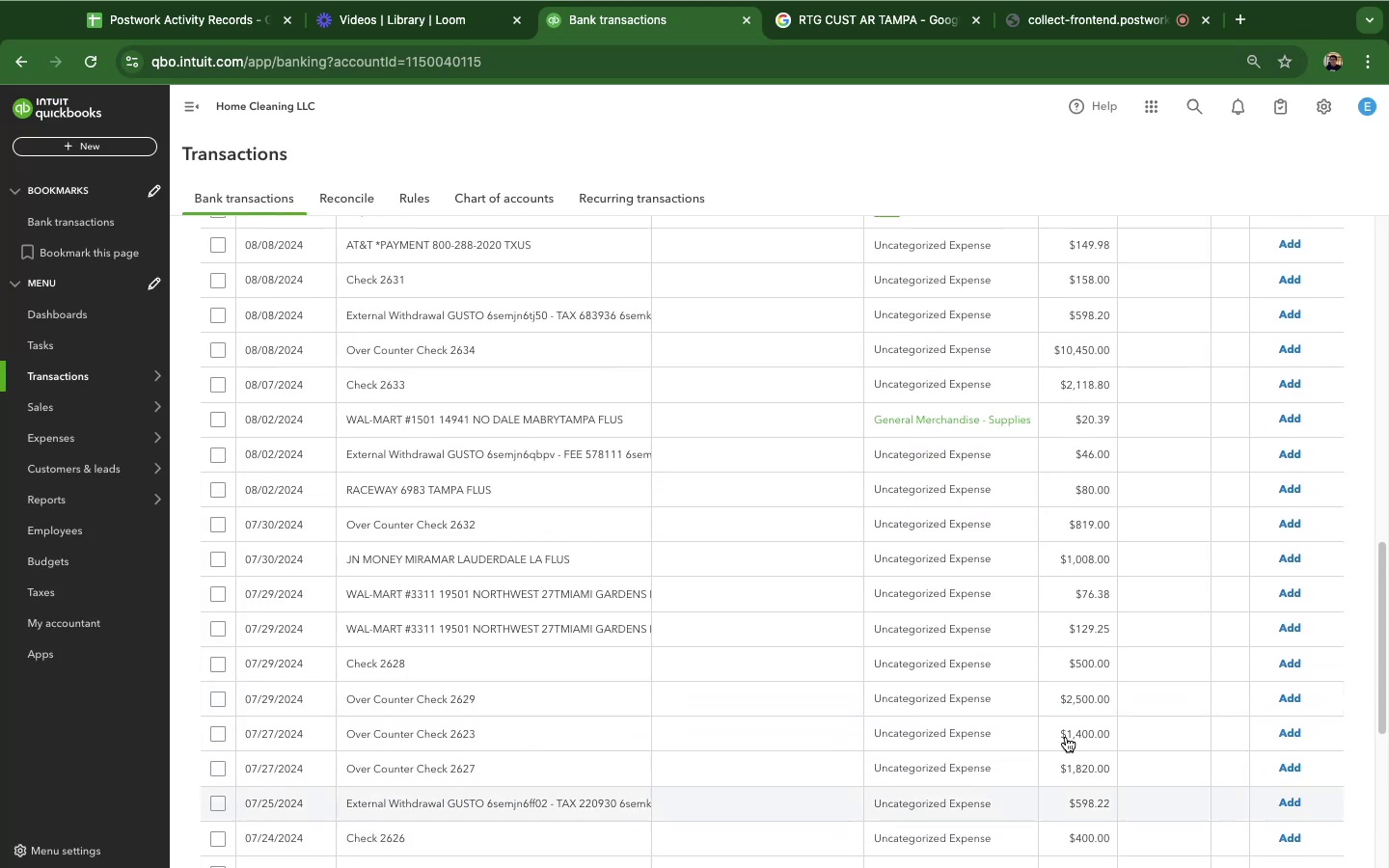 
scroll: coordinate [1036, 672], scroll_direction: down, amount: 20.0
 